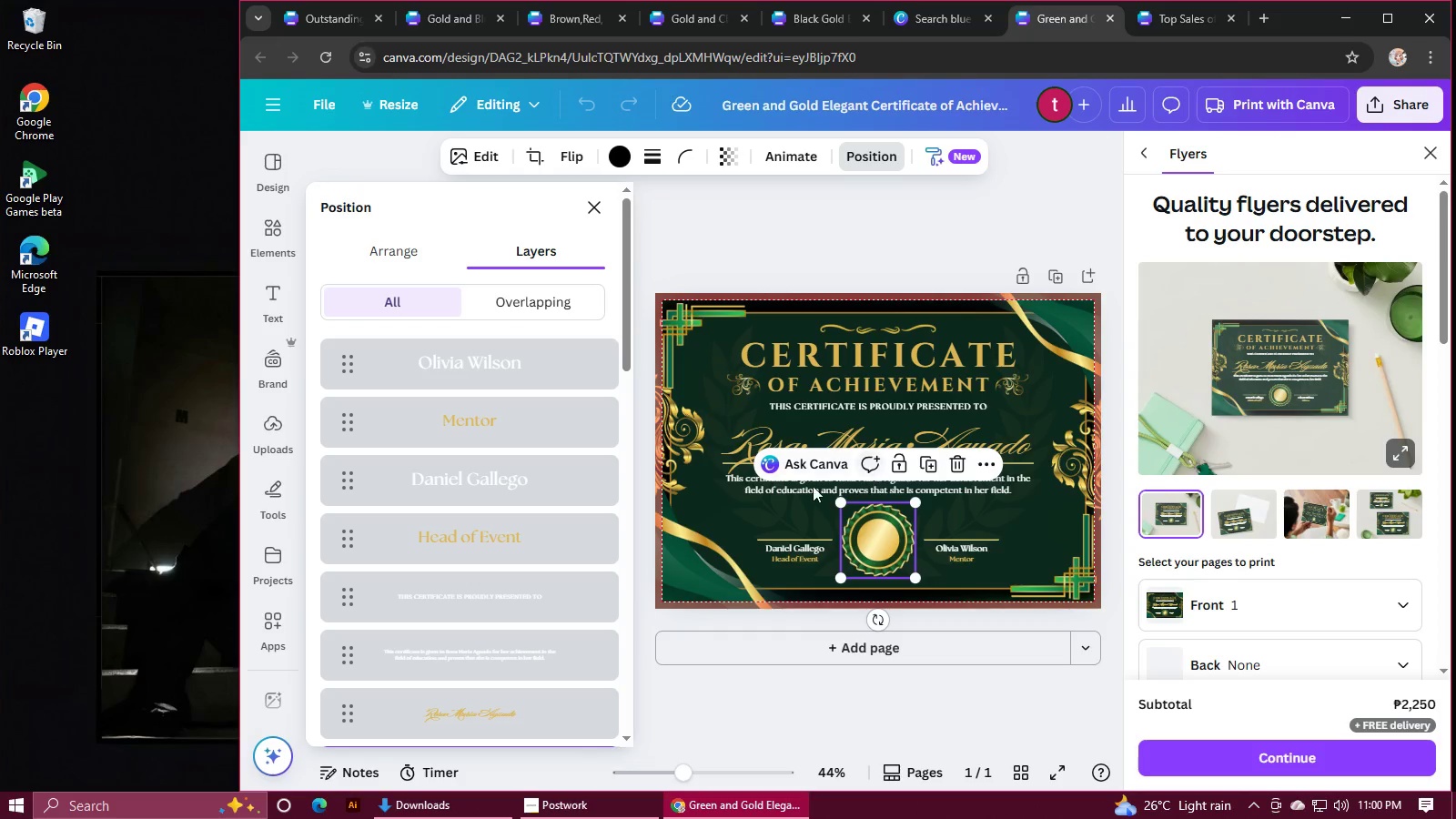 
left_click([801, 492])
 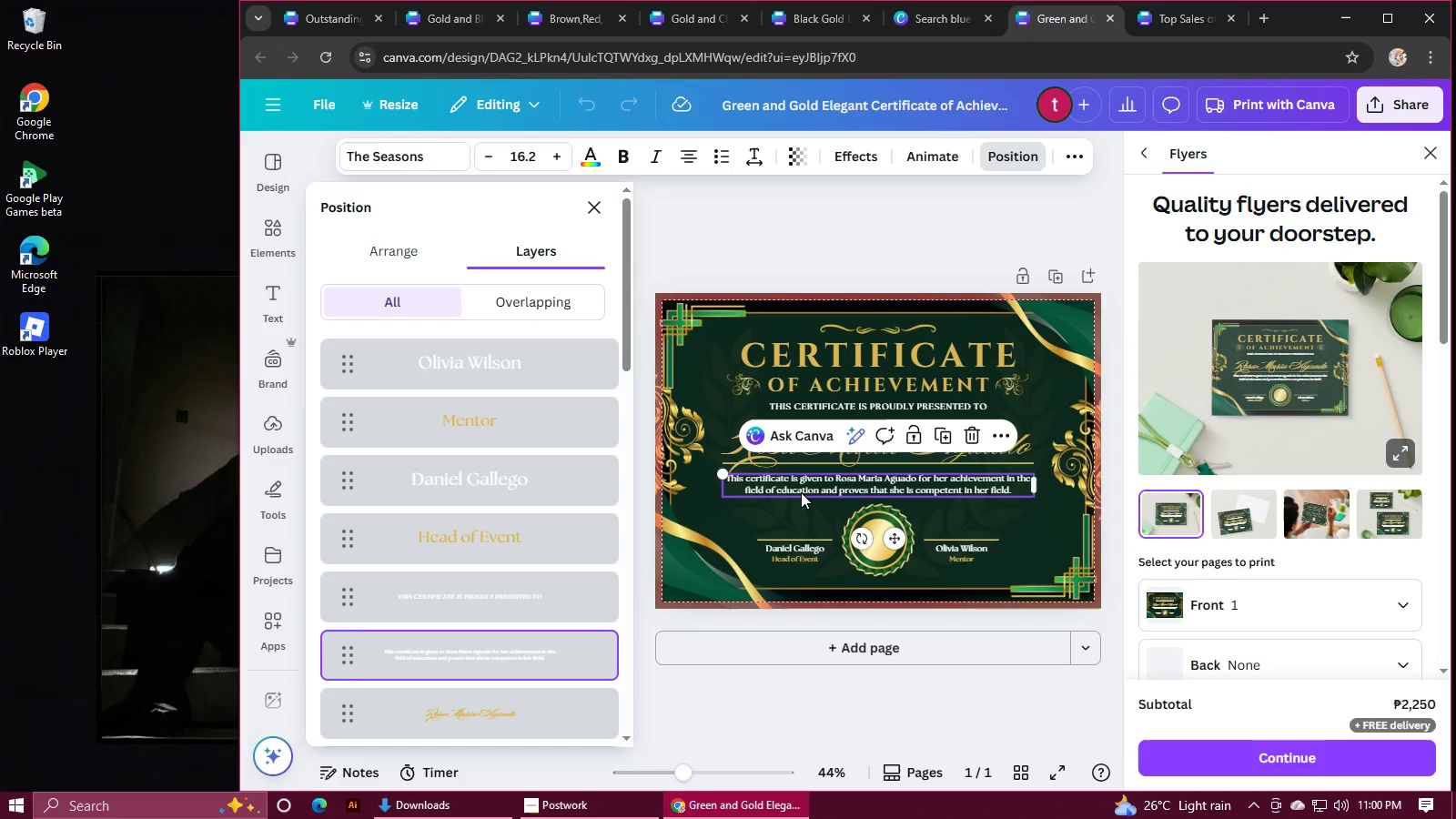 
key(Control+C)
 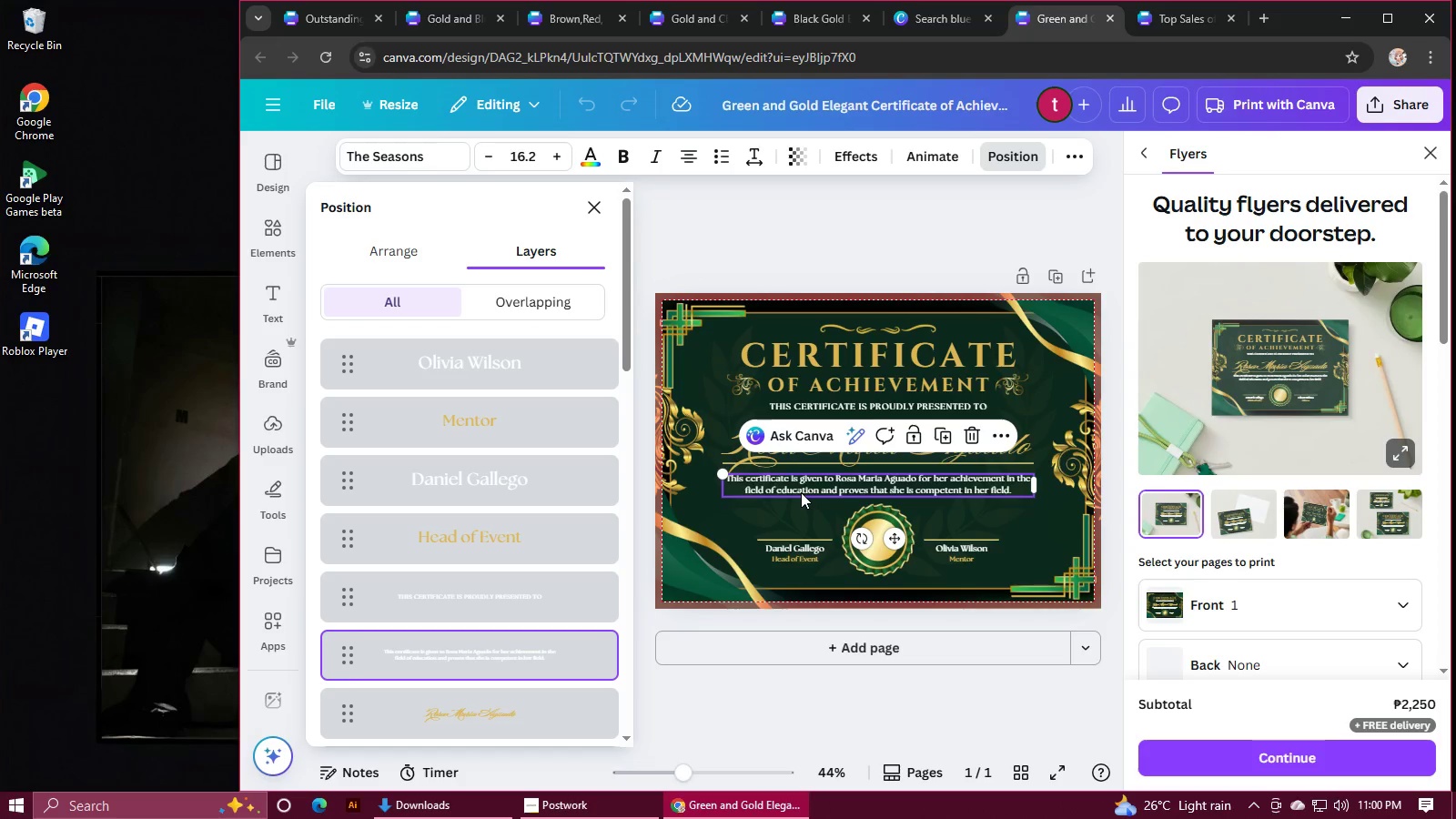 
key(Control+C)
 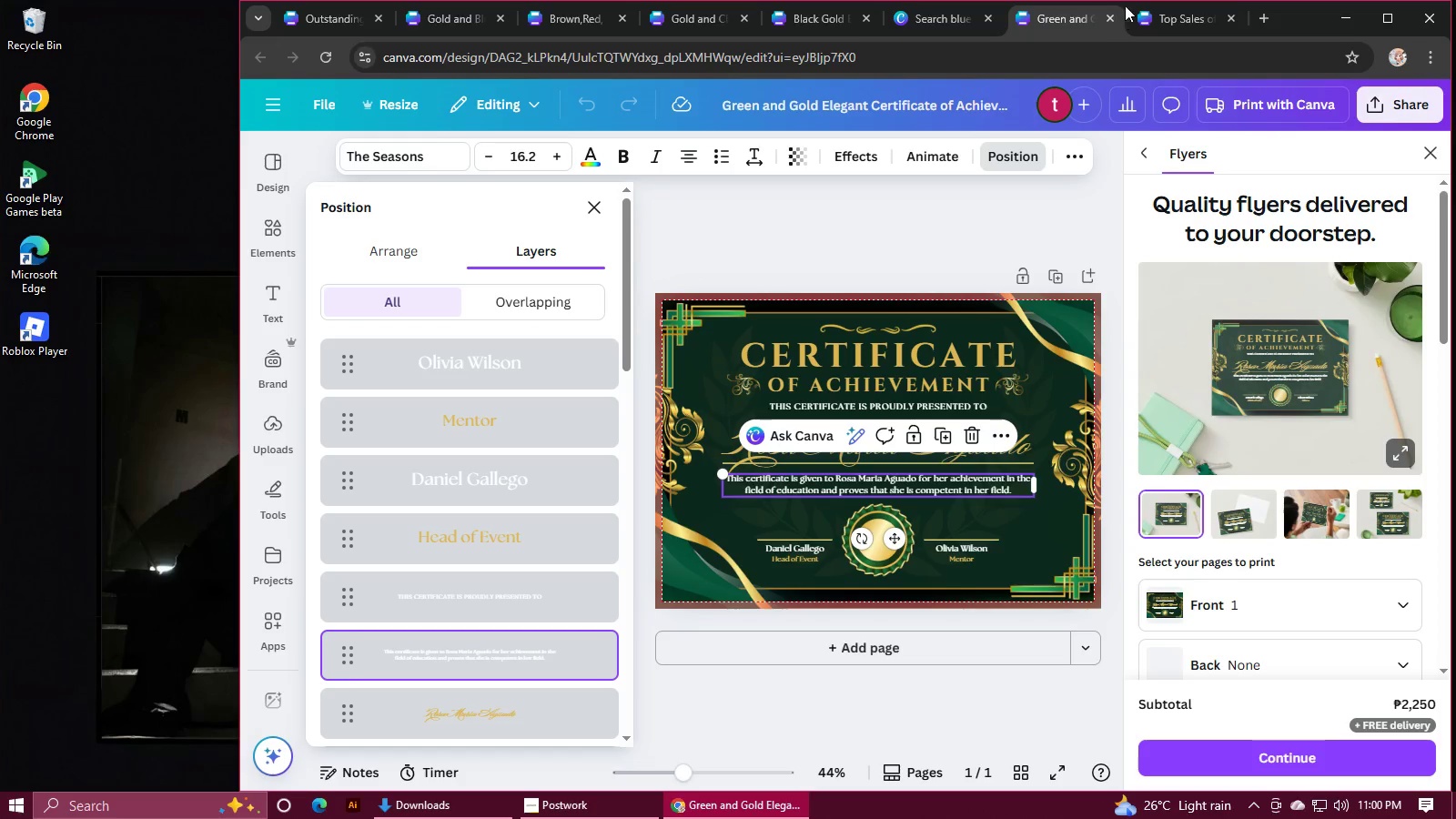 
left_click([1138, 11])
 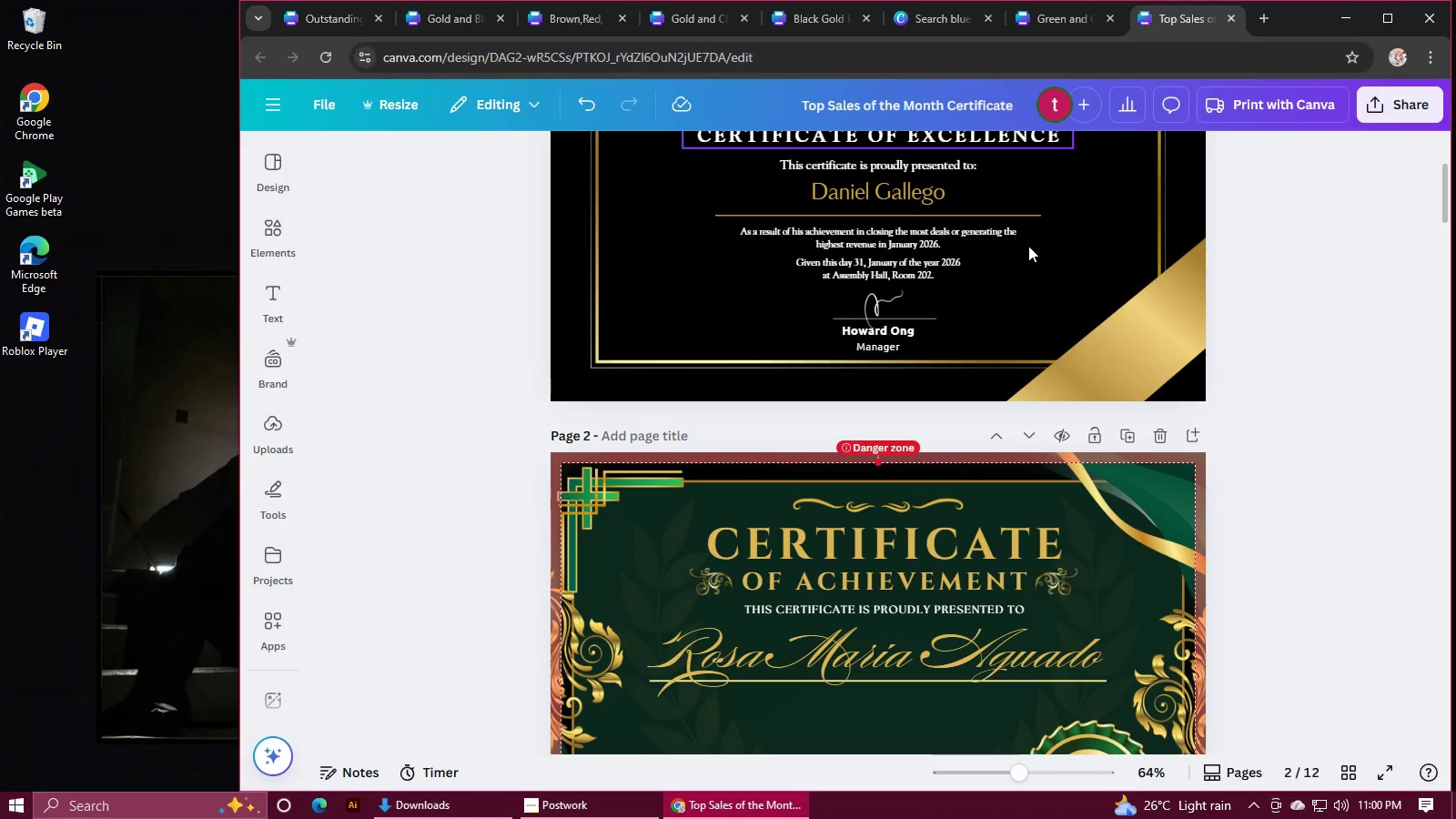 
hold_key(key=ControlLeft, duration=0.4)
 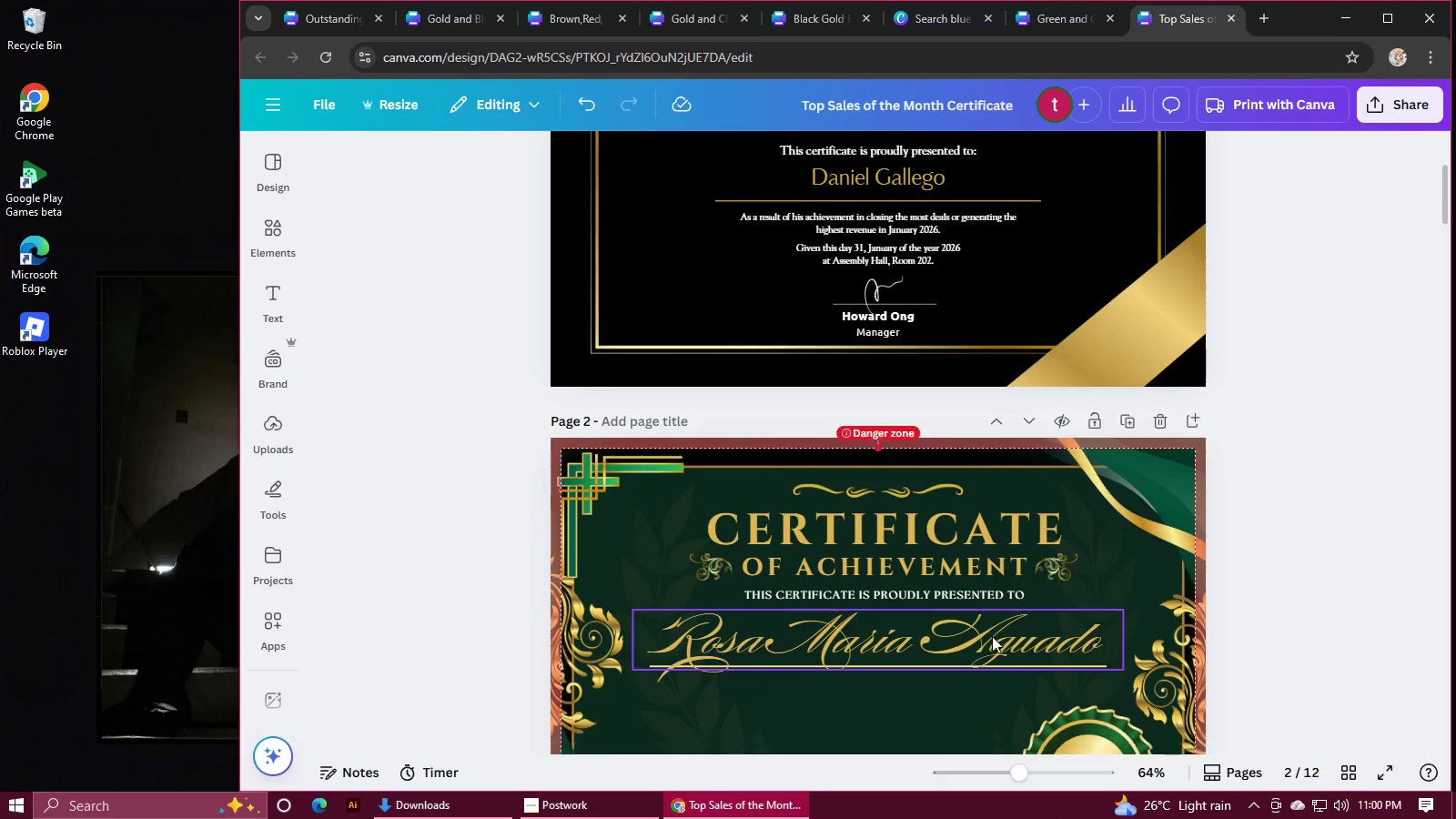 
scroll: coordinate [992, 639], scroll_direction: down, amount: 3.0
 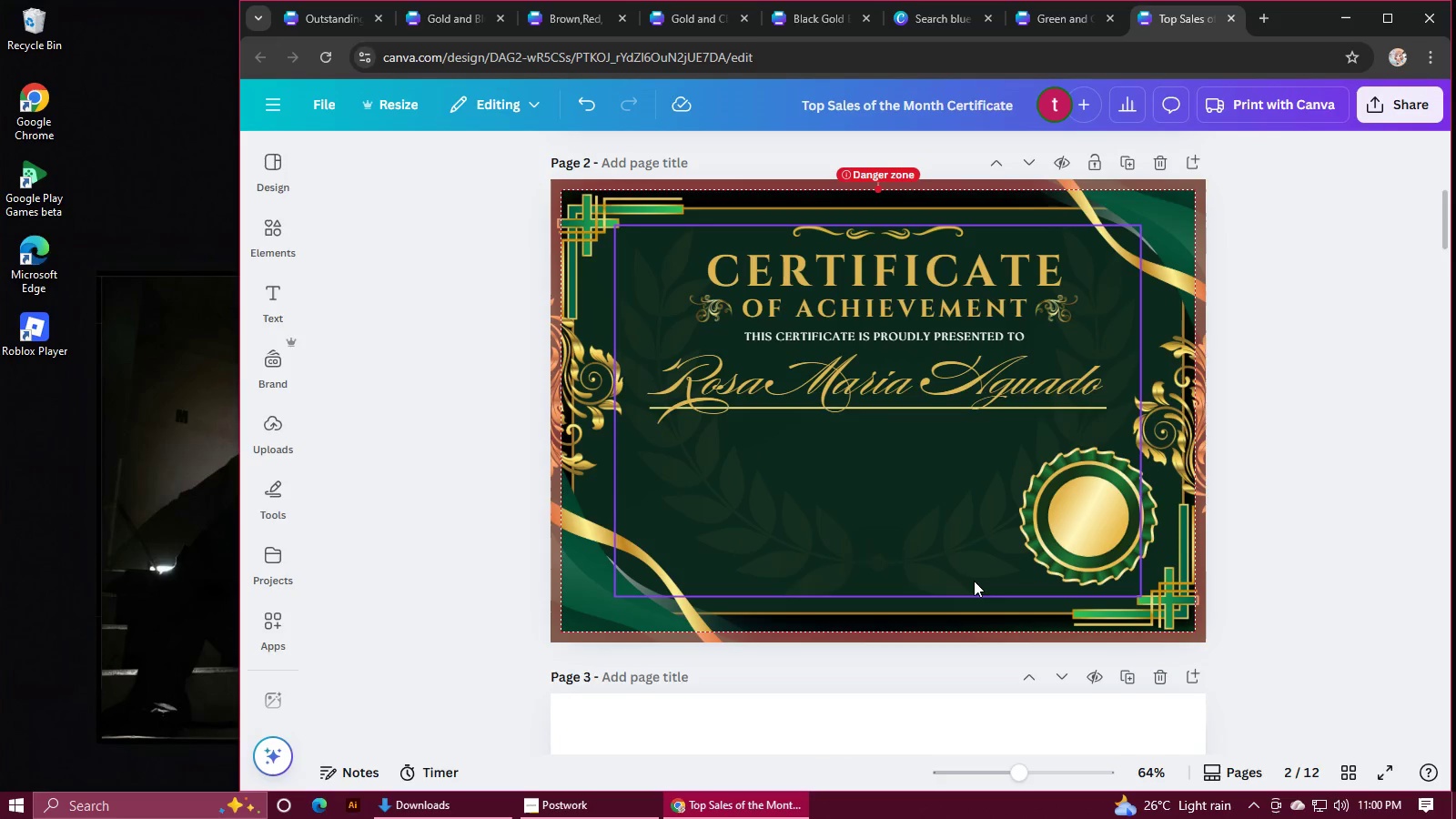 
key(Control+V)
 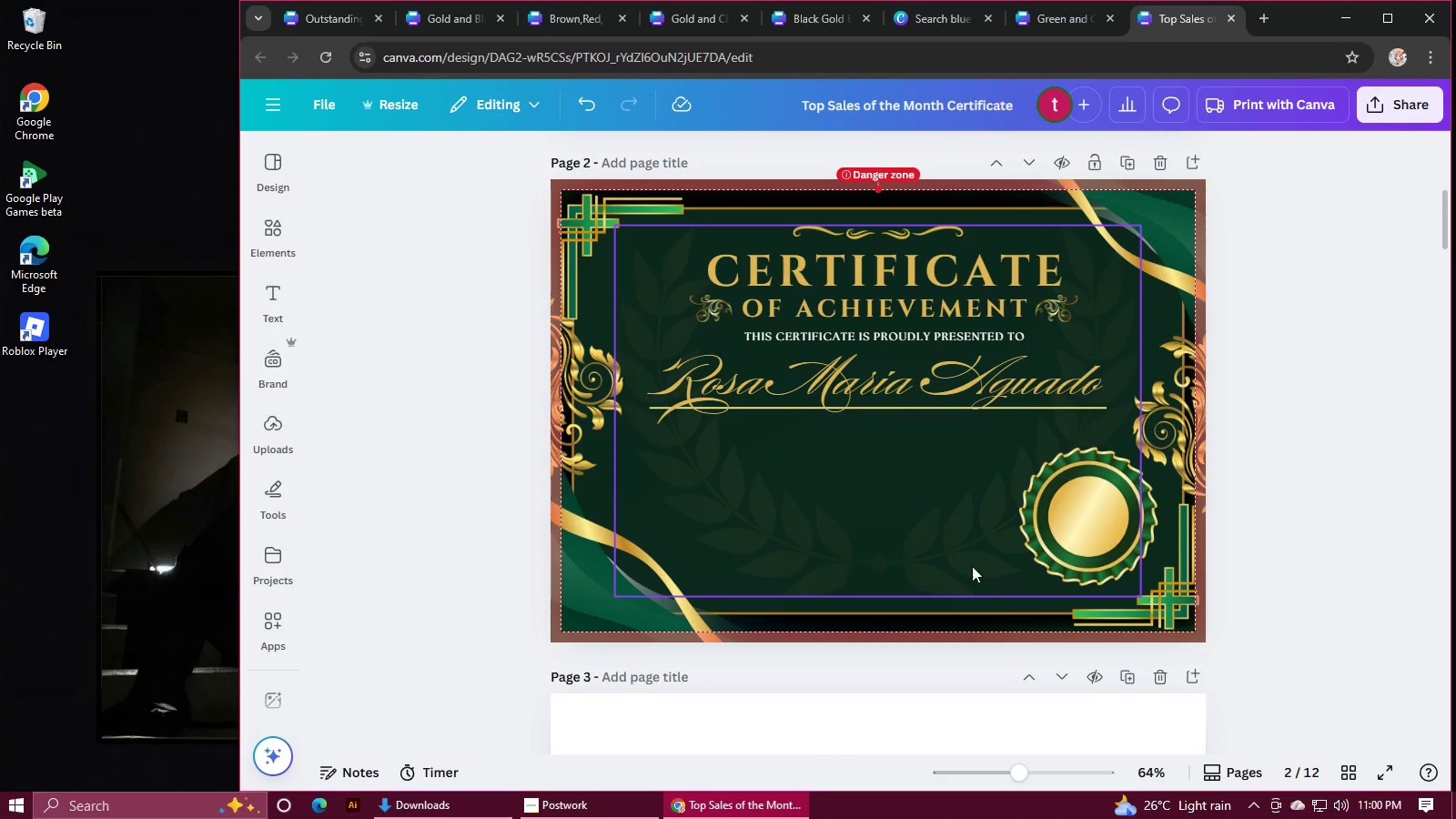 
wait(5.97)
 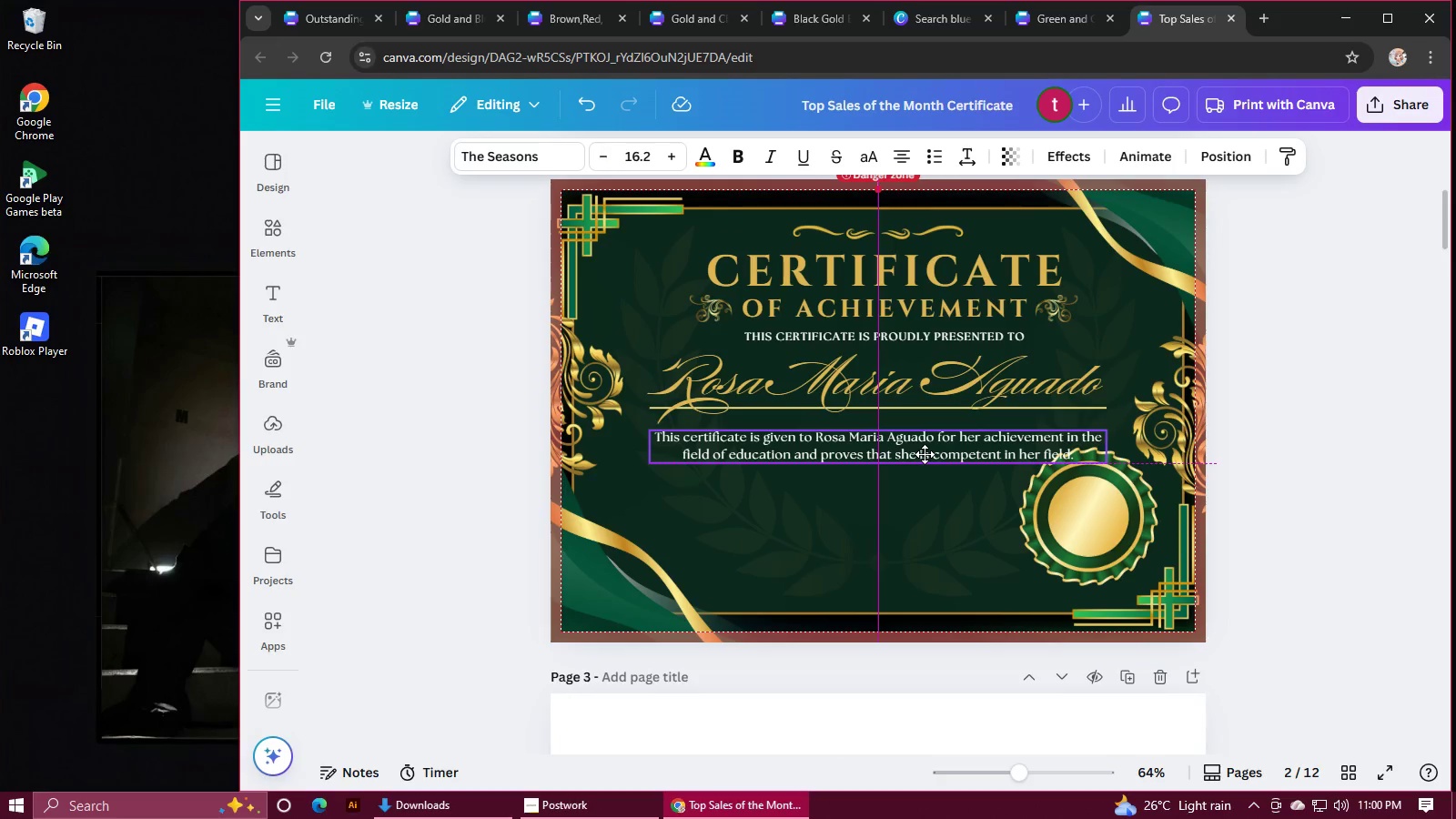 
scroll: coordinate [859, 357], scroll_direction: up, amount: 4.0
 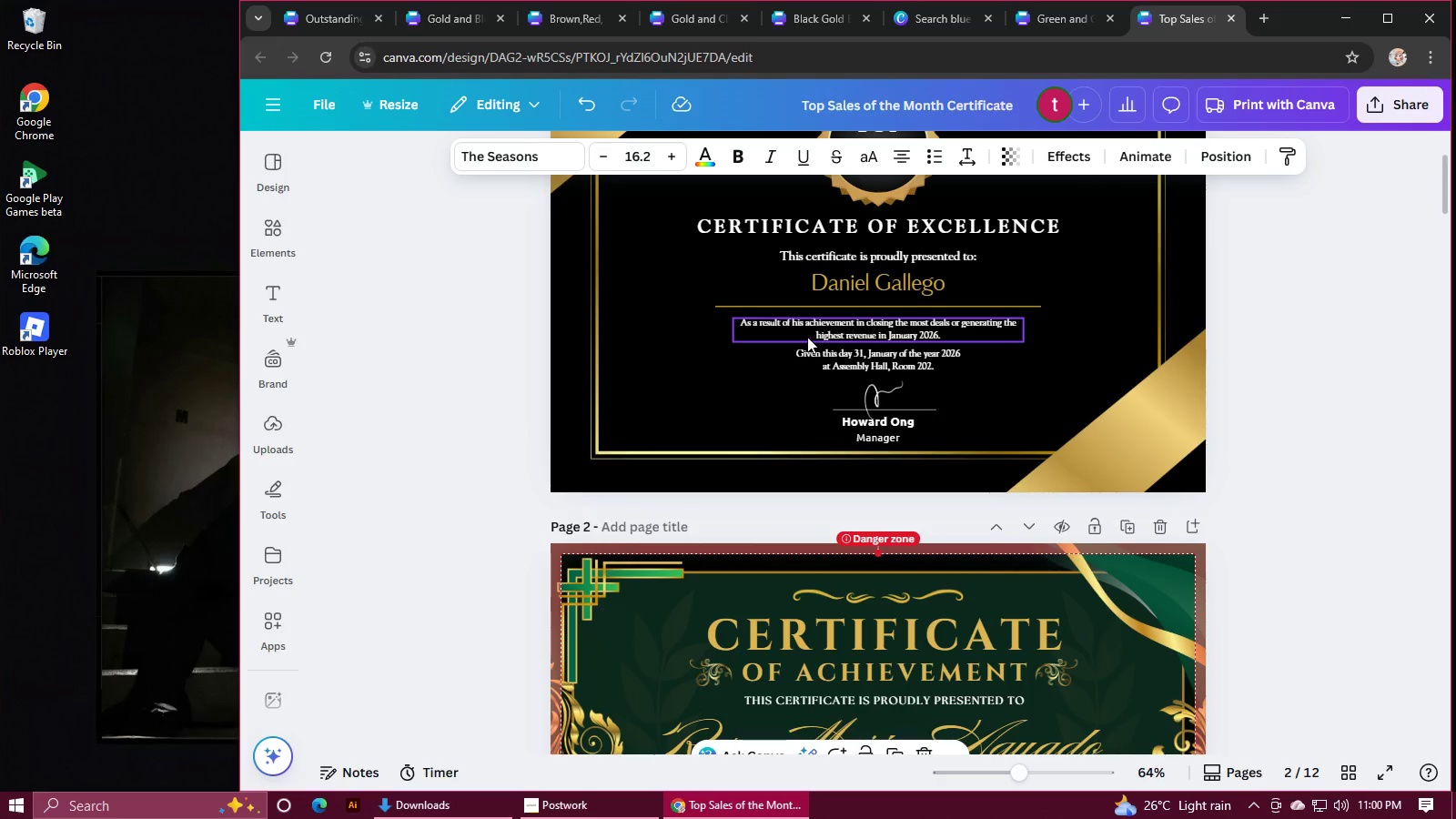 
double_click([804, 335])
 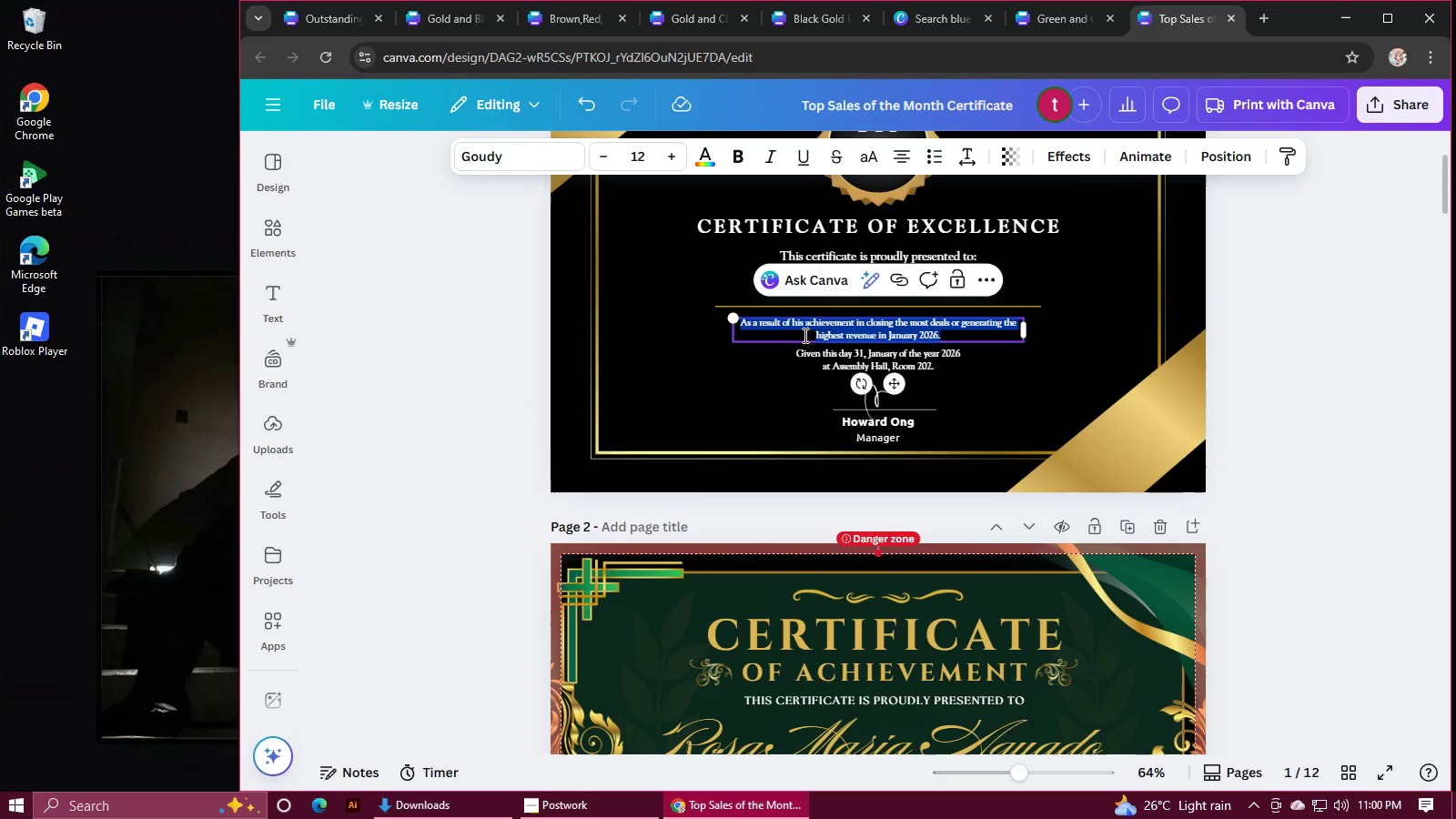 
key(Control+C)
 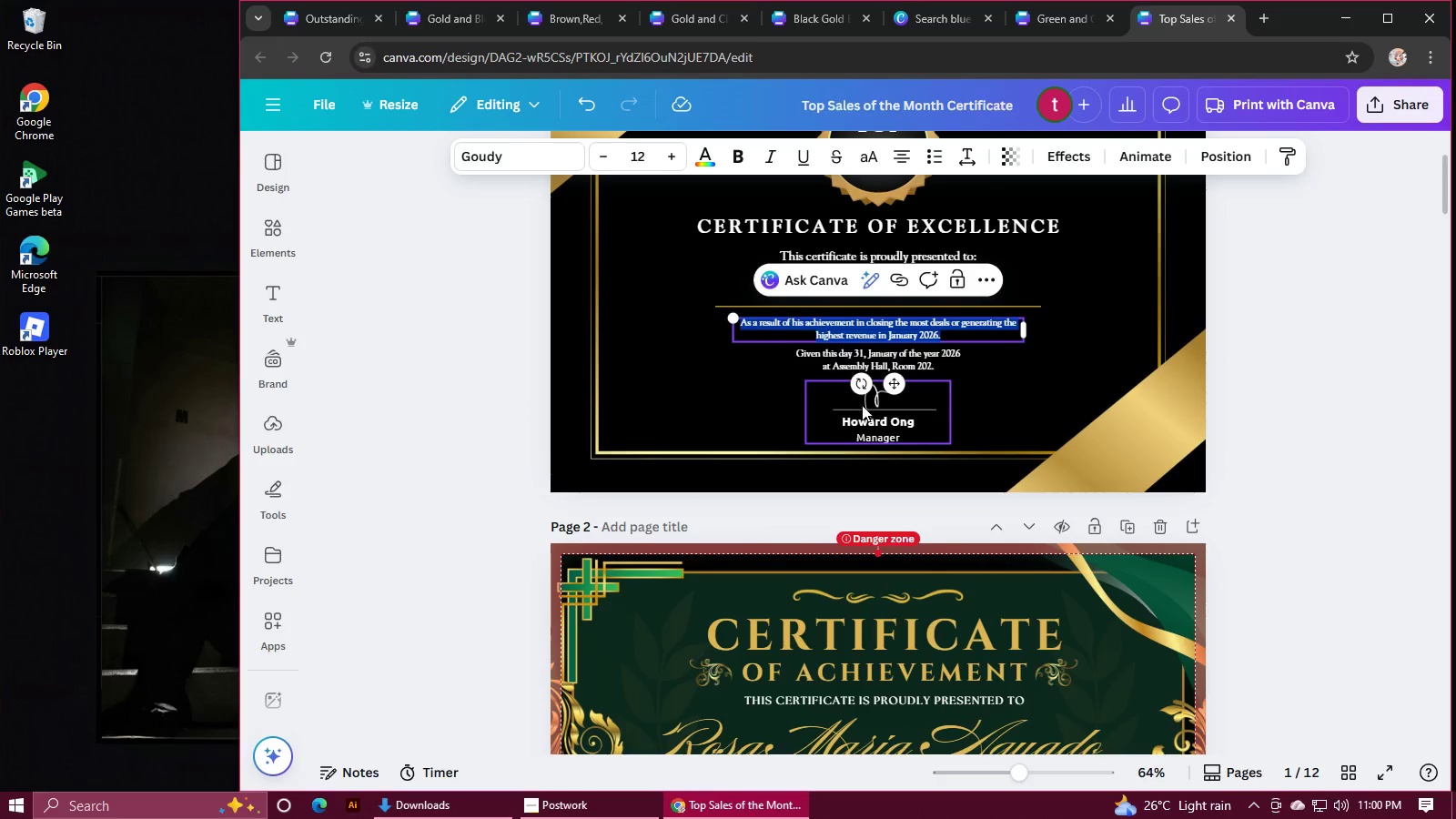 
scroll: coordinate [862, 405], scroll_direction: down, amount: 4.0
 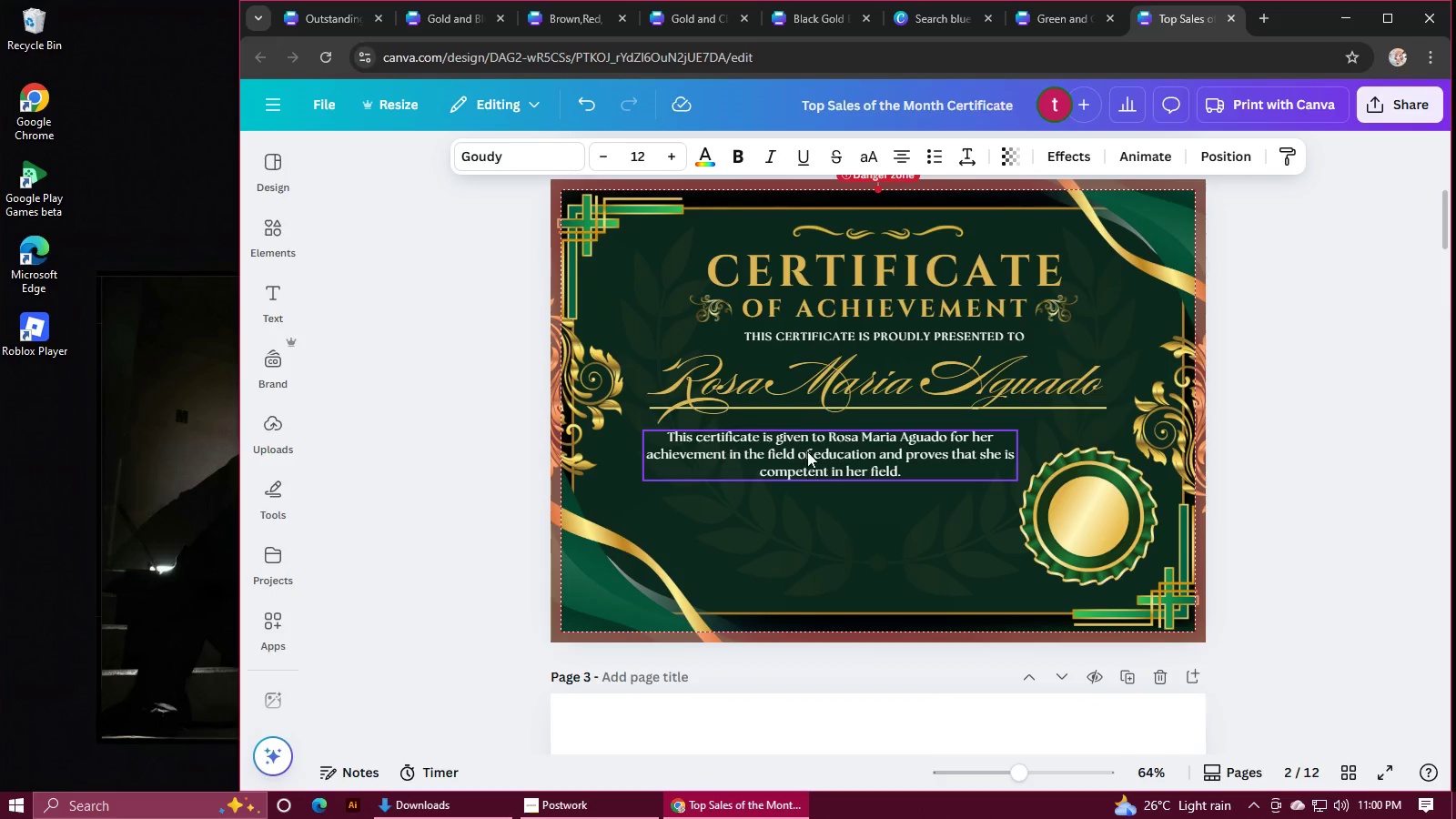 
double_click([807, 450])
 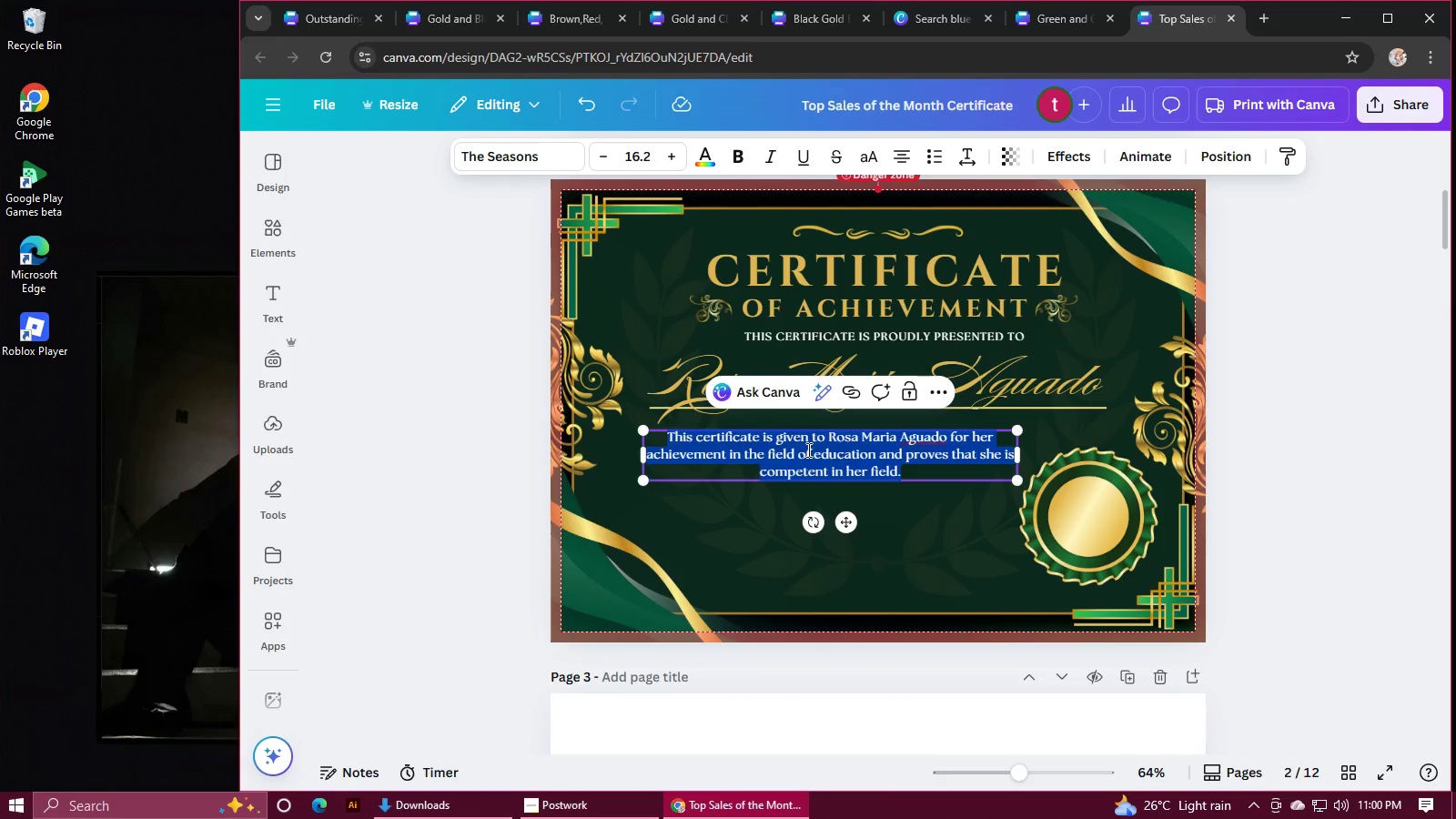 
key(Control+C)
 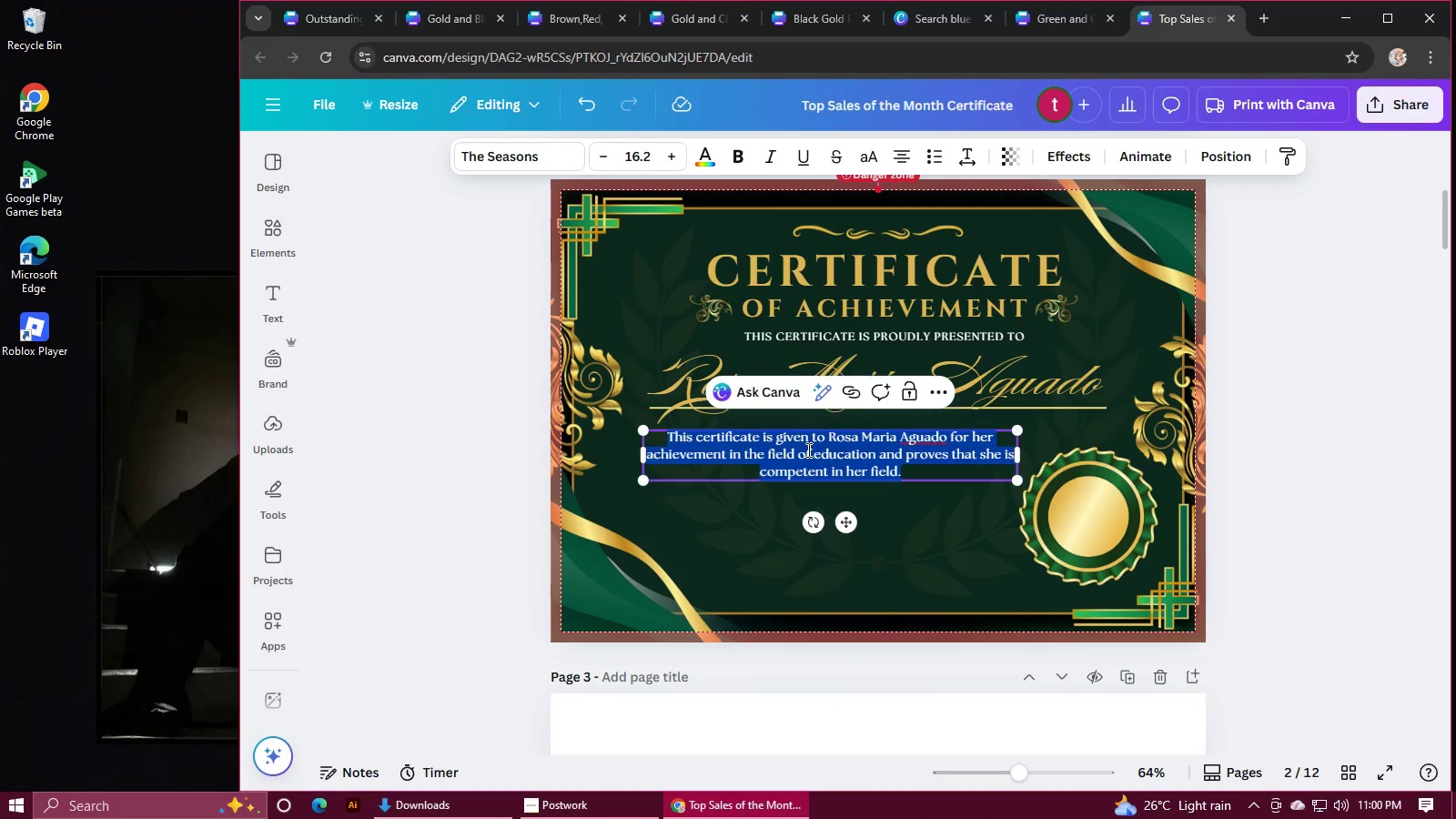 
key(Control+V)
 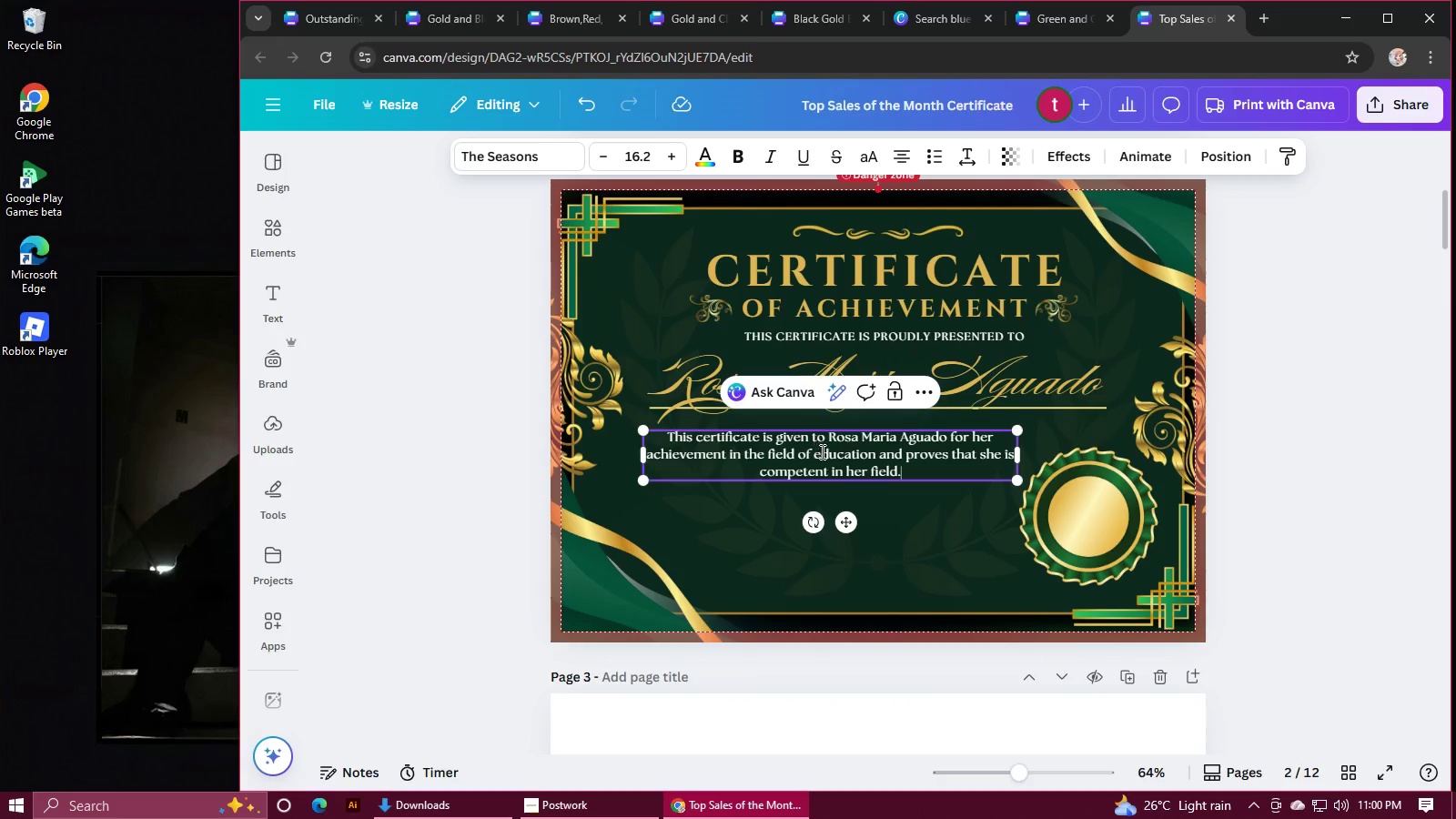 
scroll: coordinate [825, 450], scroll_direction: up, amount: 3.0
 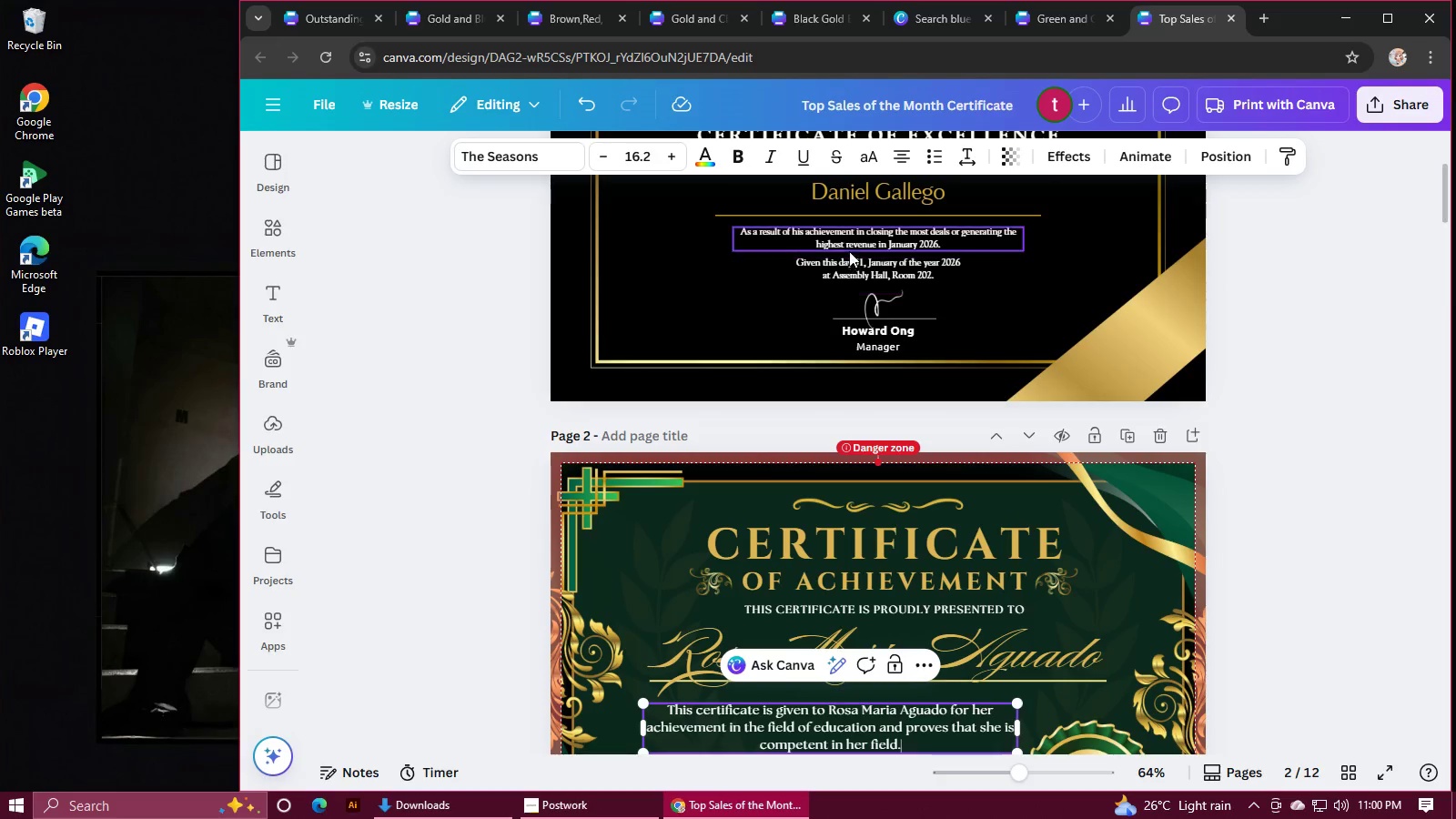 
double_click([848, 247])
 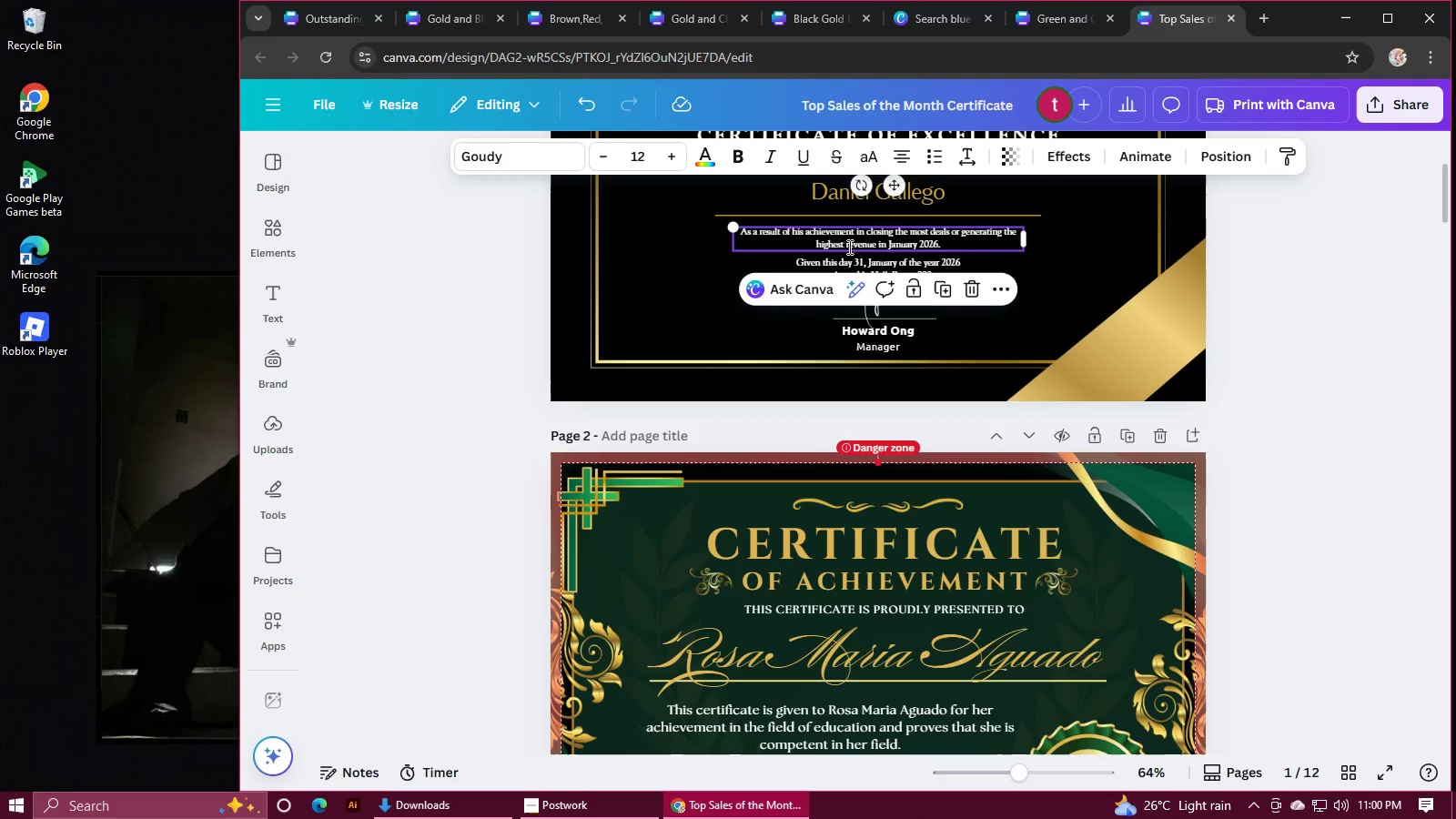 
triple_click([848, 247])
 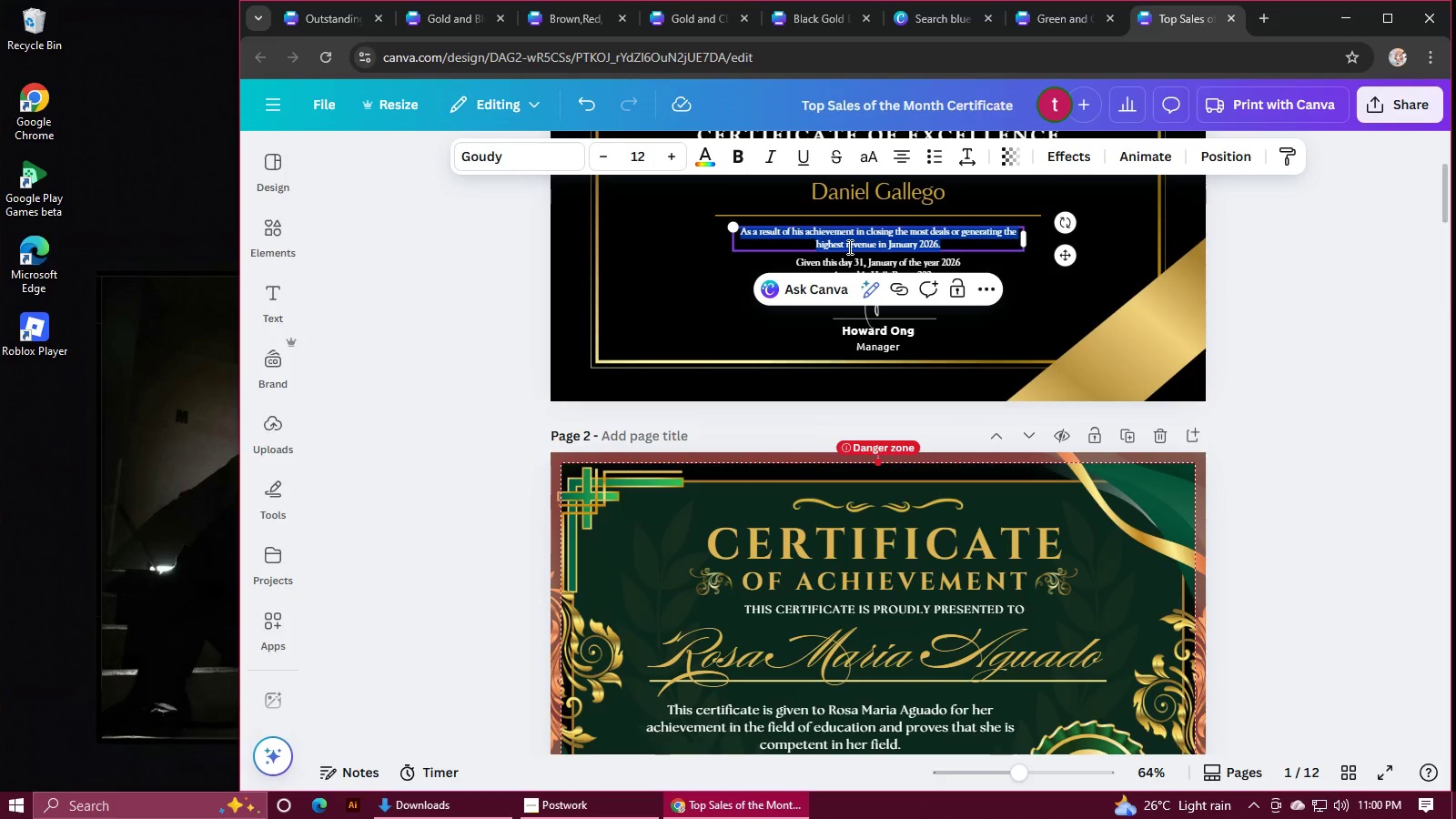 
key(Control+C)
 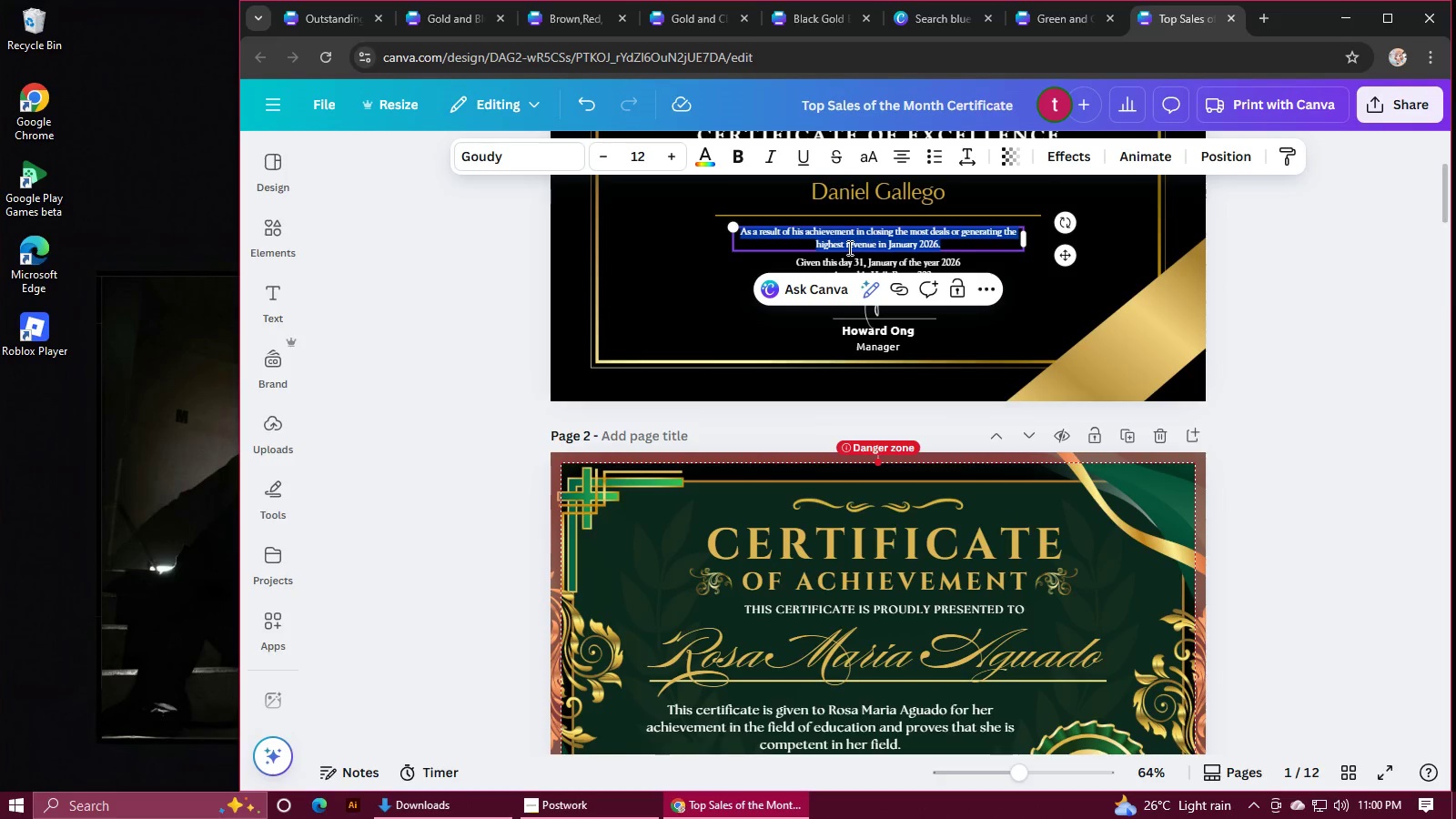 
scroll: coordinate [812, 451], scroll_direction: down, amount: 3.0
 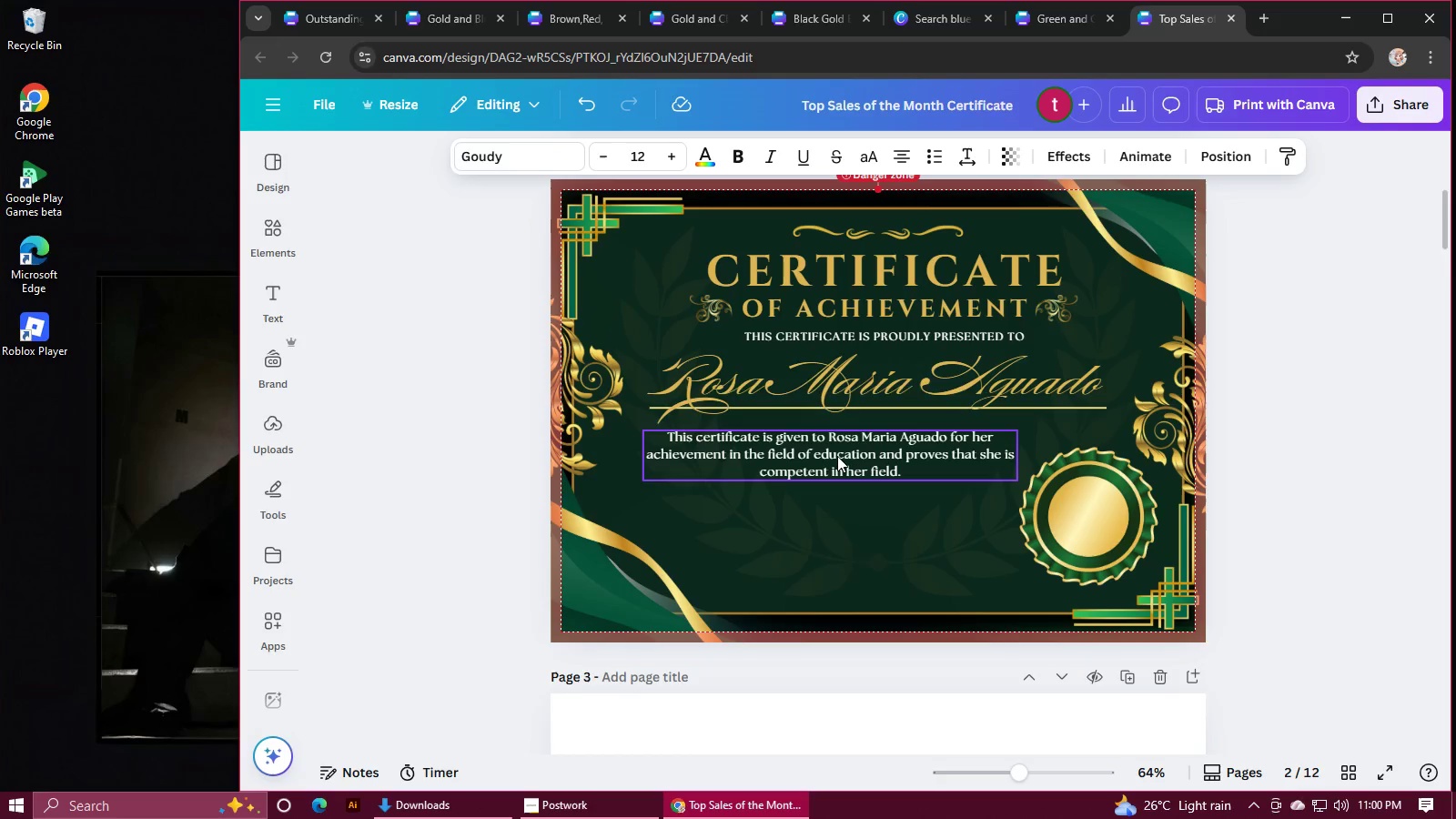 
double_click([837, 456])
 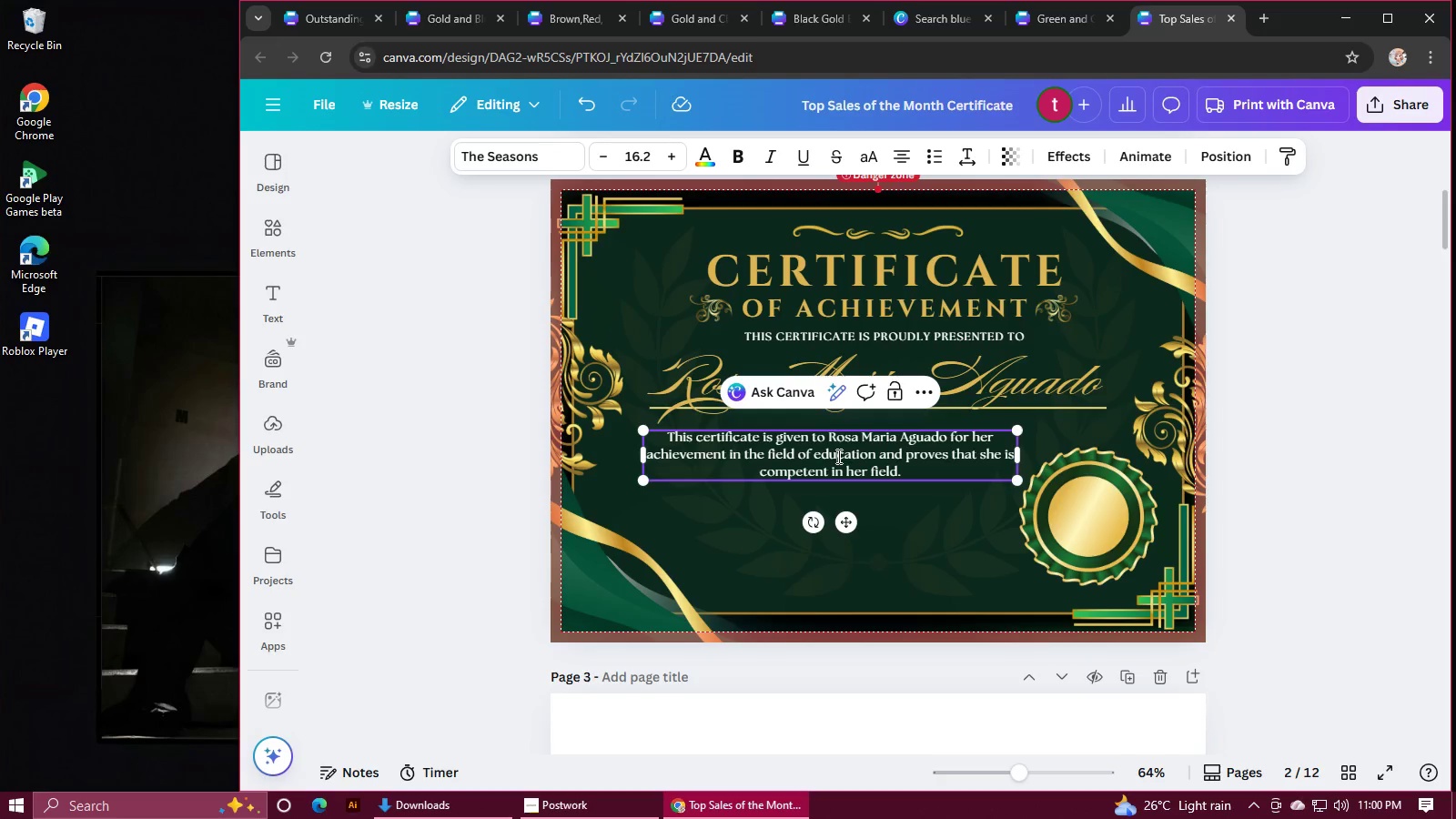 
hold_key(key=ControlLeft, duration=0.61)
 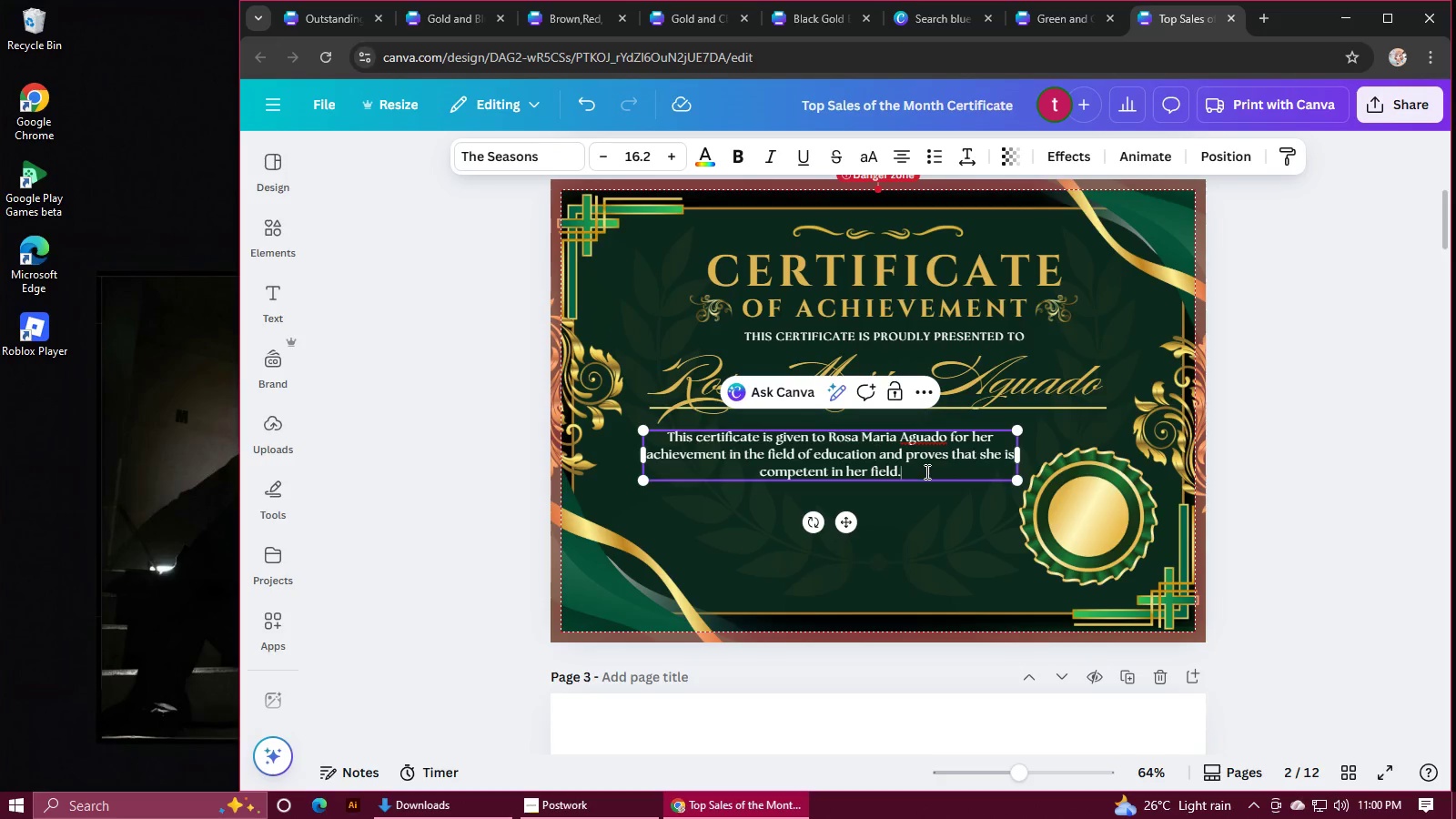 
left_click([873, 458])
 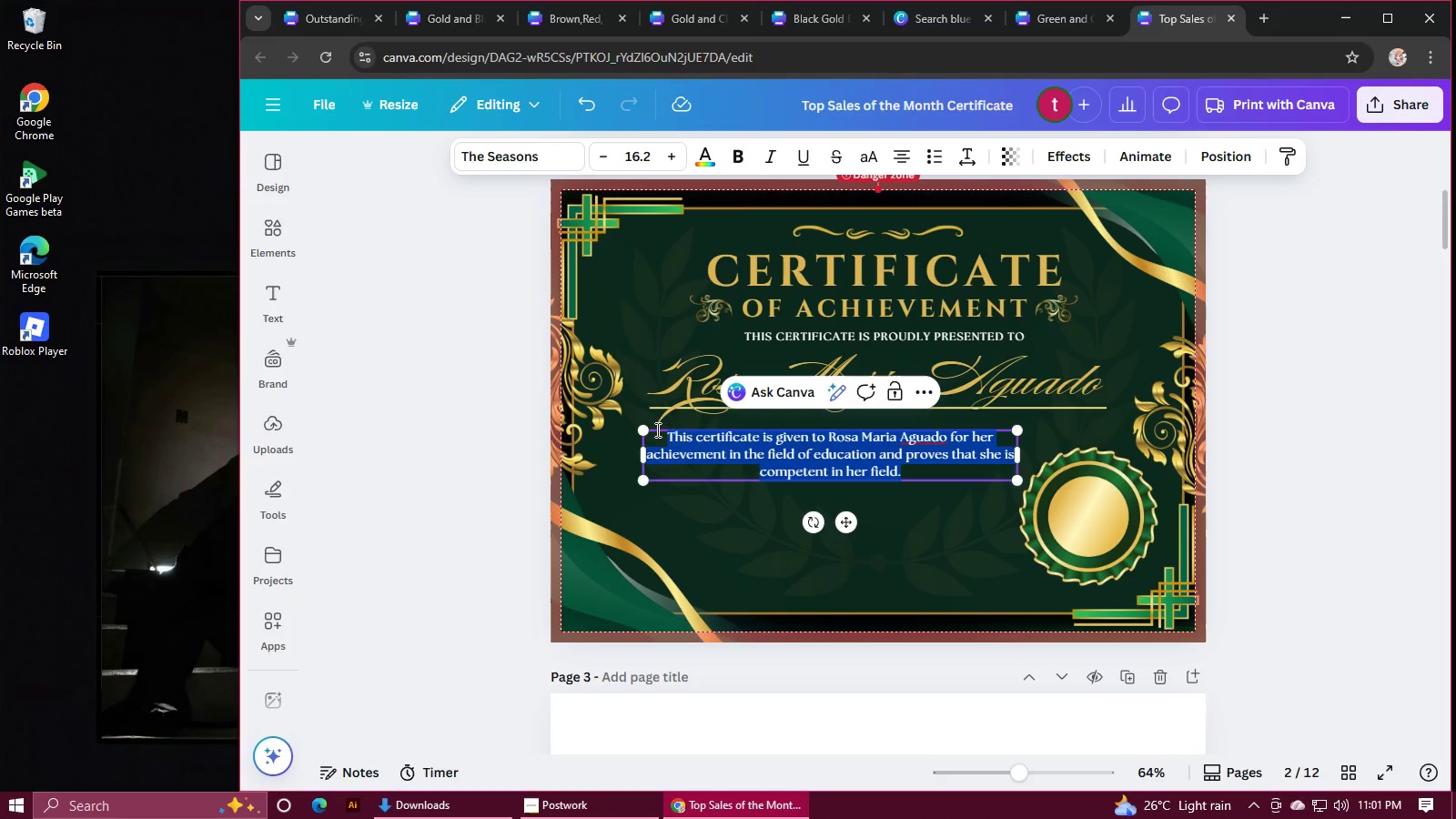 
key(Control+V)
 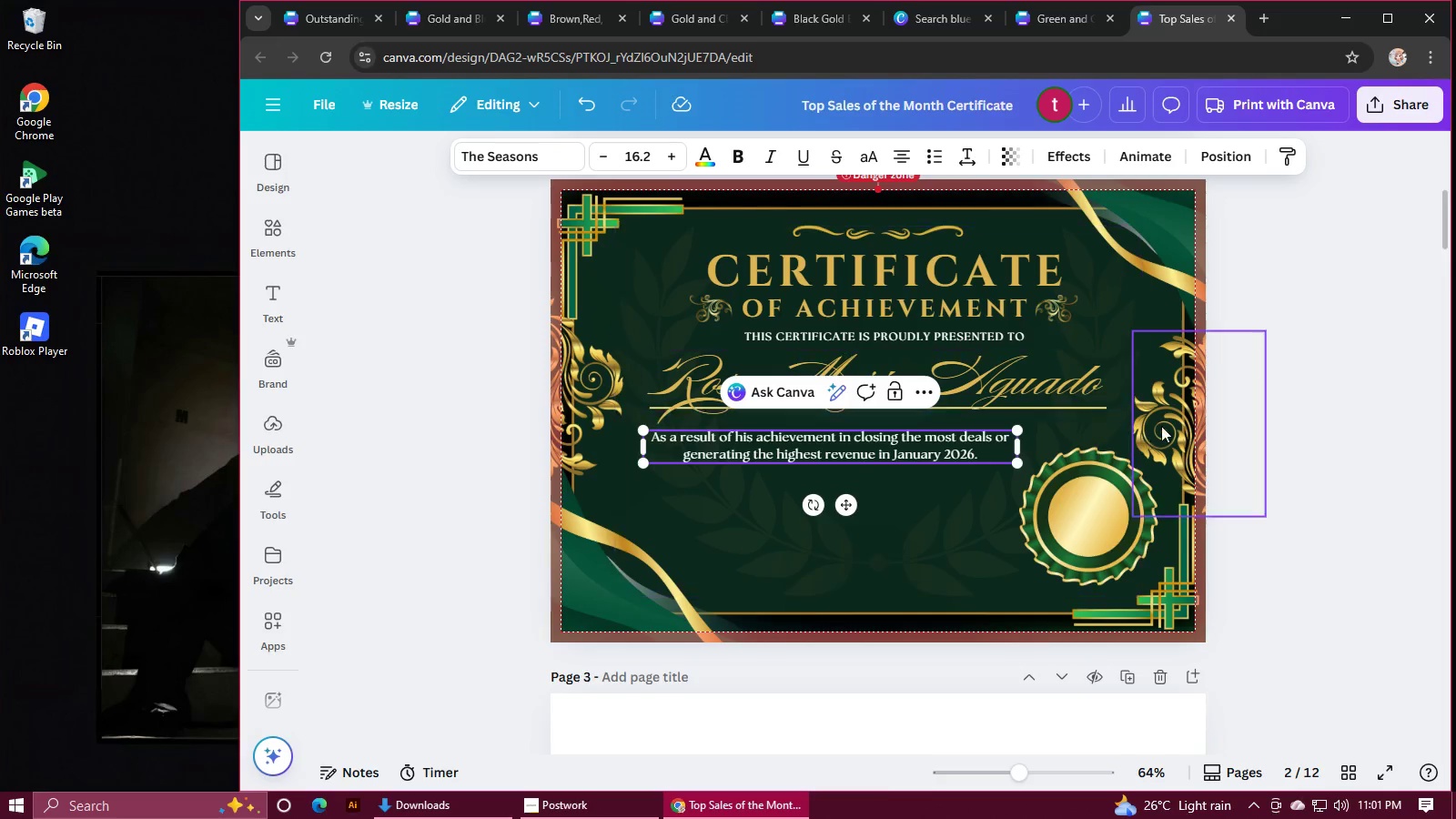 
scroll: coordinate [867, 280], scroll_direction: up, amount: 4.0
 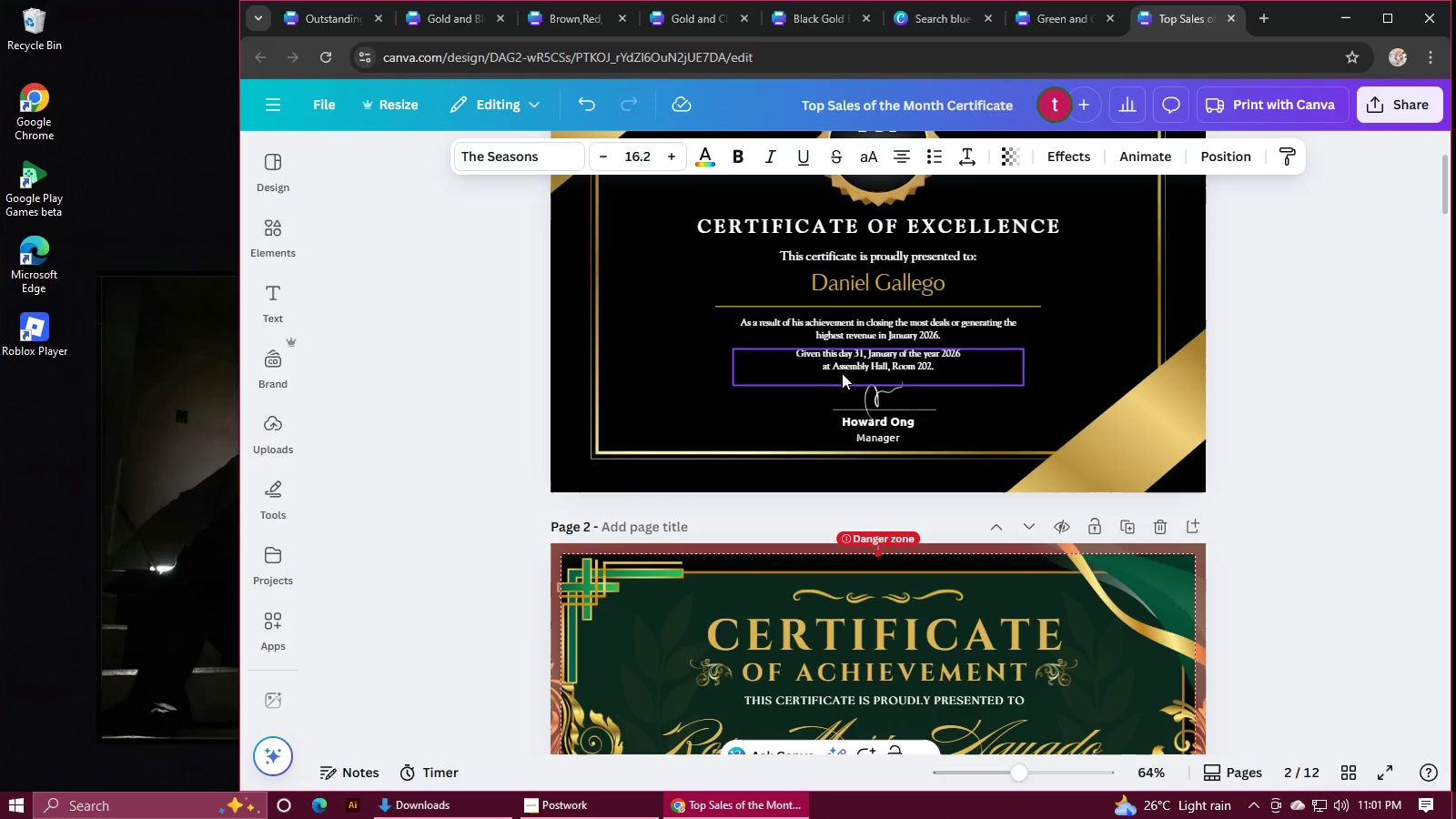 
double_click([836, 360])
 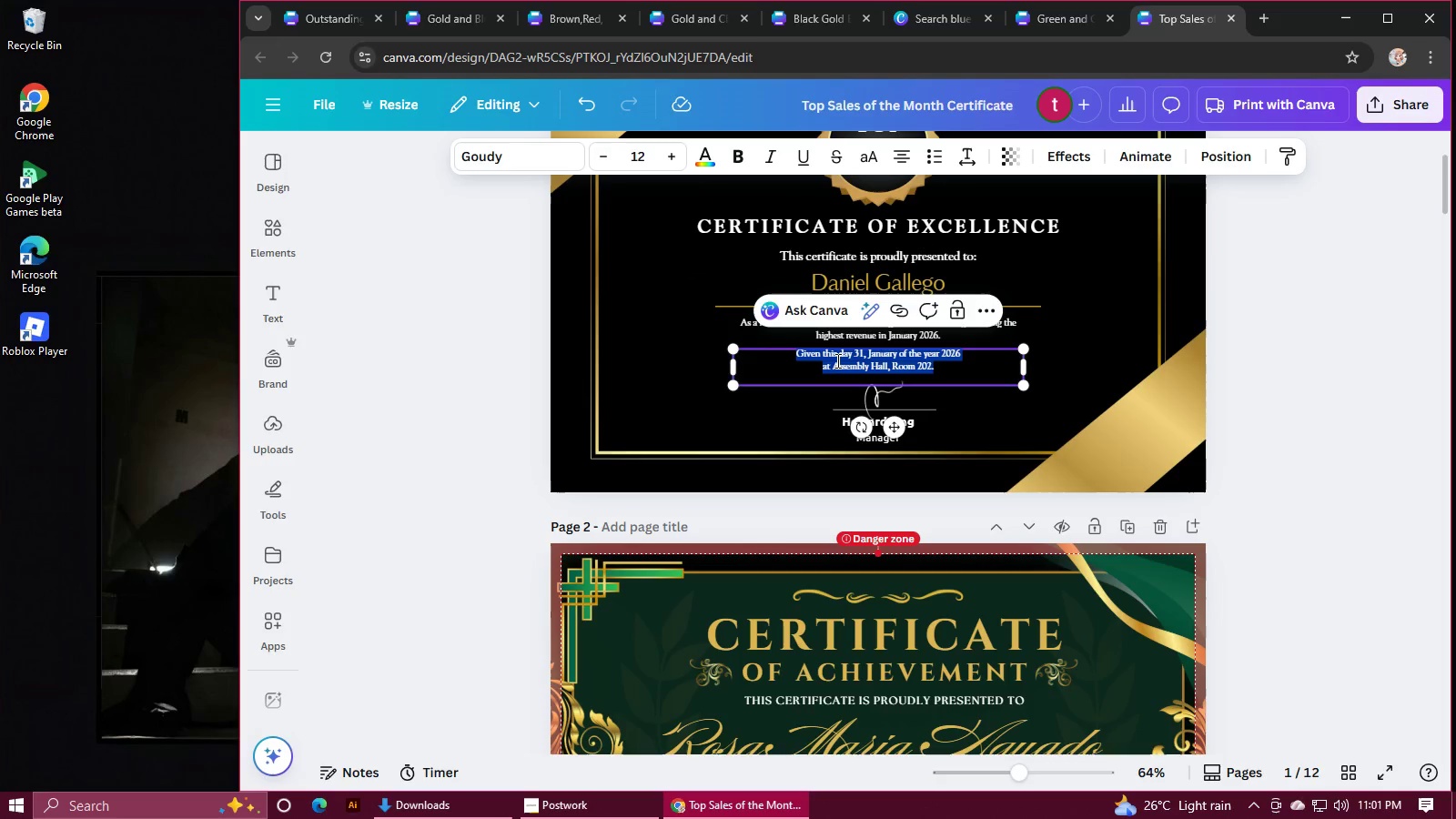 
triple_click([836, 360])
 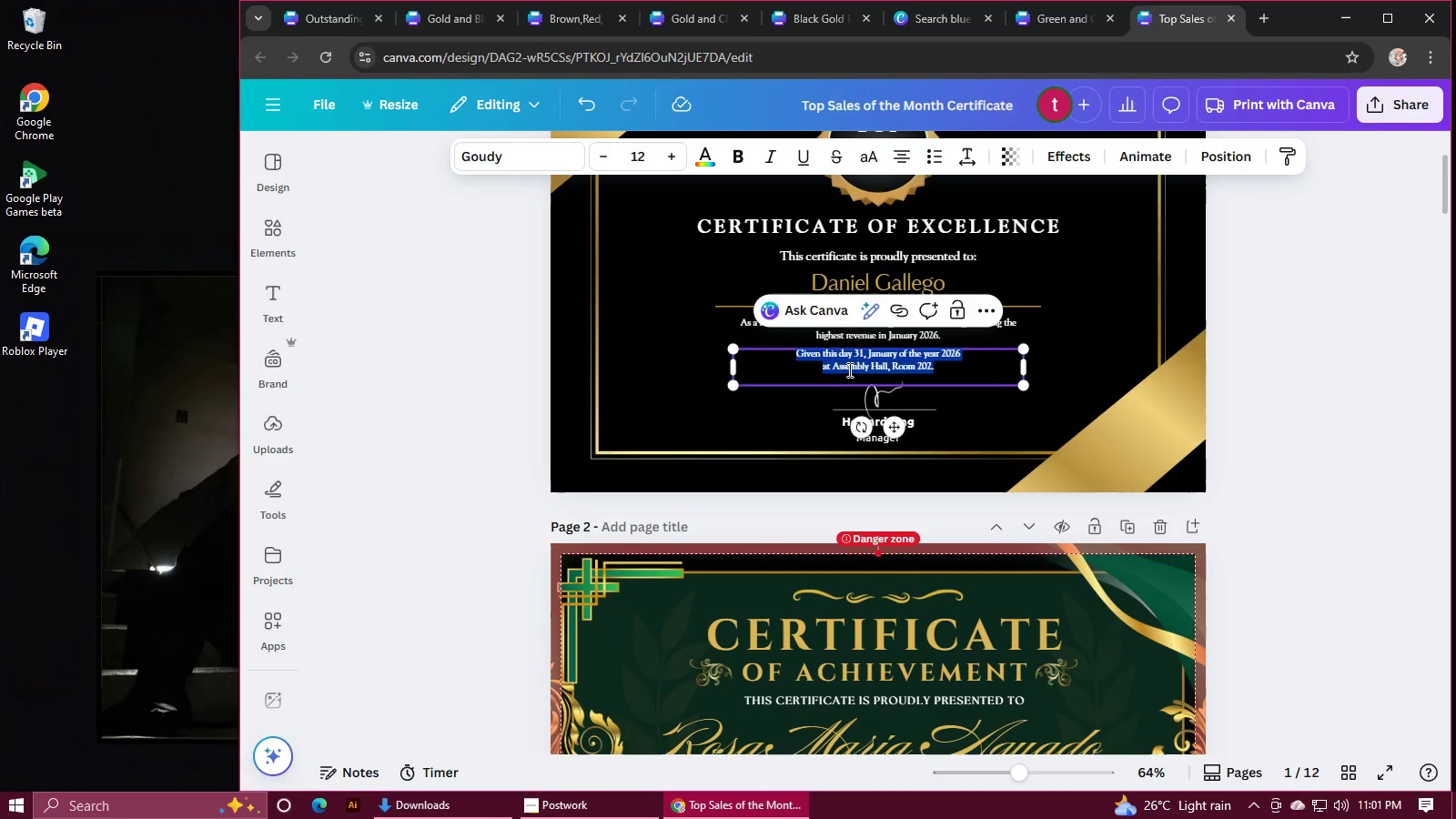 
key(Control+C)
 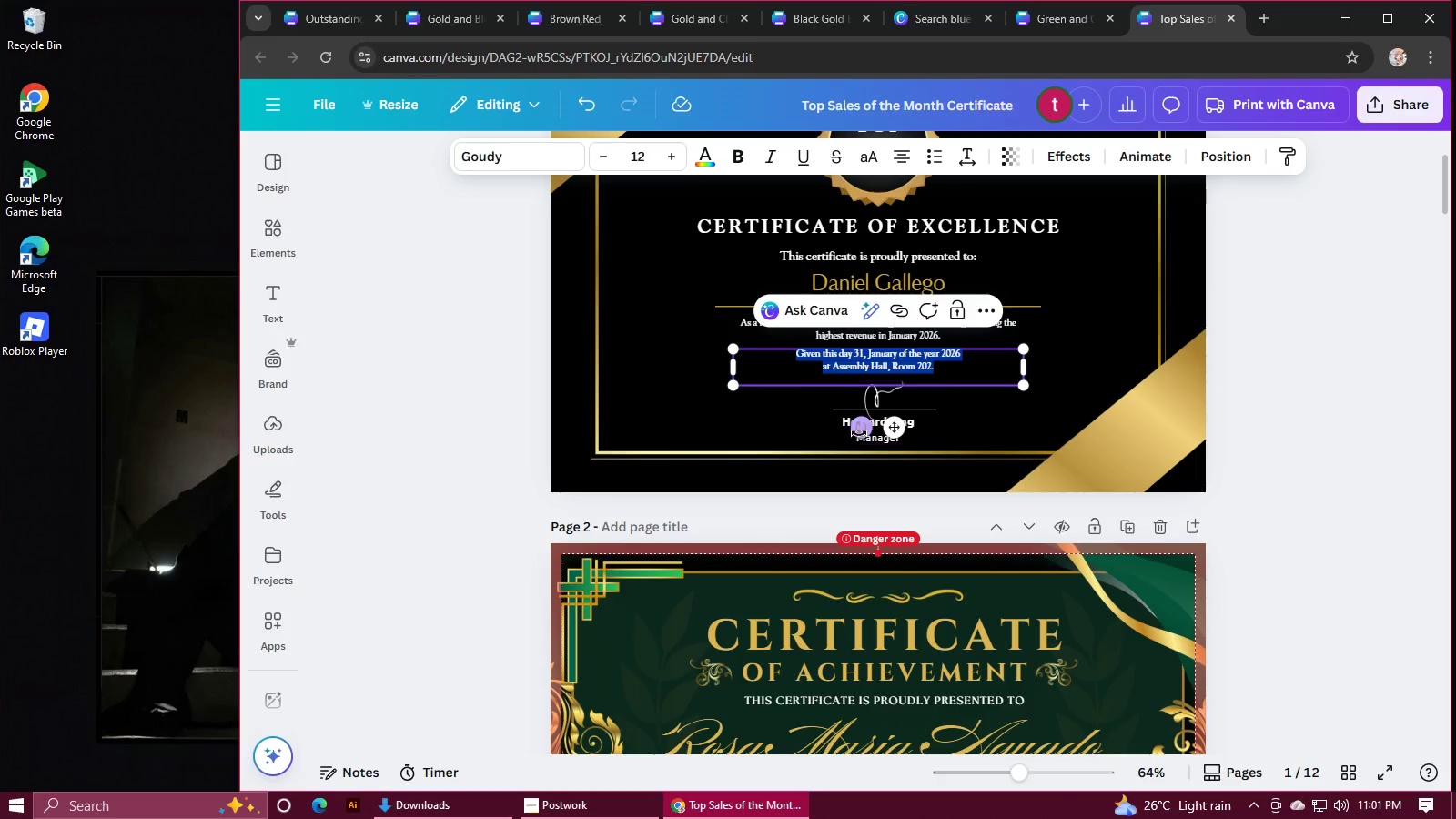 
scroll: coordinate [858, 441], scroll_direction: down, amount: 3.0
 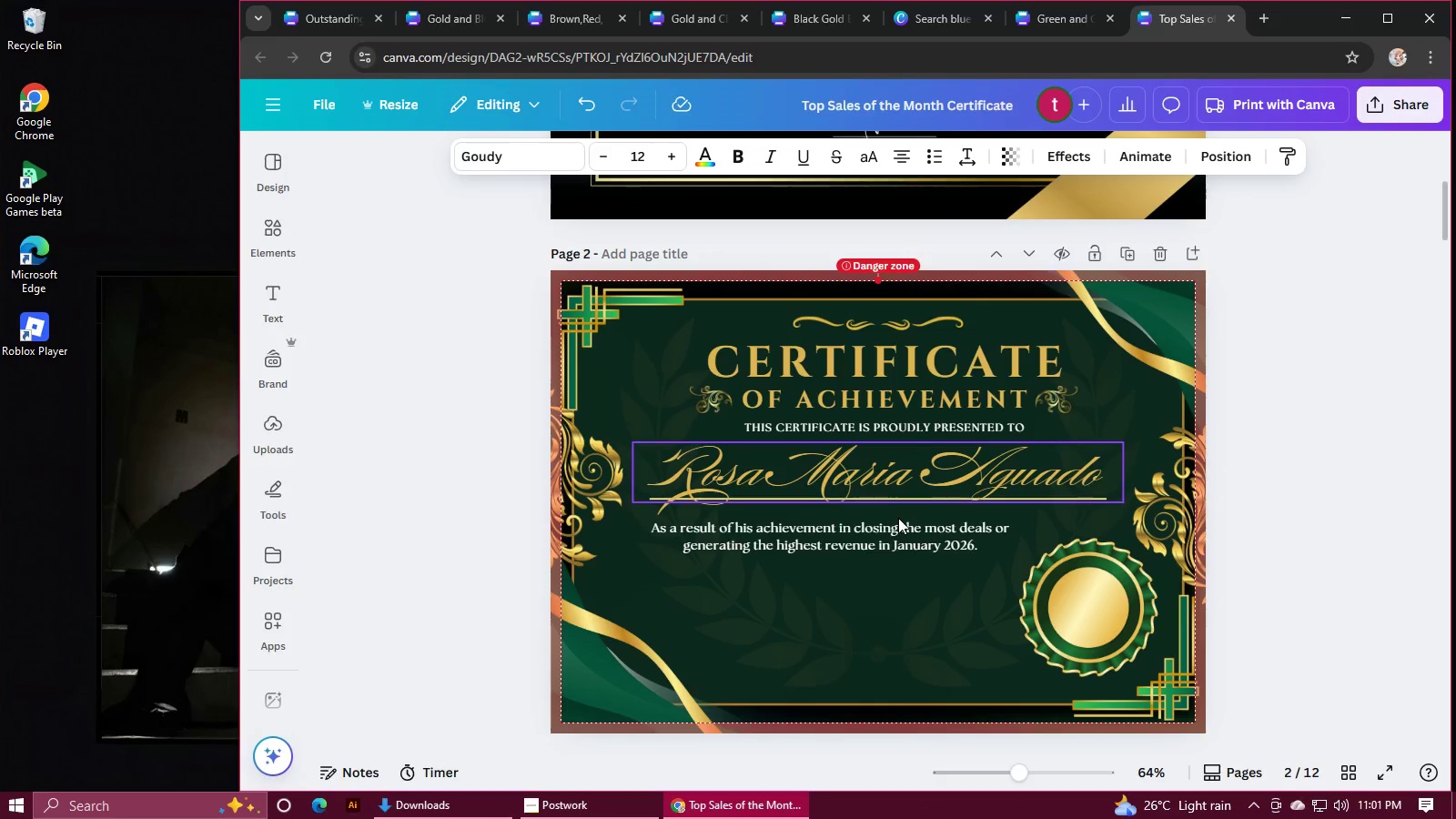 
left_click([897, 526])
 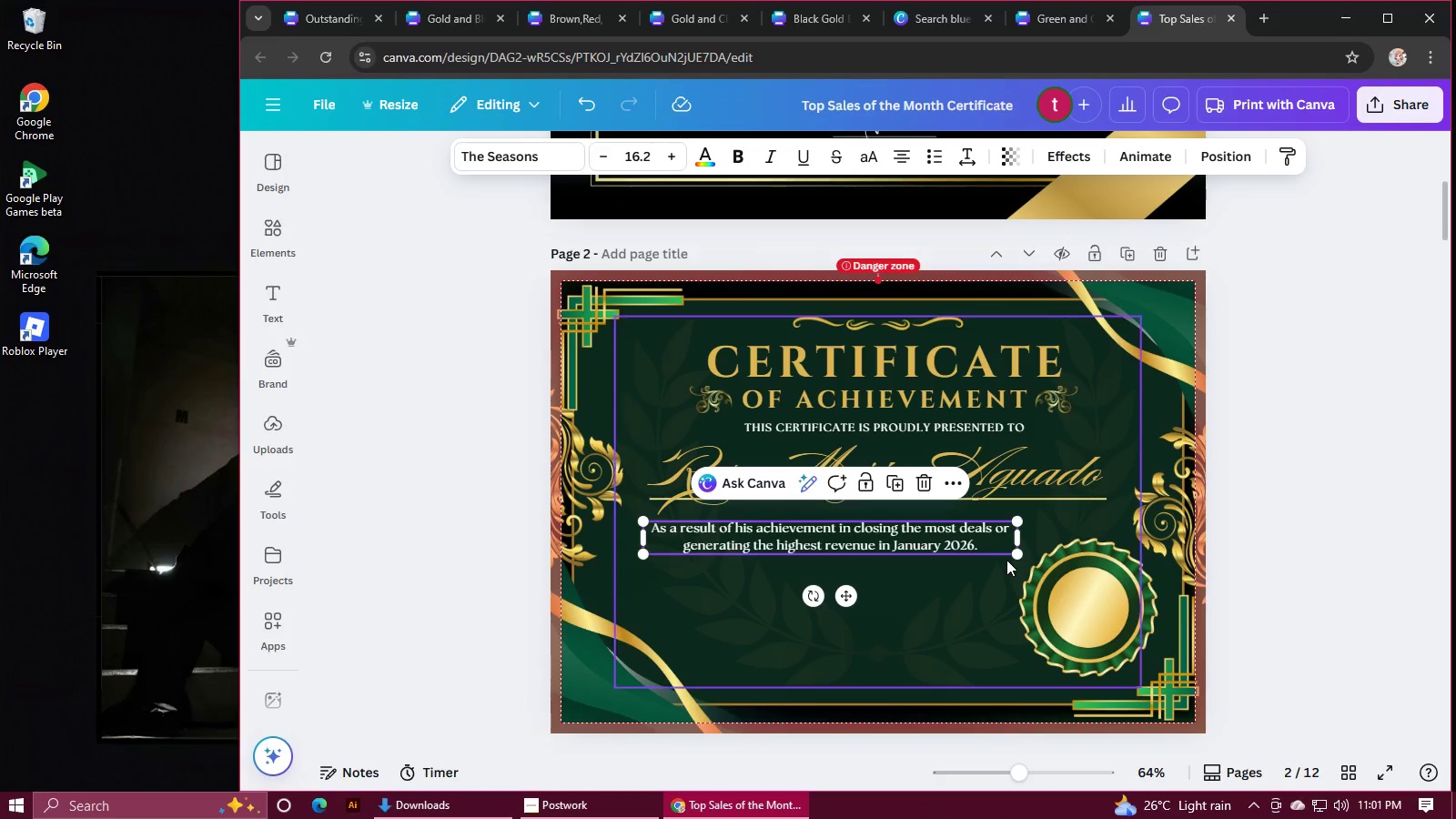 
left_click([990, 542])
 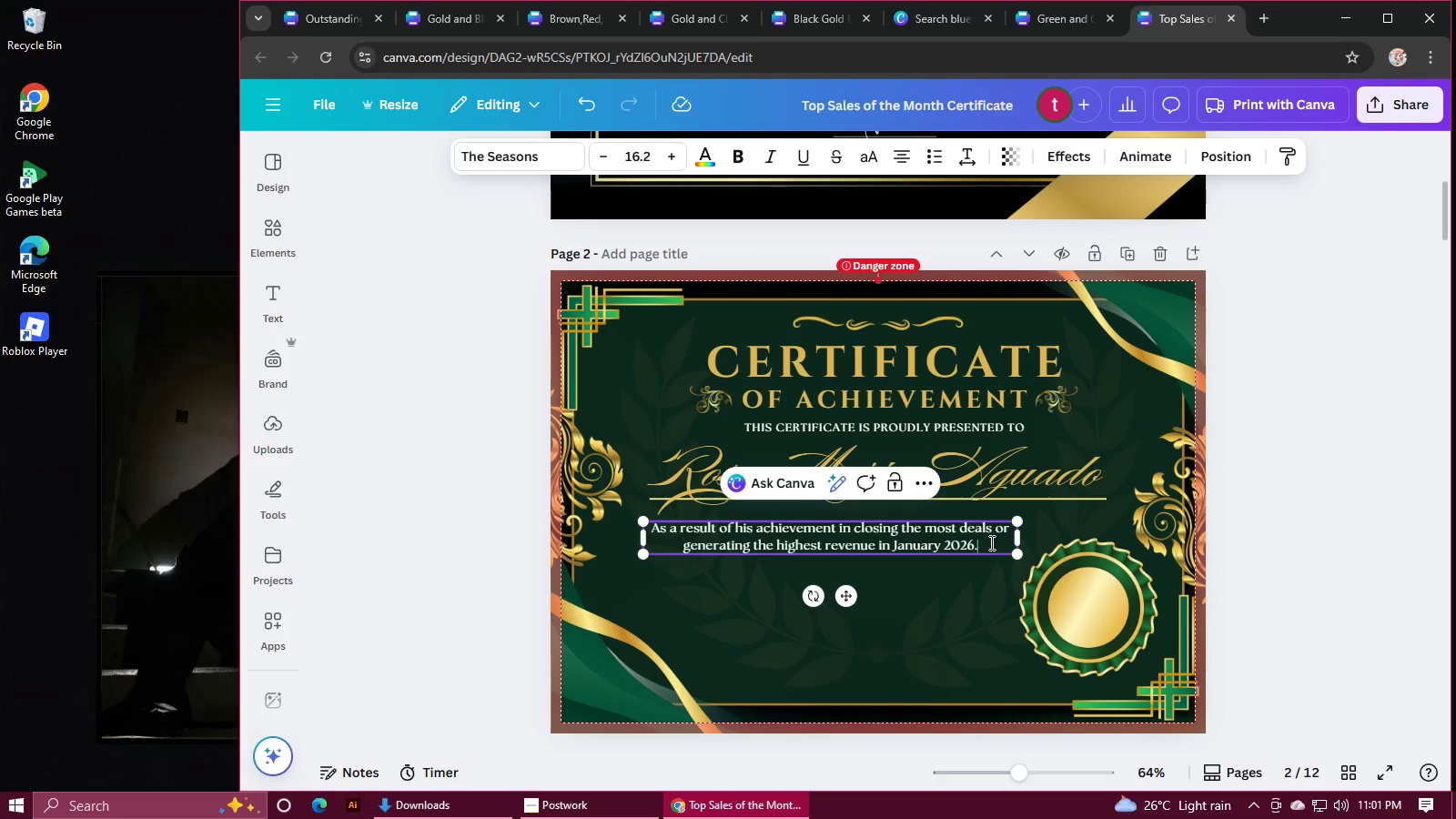 
key(Enter)
 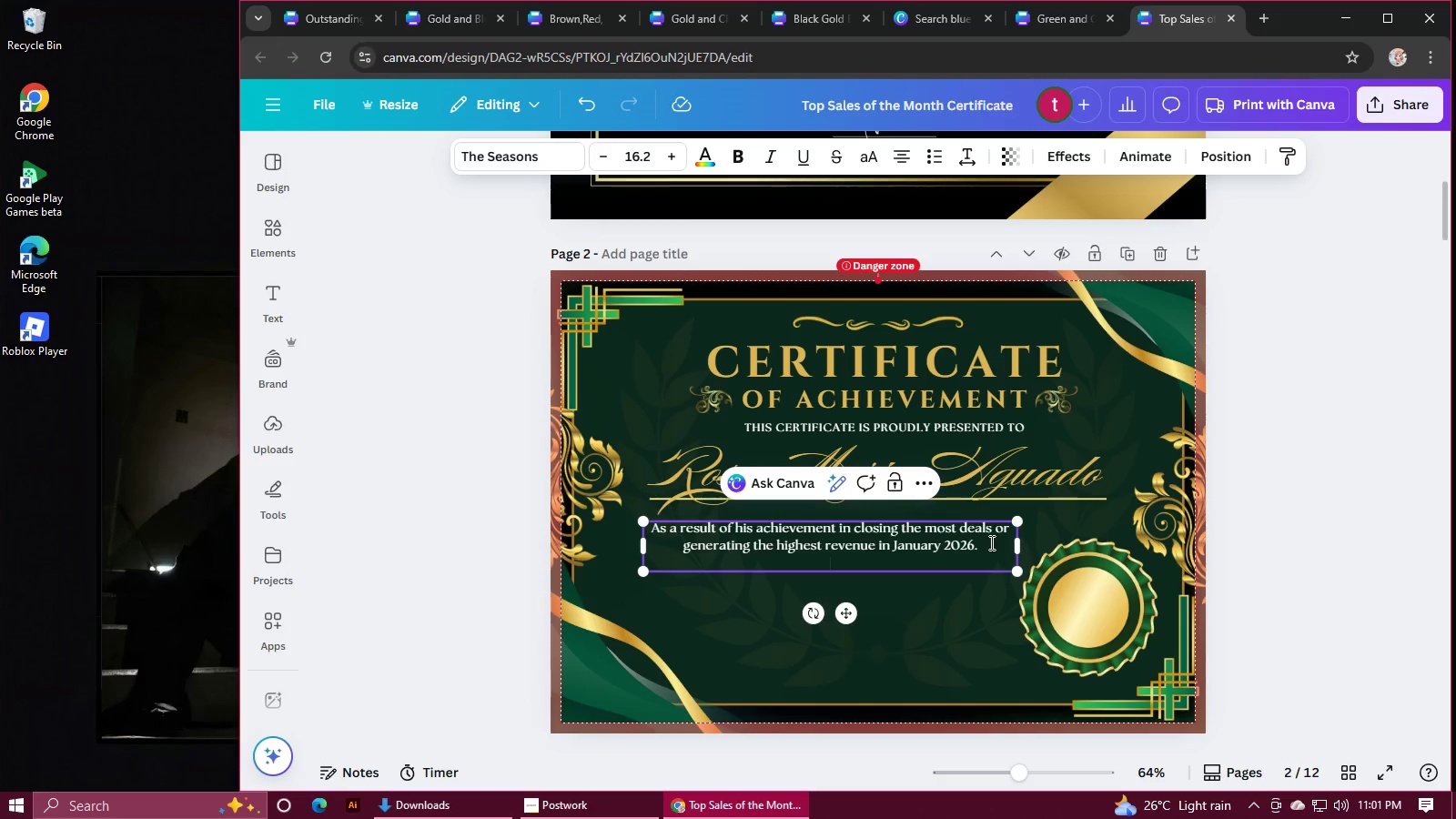 
key(Control+V)
 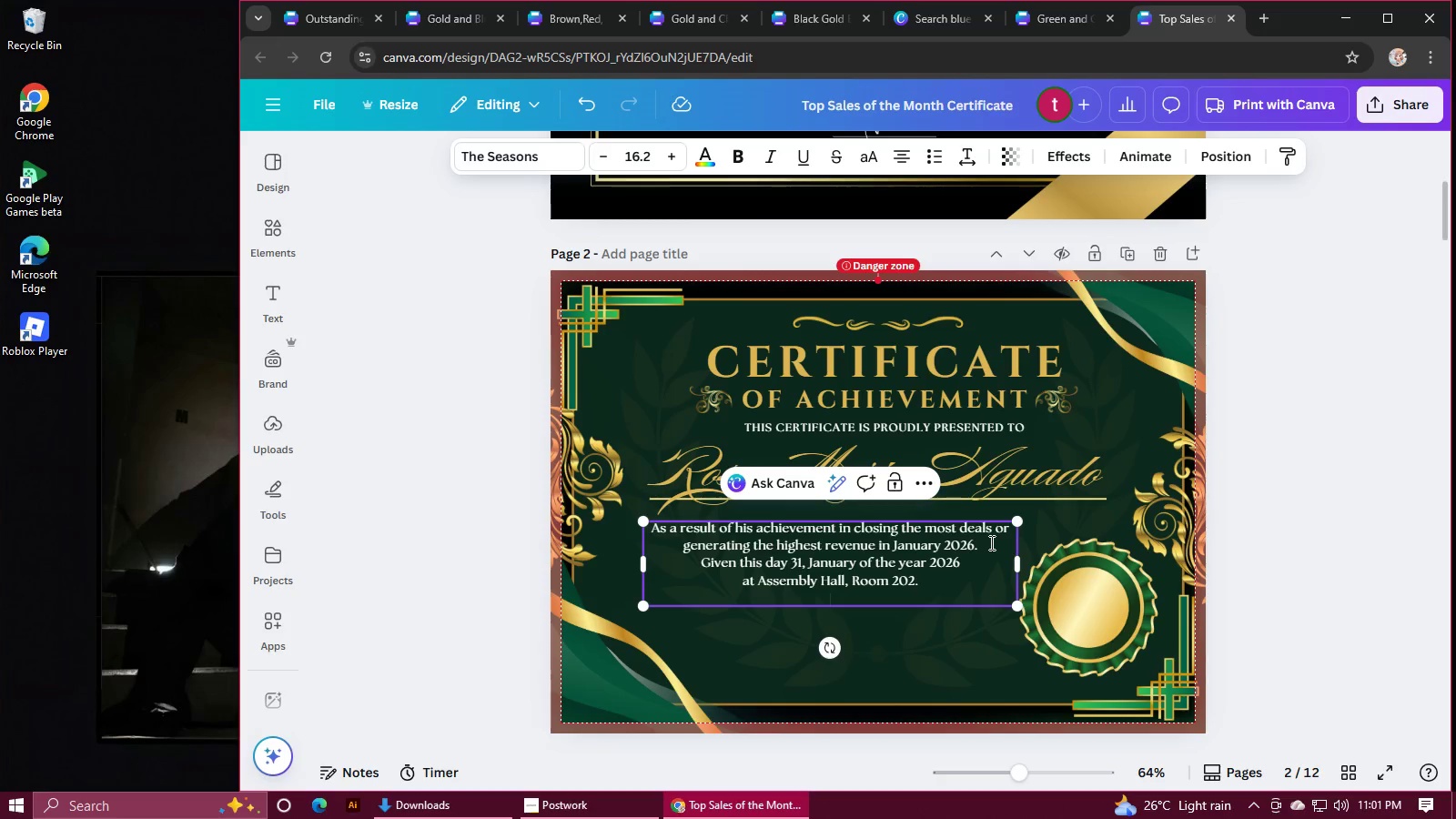 
left_click([987, 543])
 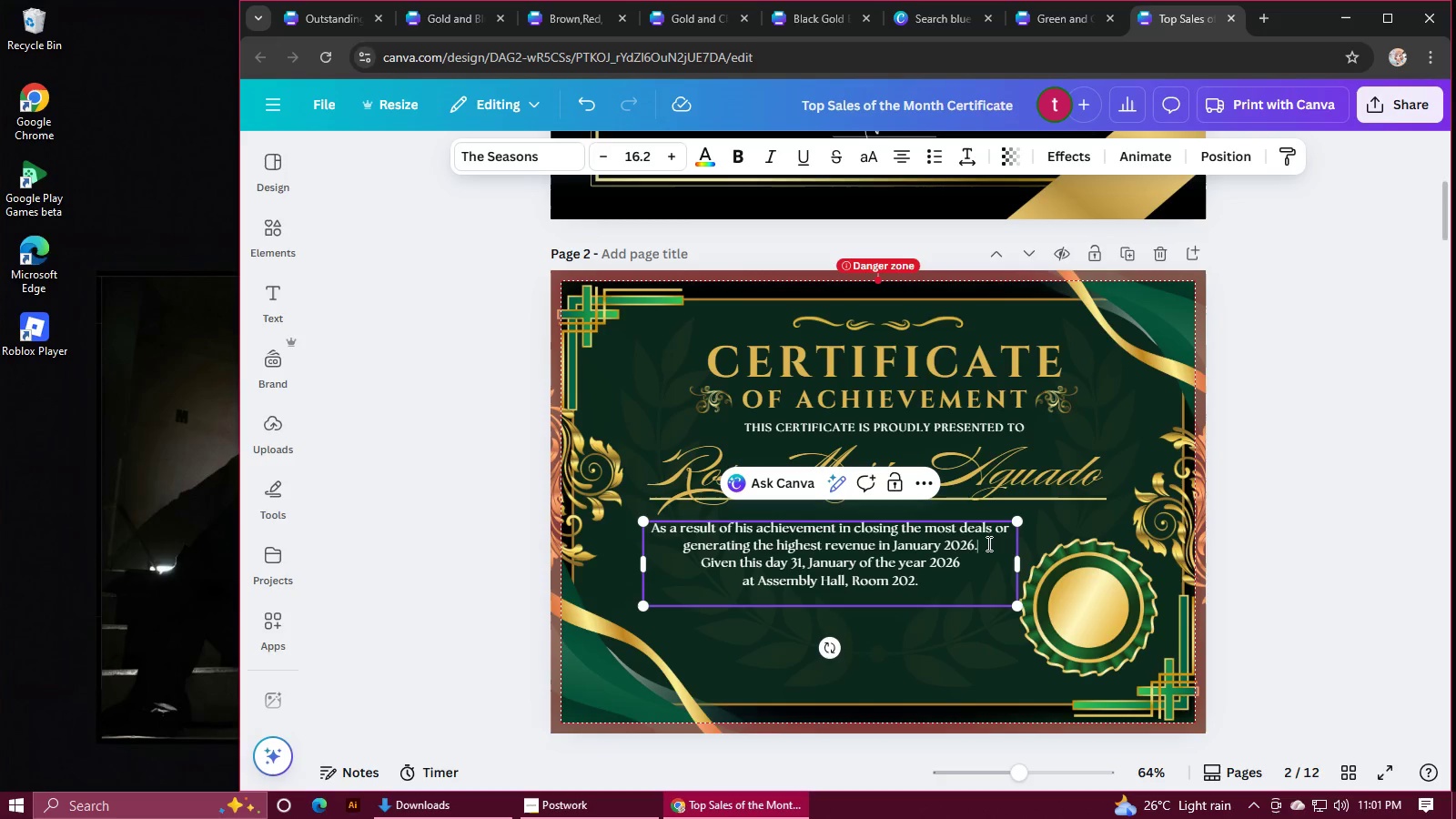 
key(Enter)
 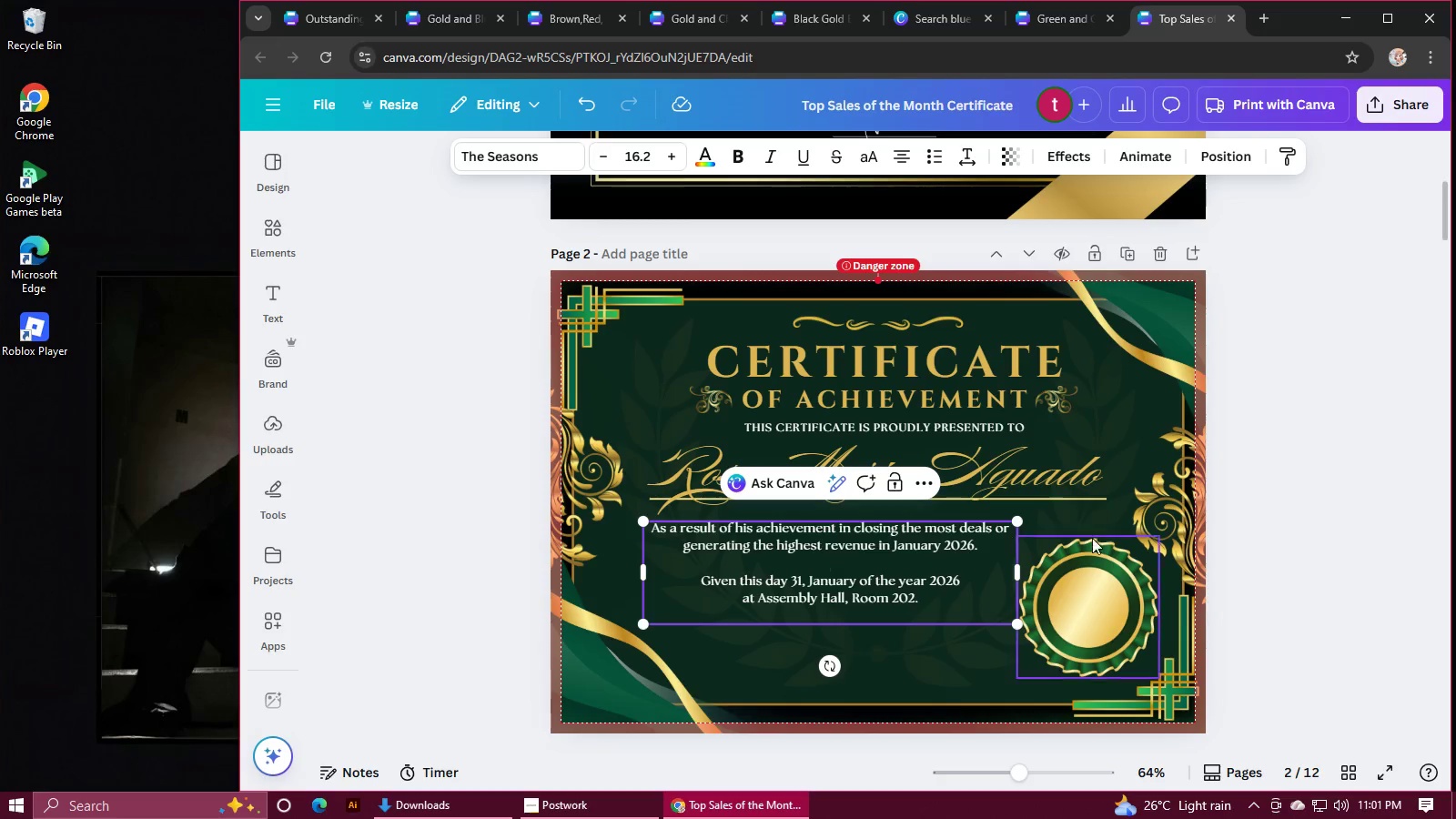 
left_click([1295, 535])
 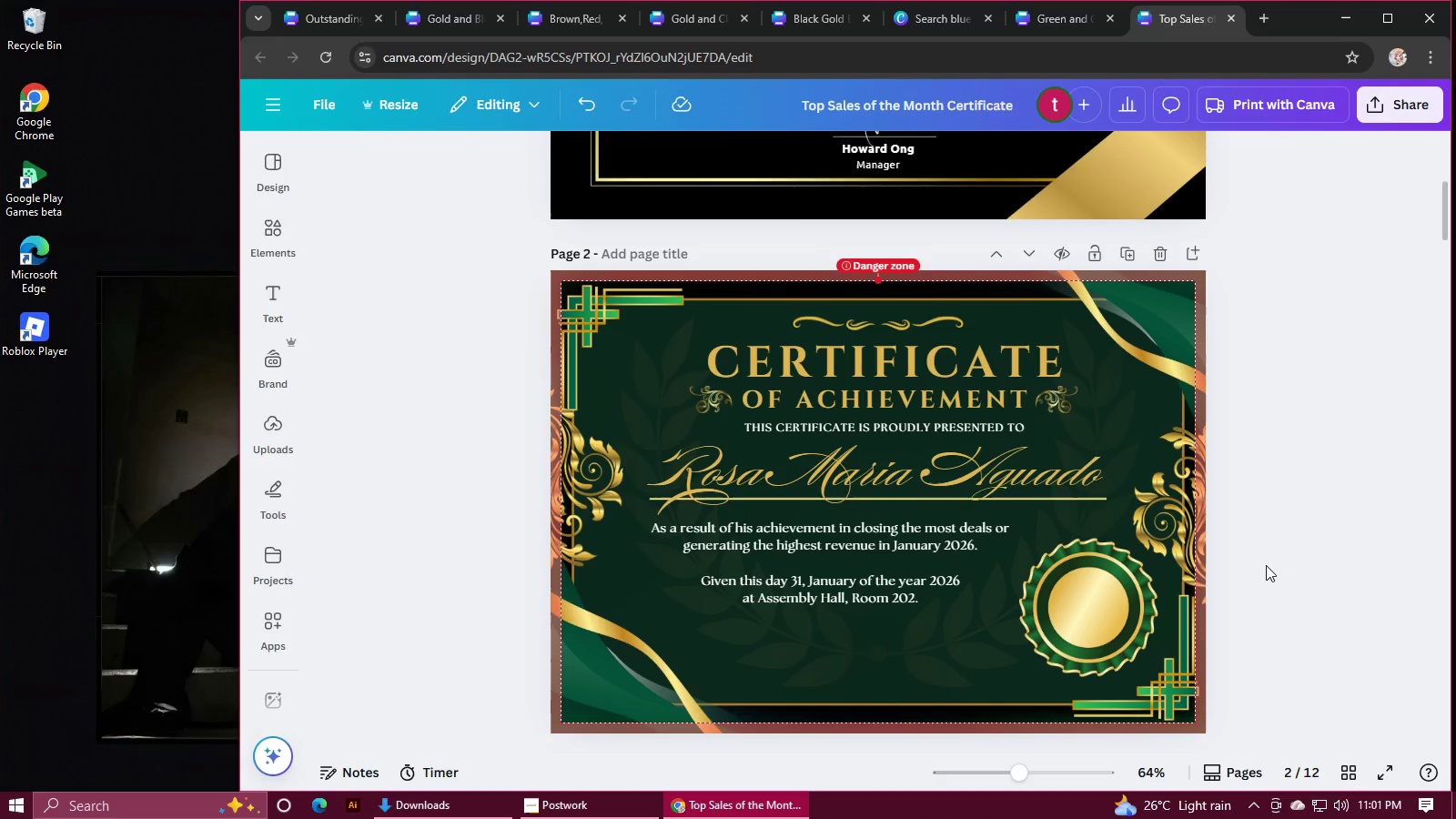 
scroll: coordinate [1264, 566], scroll_direction: down, amount: 2.0
 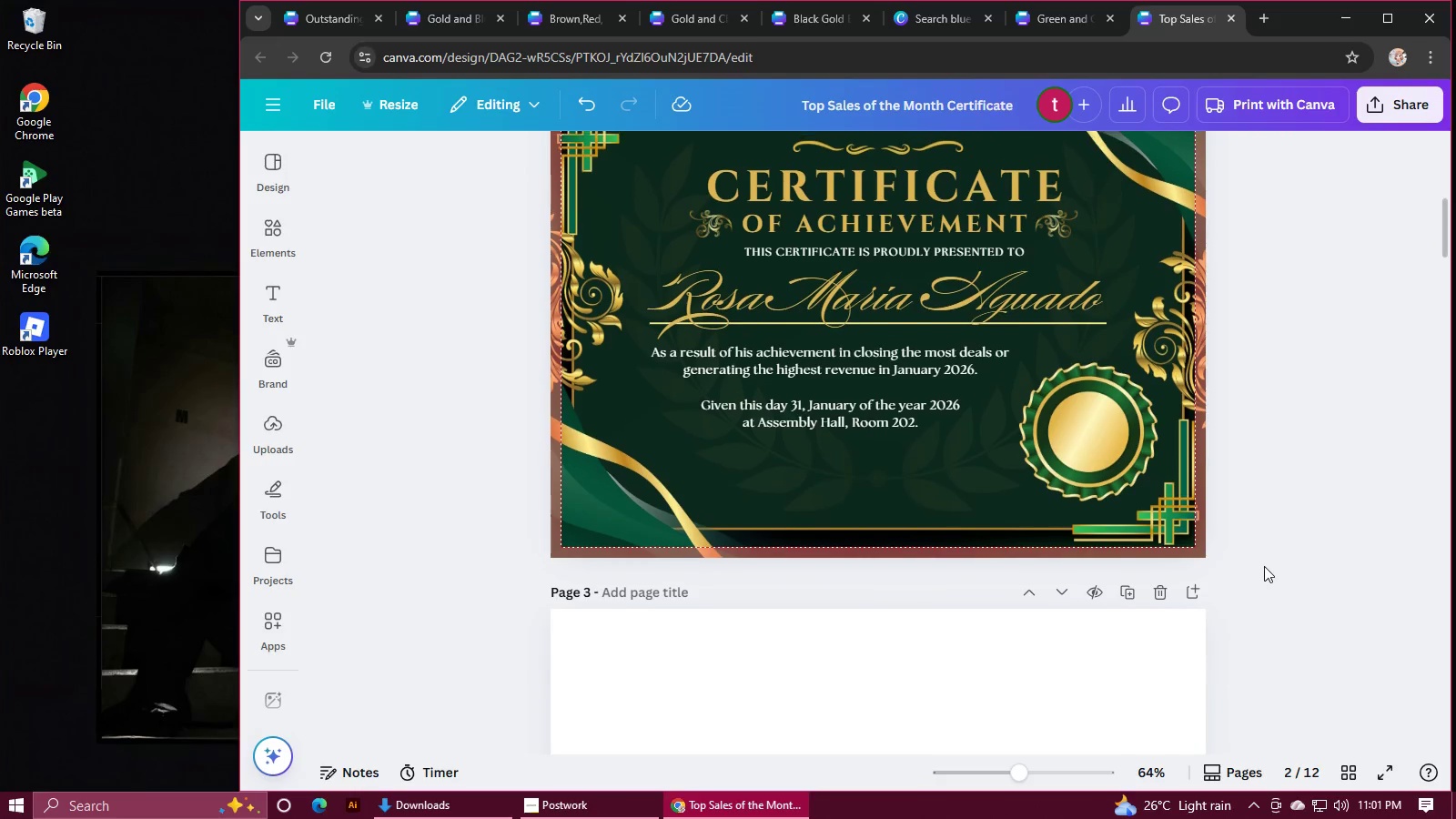 
scroll: coordinate [1264, 566], scroll_direction: up, amount: 5.0
 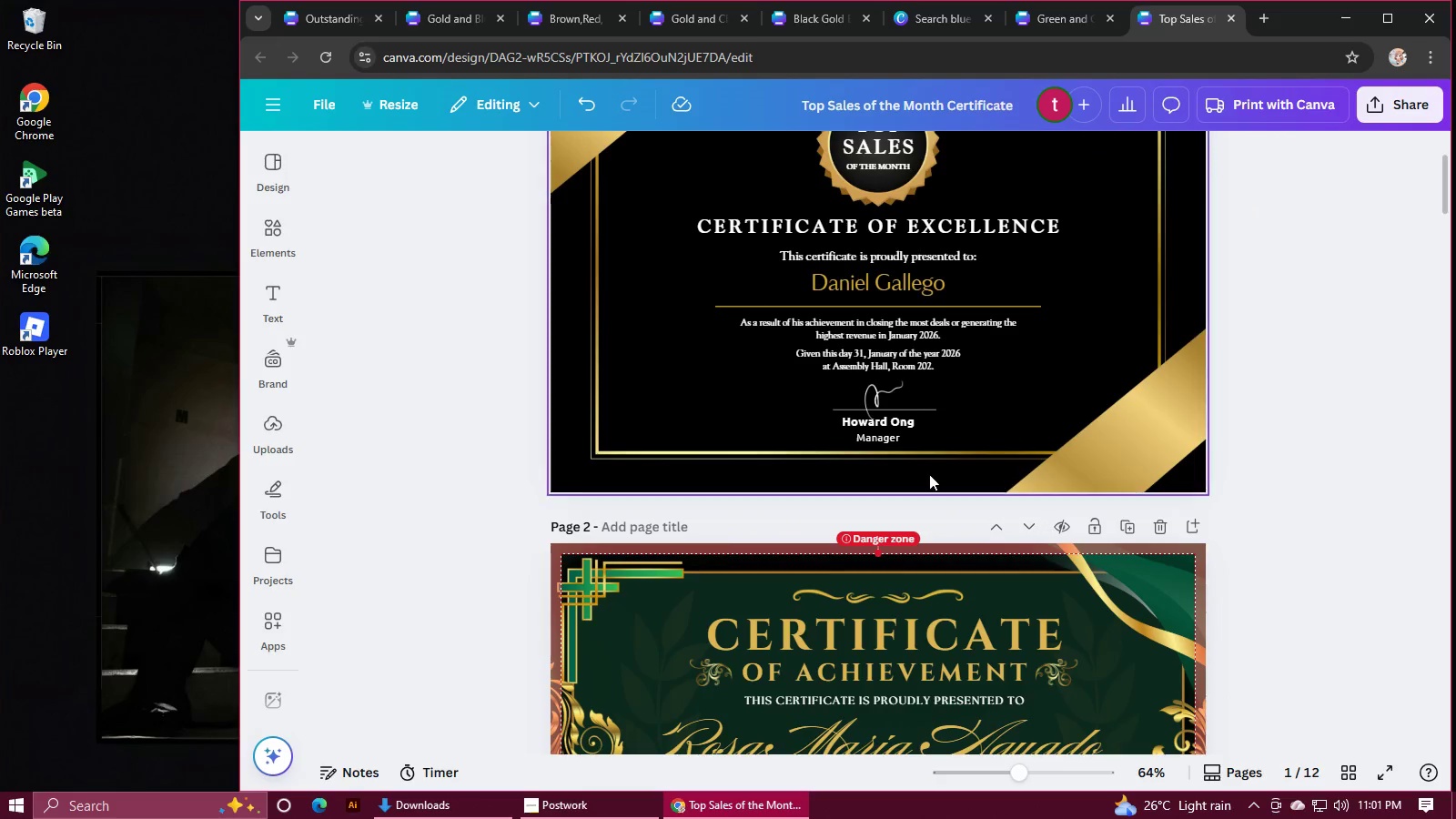 
left_click([862, 419])
 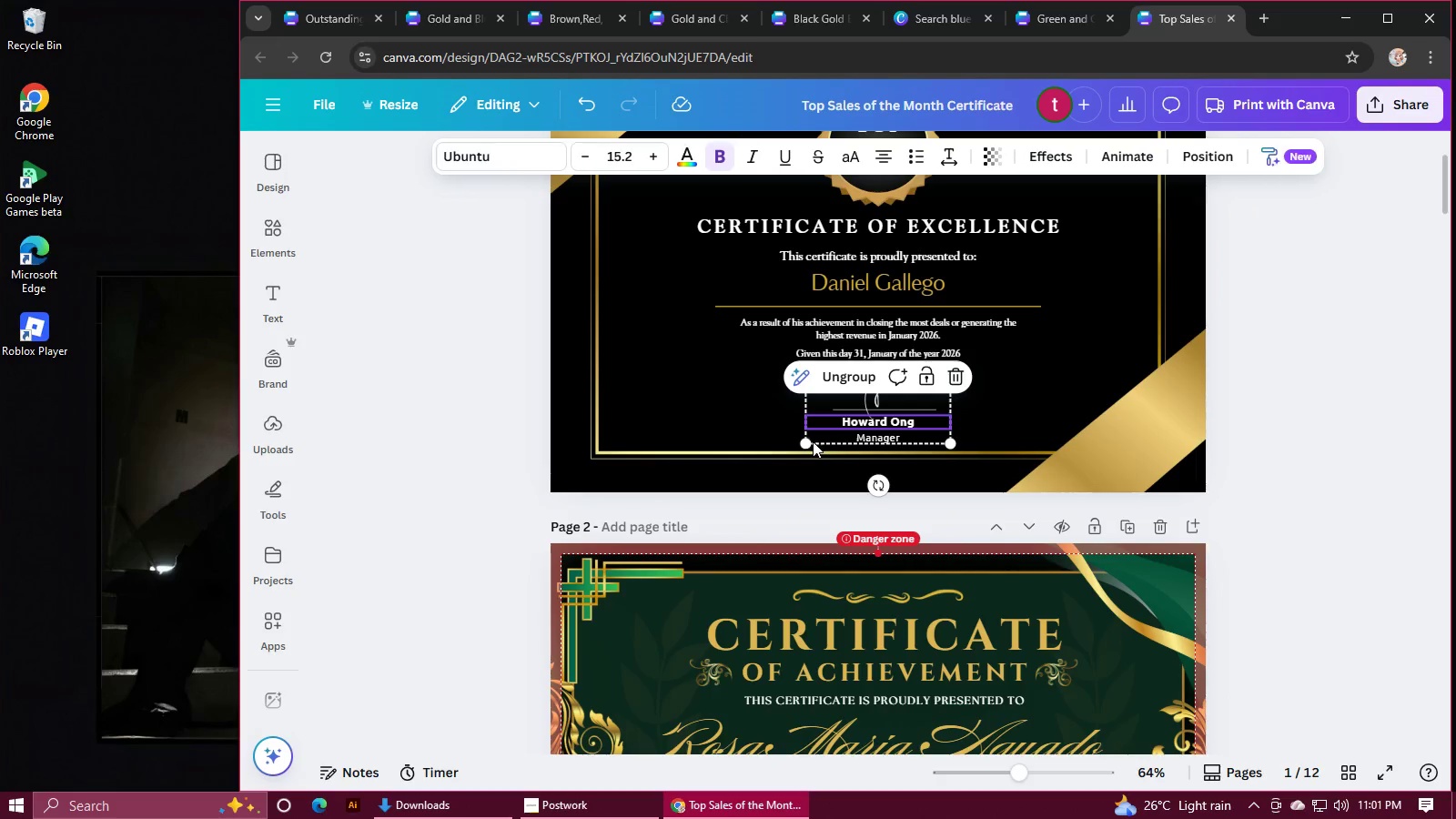 
left_click([808, 445])
 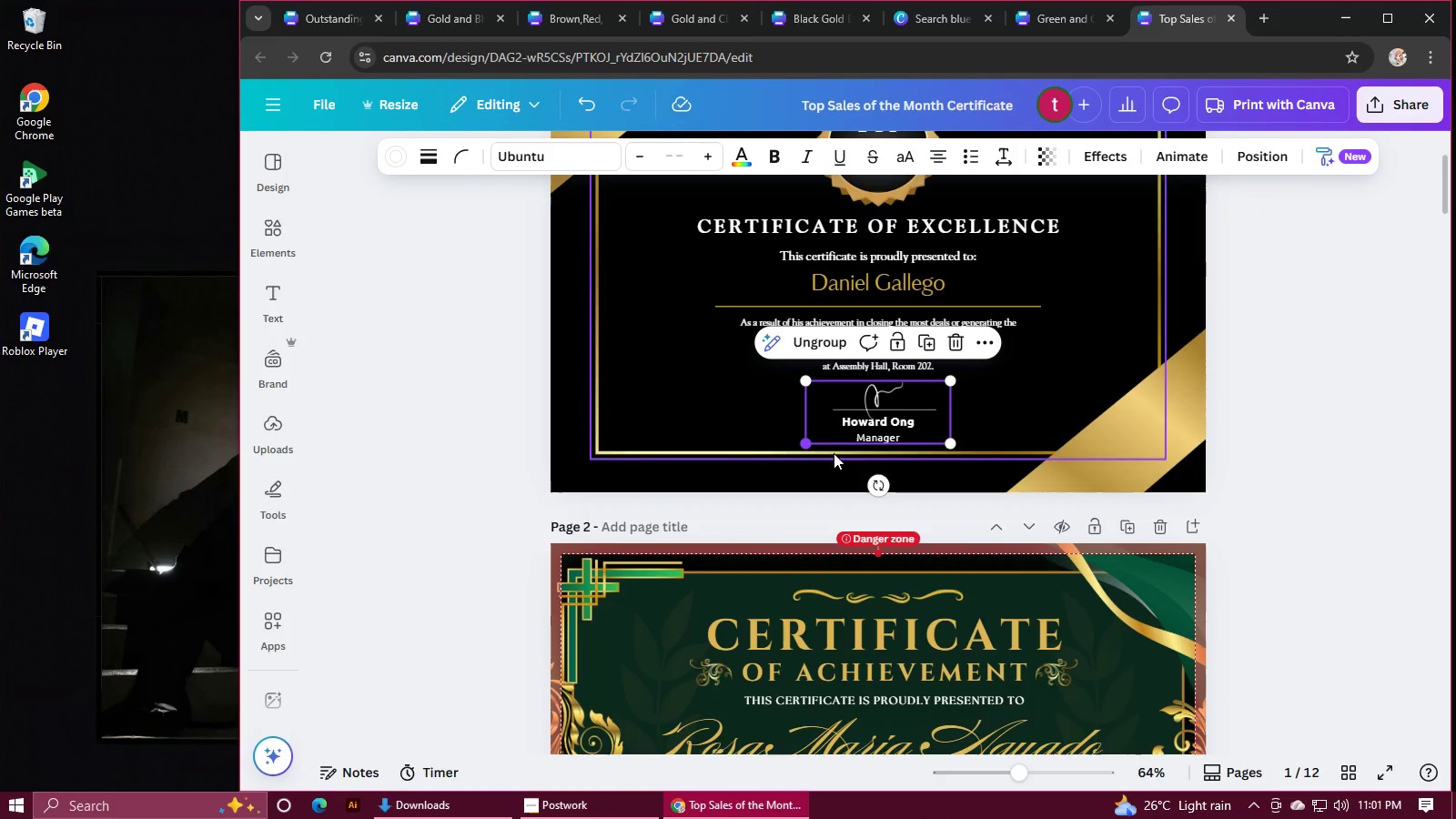 
key(Control+C)
 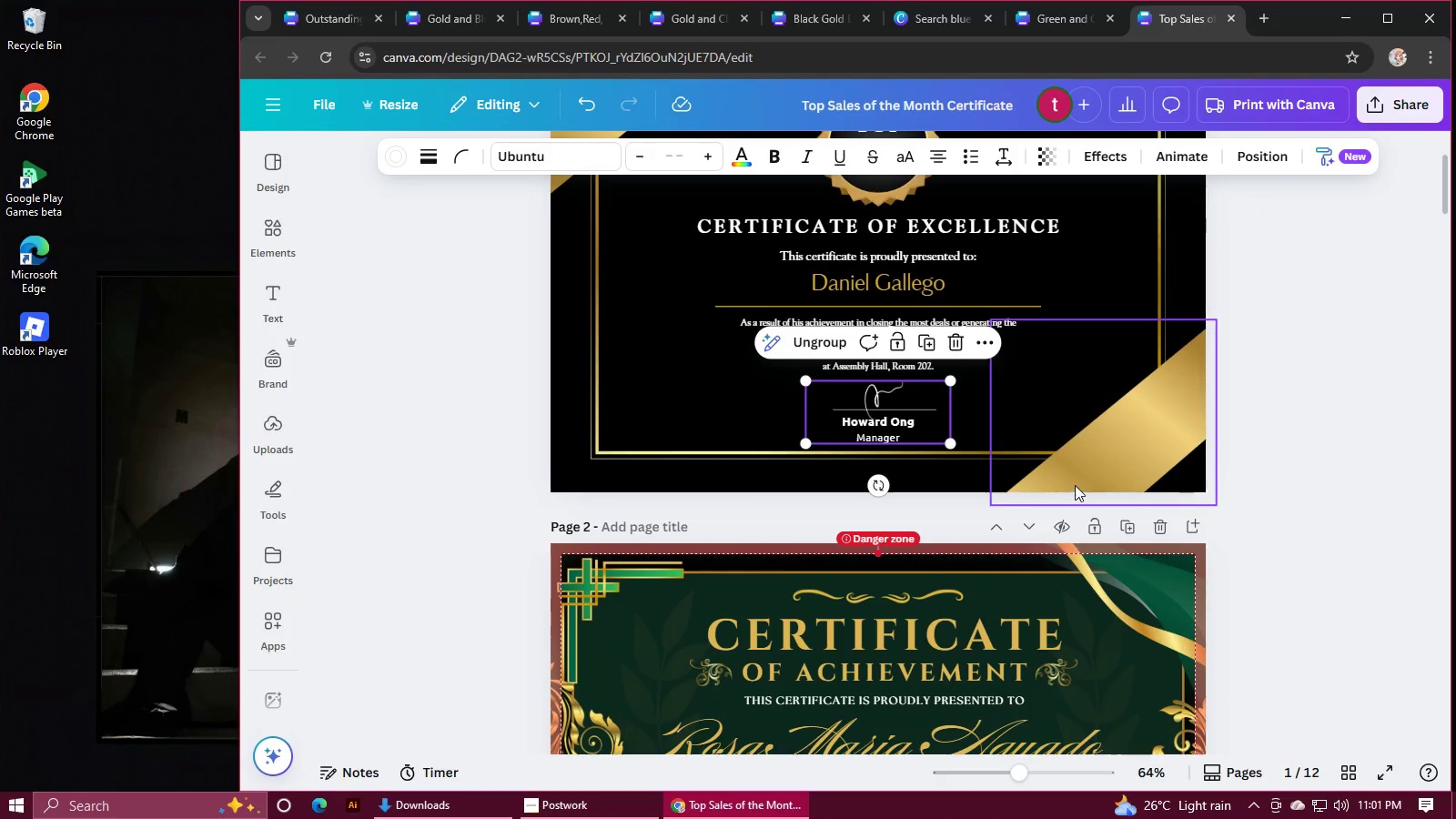 
scroll: coordinate [1075, 485], scroll_direction: down, amount: 6.0
 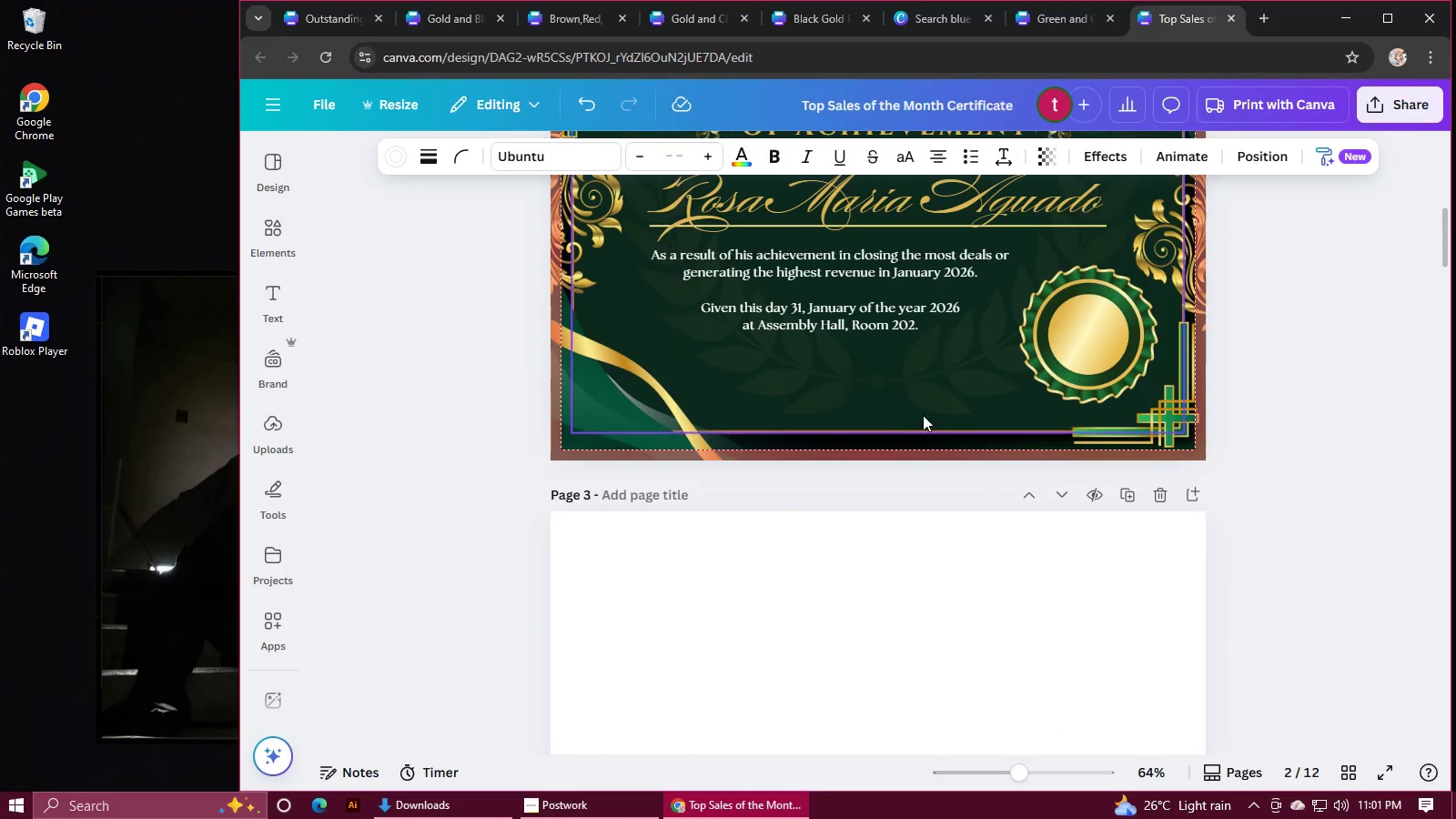 
left_click([923, 399])
 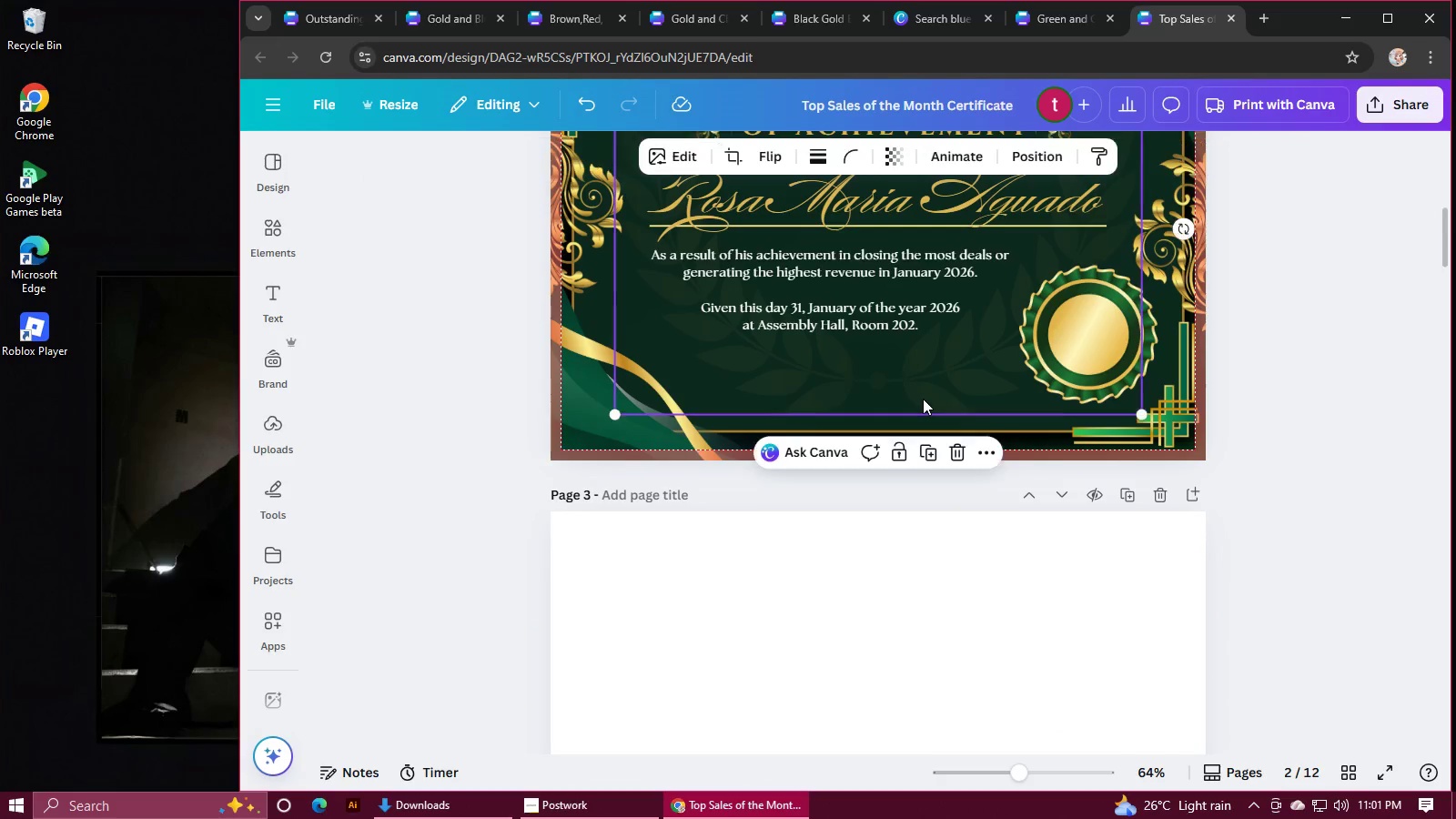 
key(Control+V)
 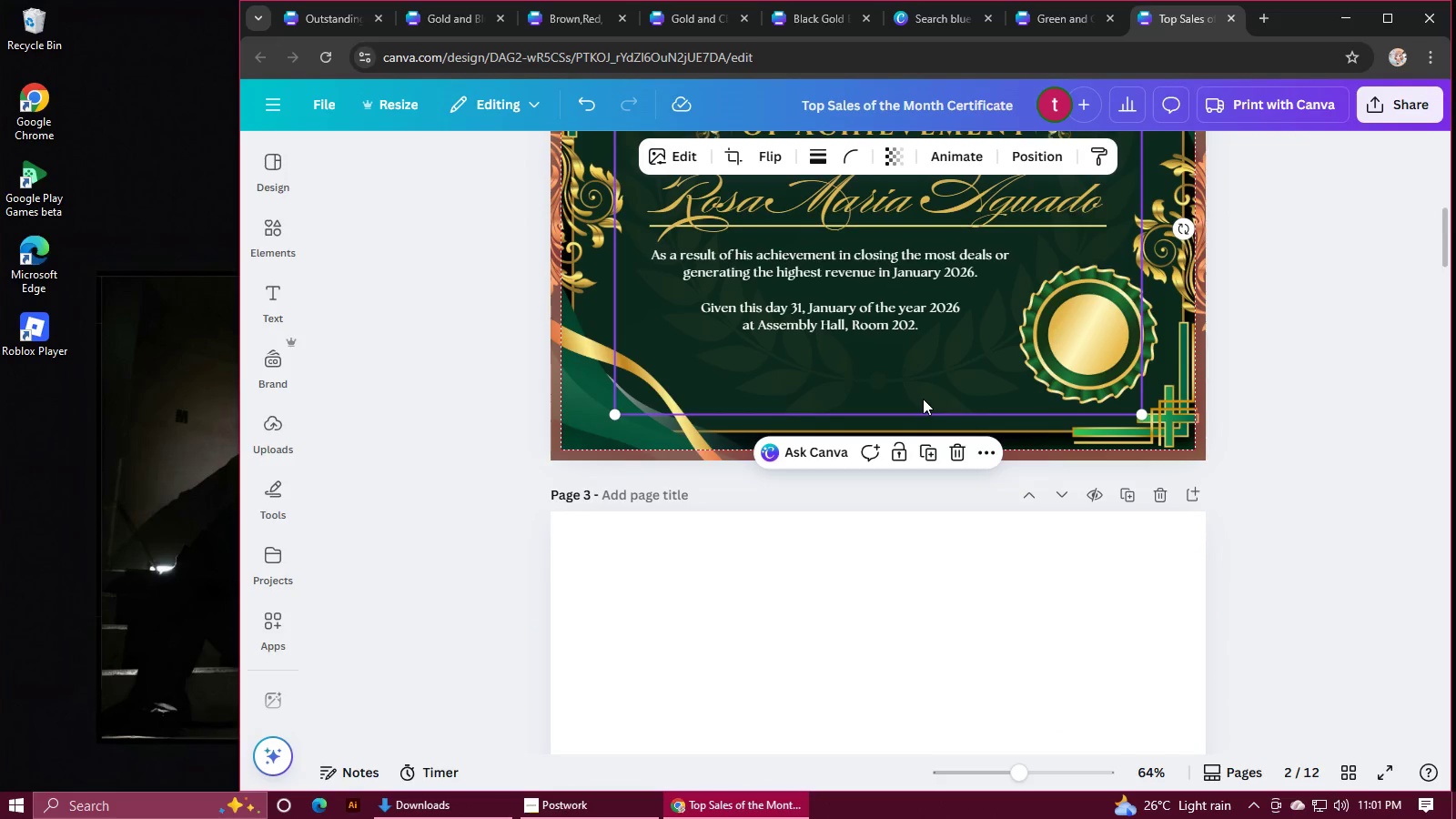 
wait(5.18)
 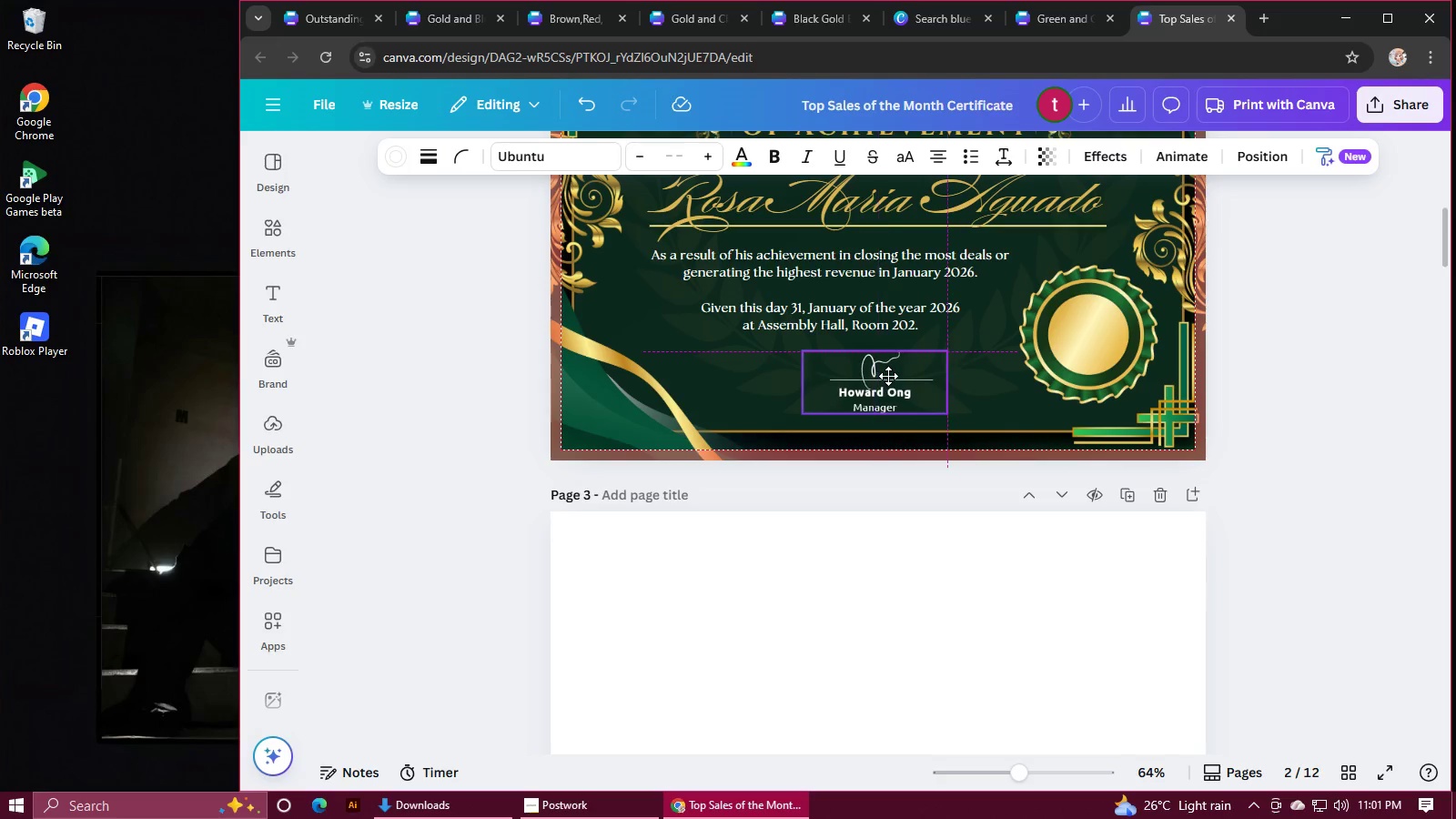 
left_click([1397, 354])
 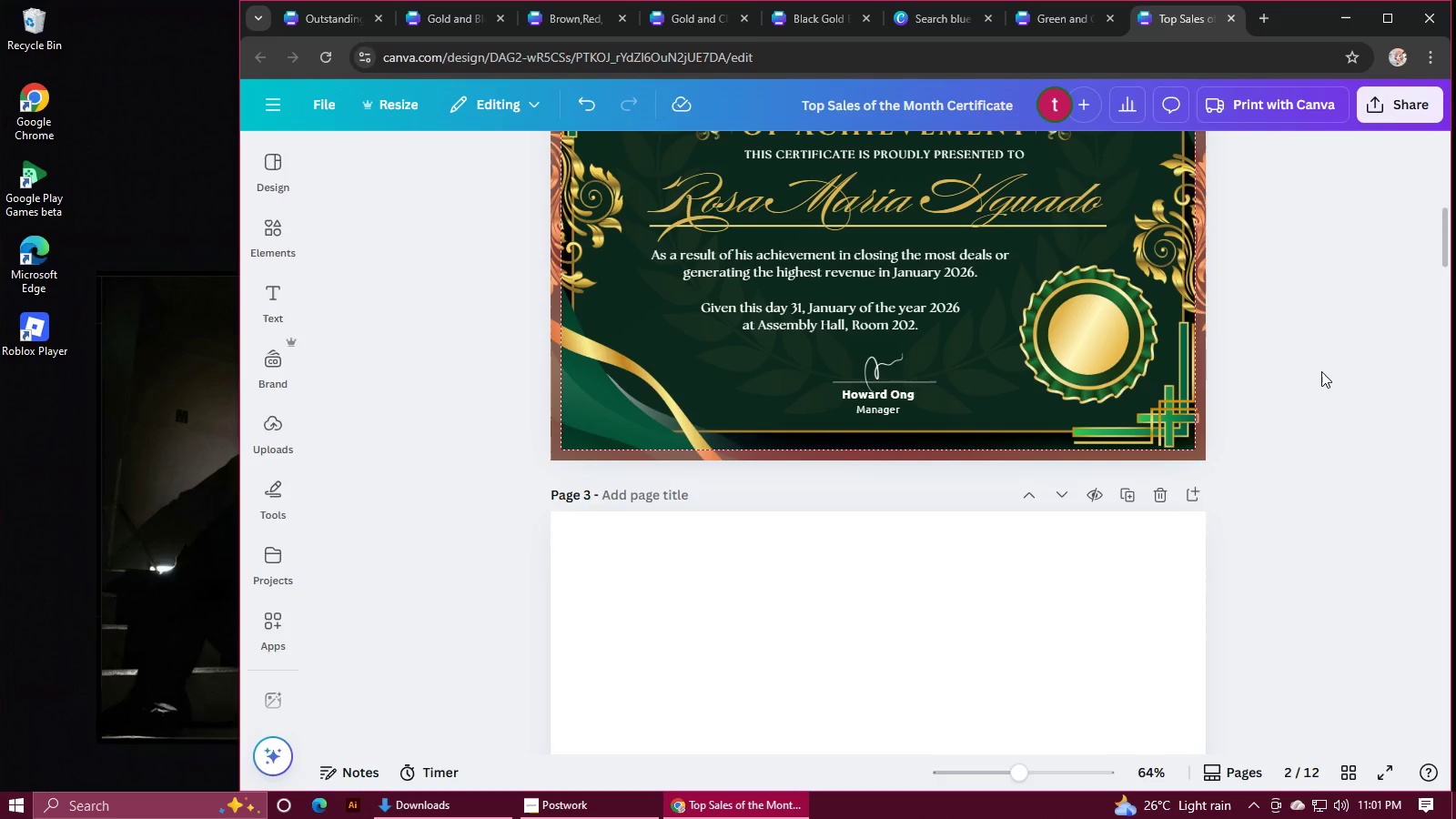 
scroll: coordinate [1321, 371], scroll_direction: up, amount: 1.0
 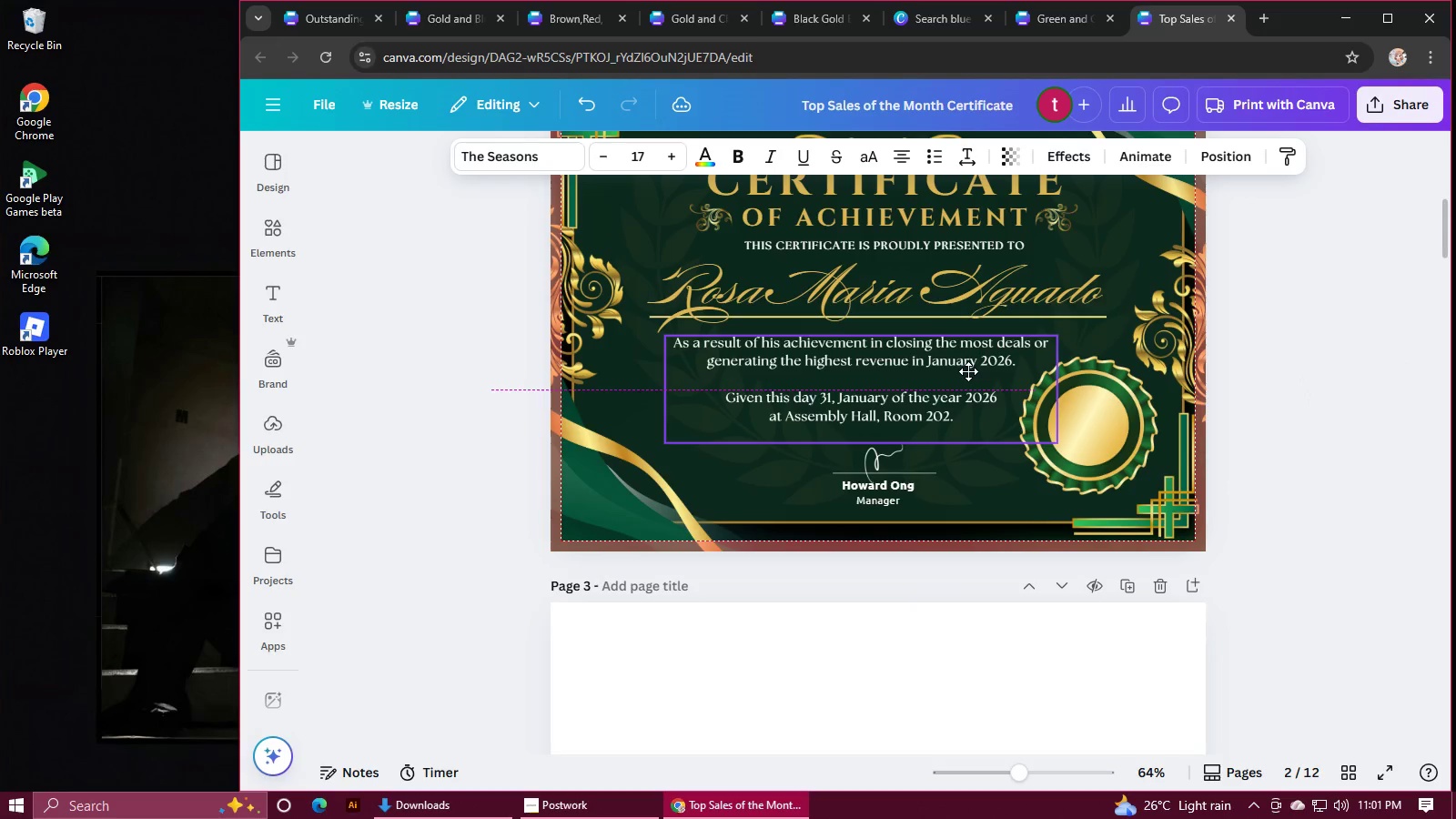 
wait(9.48)
 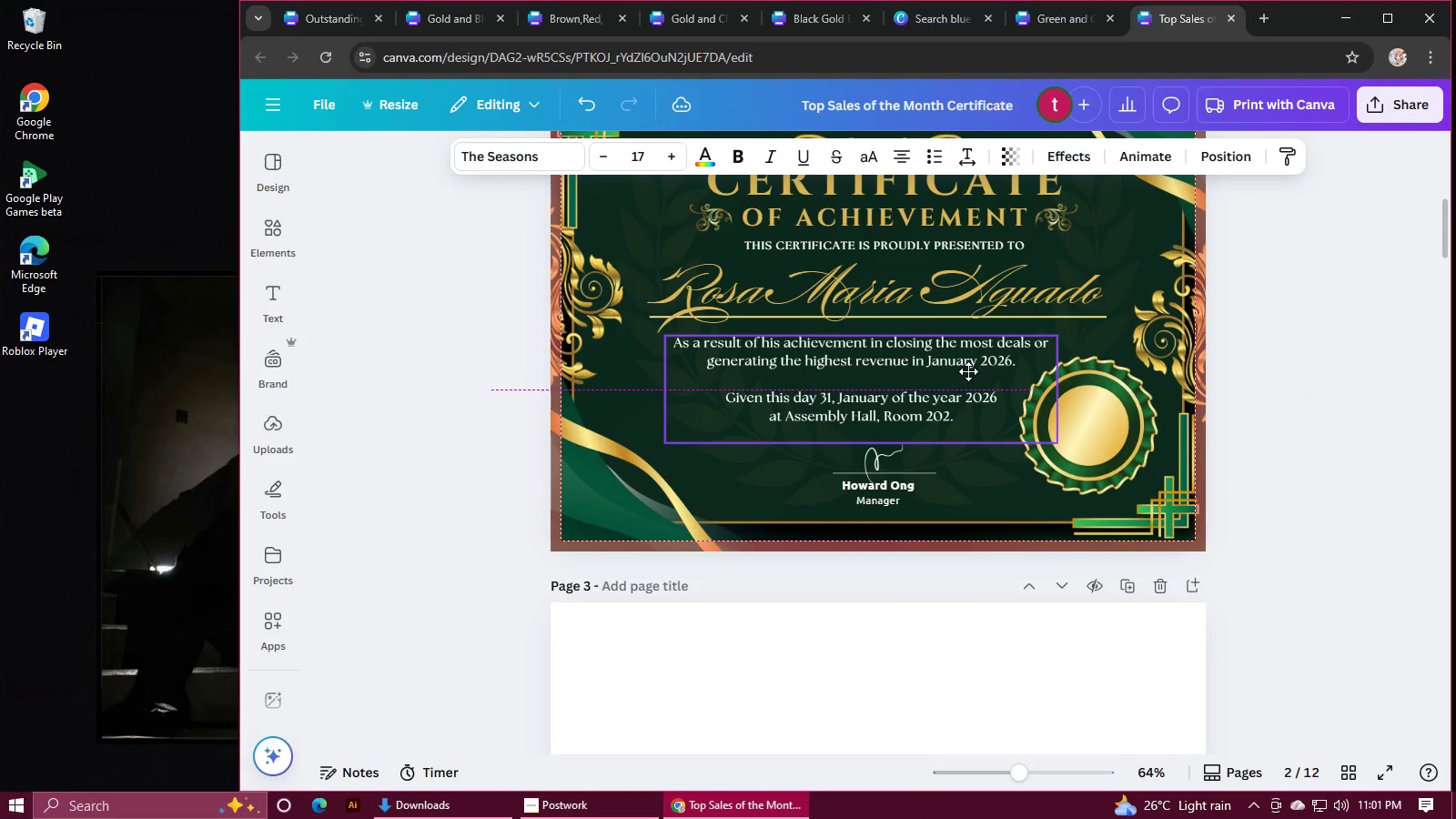 
left_click([1330, 397])
 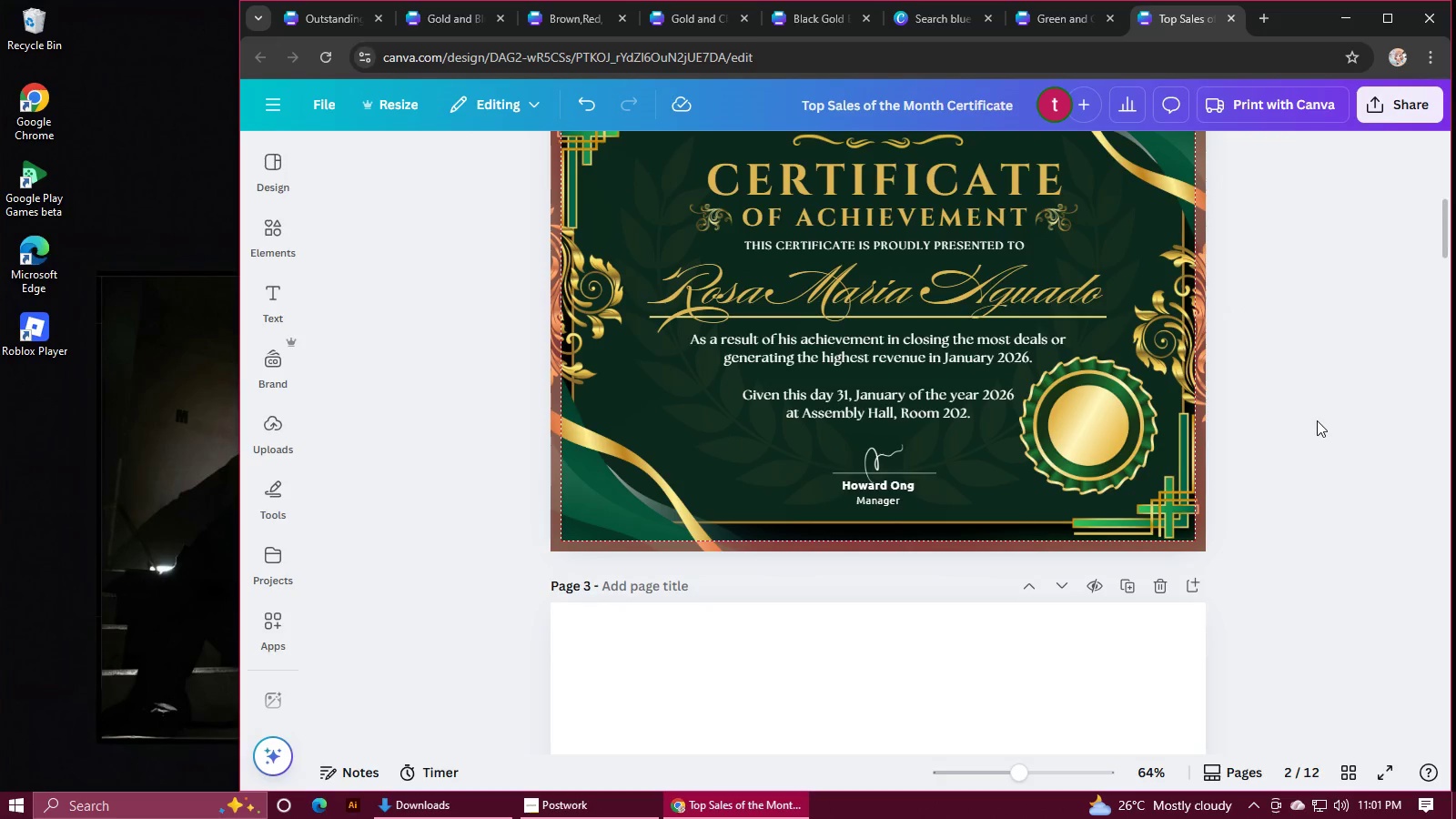 
scroll: coordinate [1317, 420], scroll_direction: up, amount: 2.0
 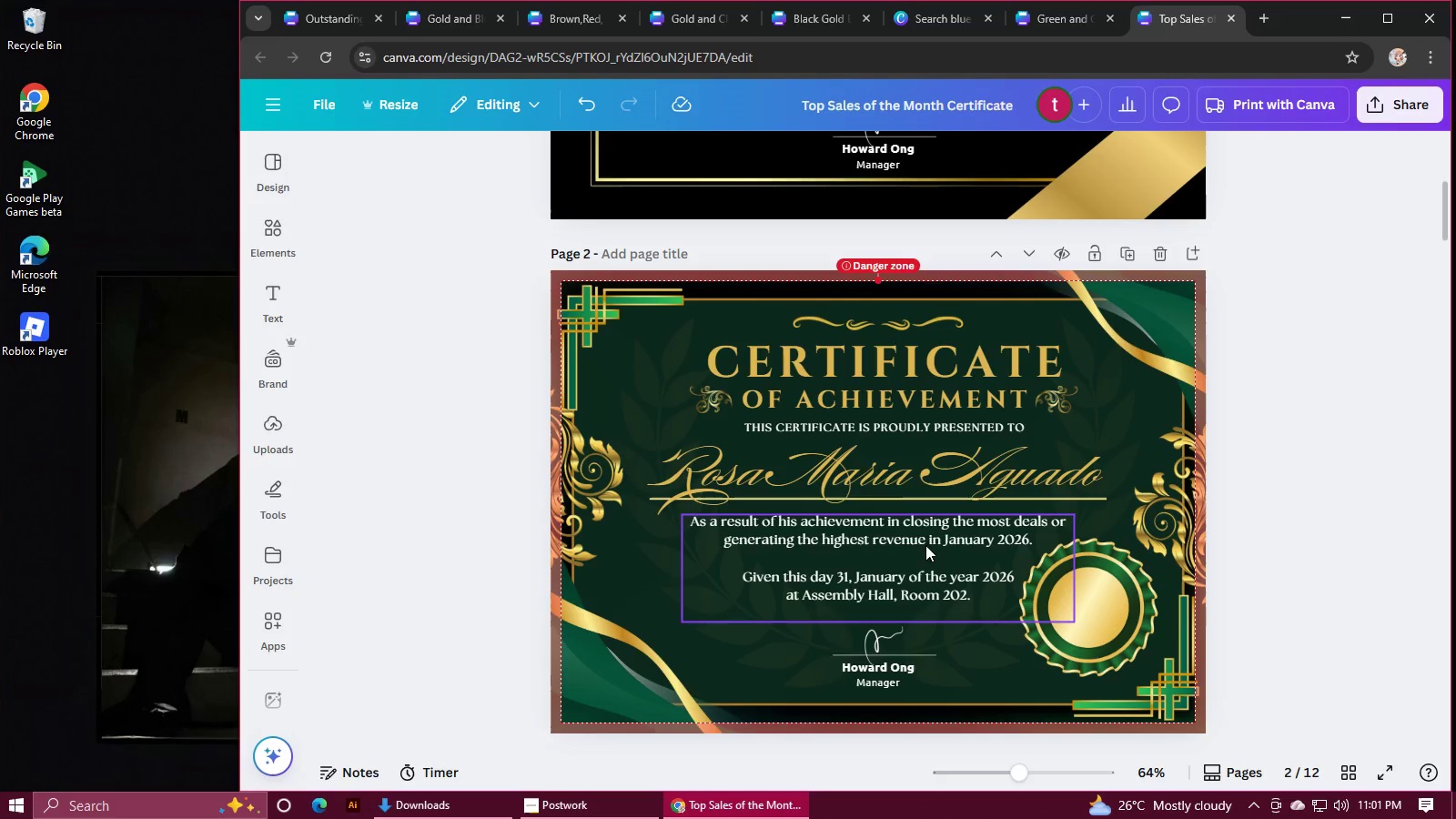 
left_click([586, 108])
 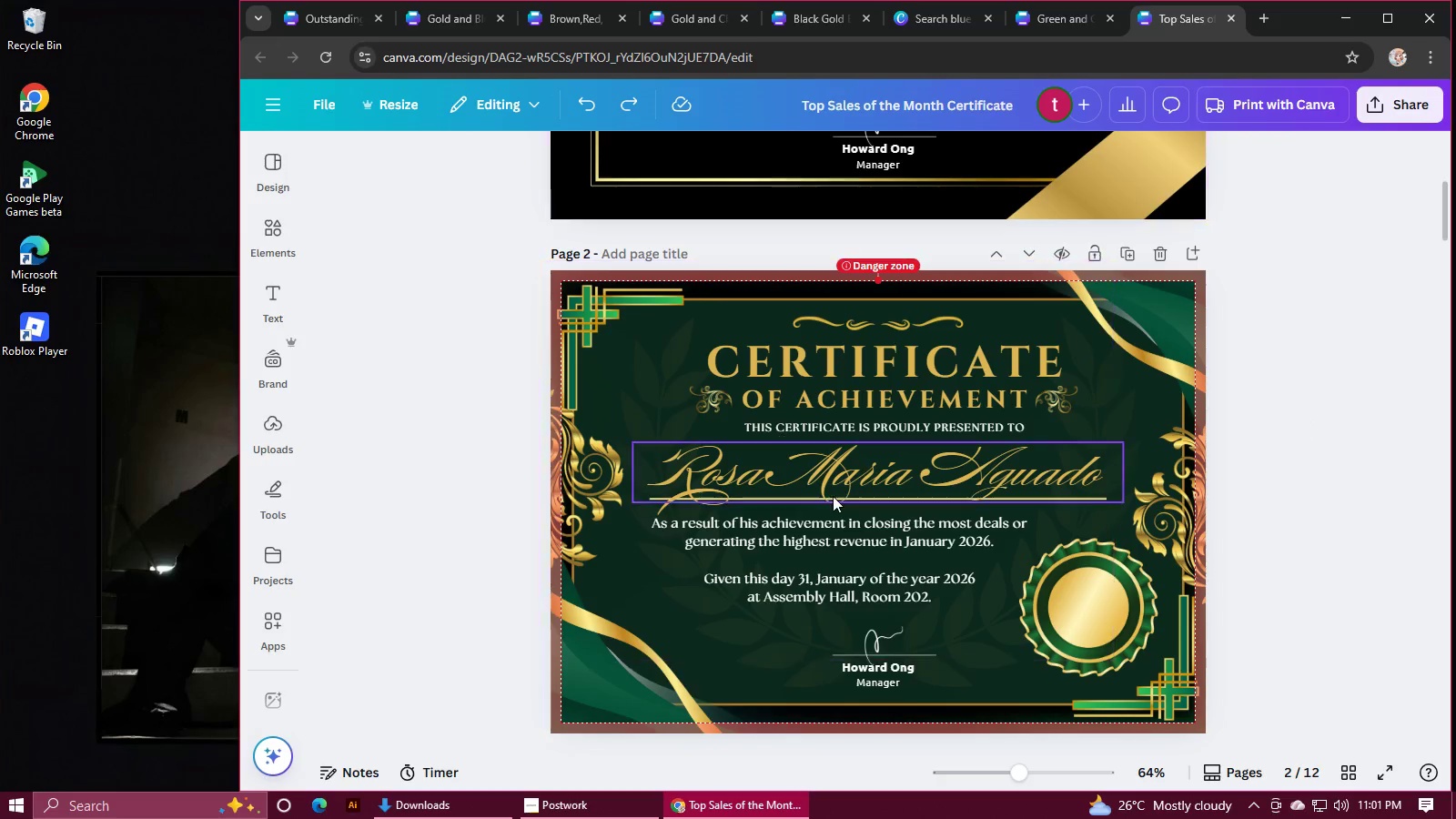 
scroll: coordinate [834, 499], scroll_direction: down, amount: 2.0
 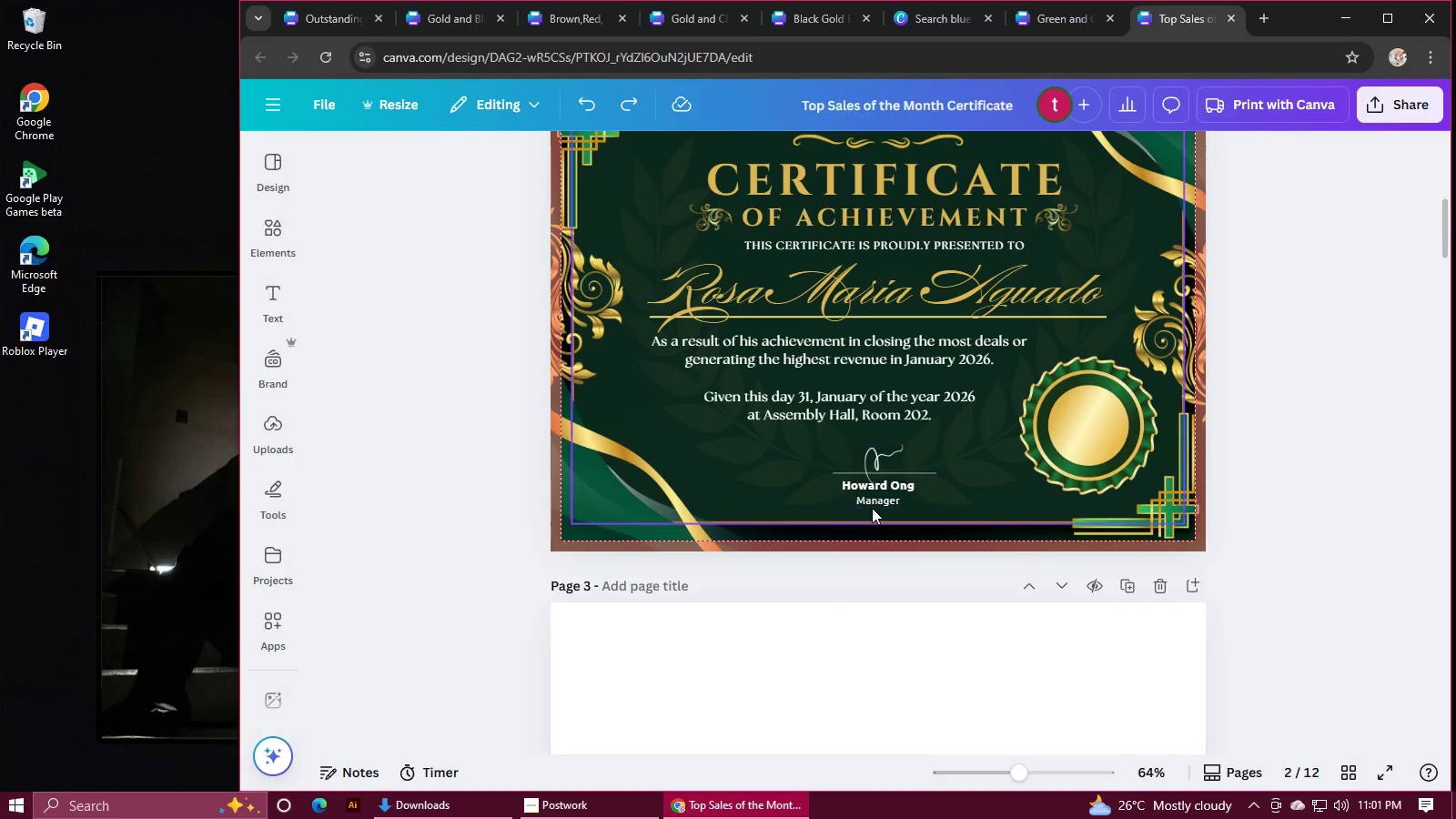 
left_click([1030, 457])
 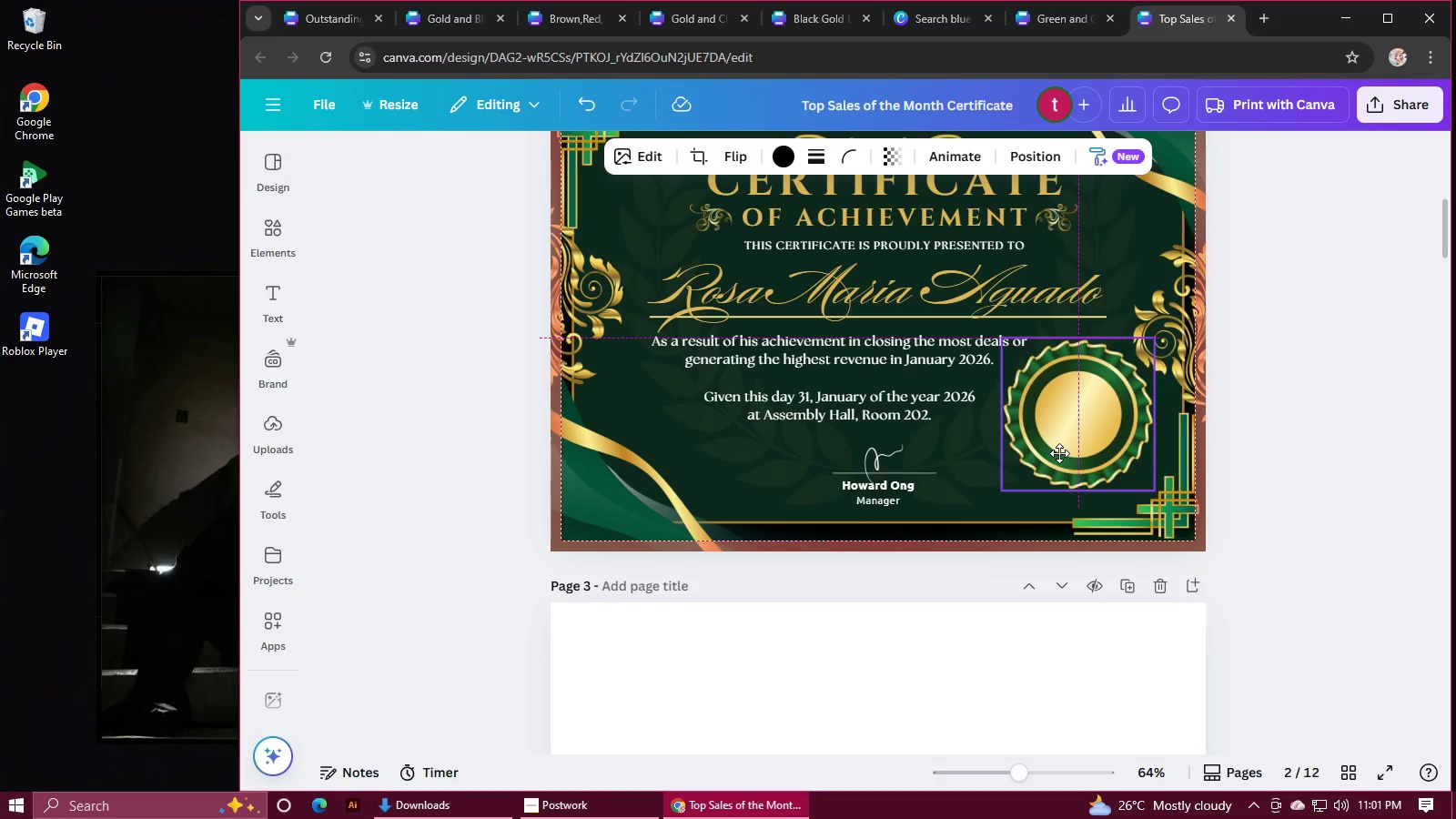 
left_click([1323, 419])
 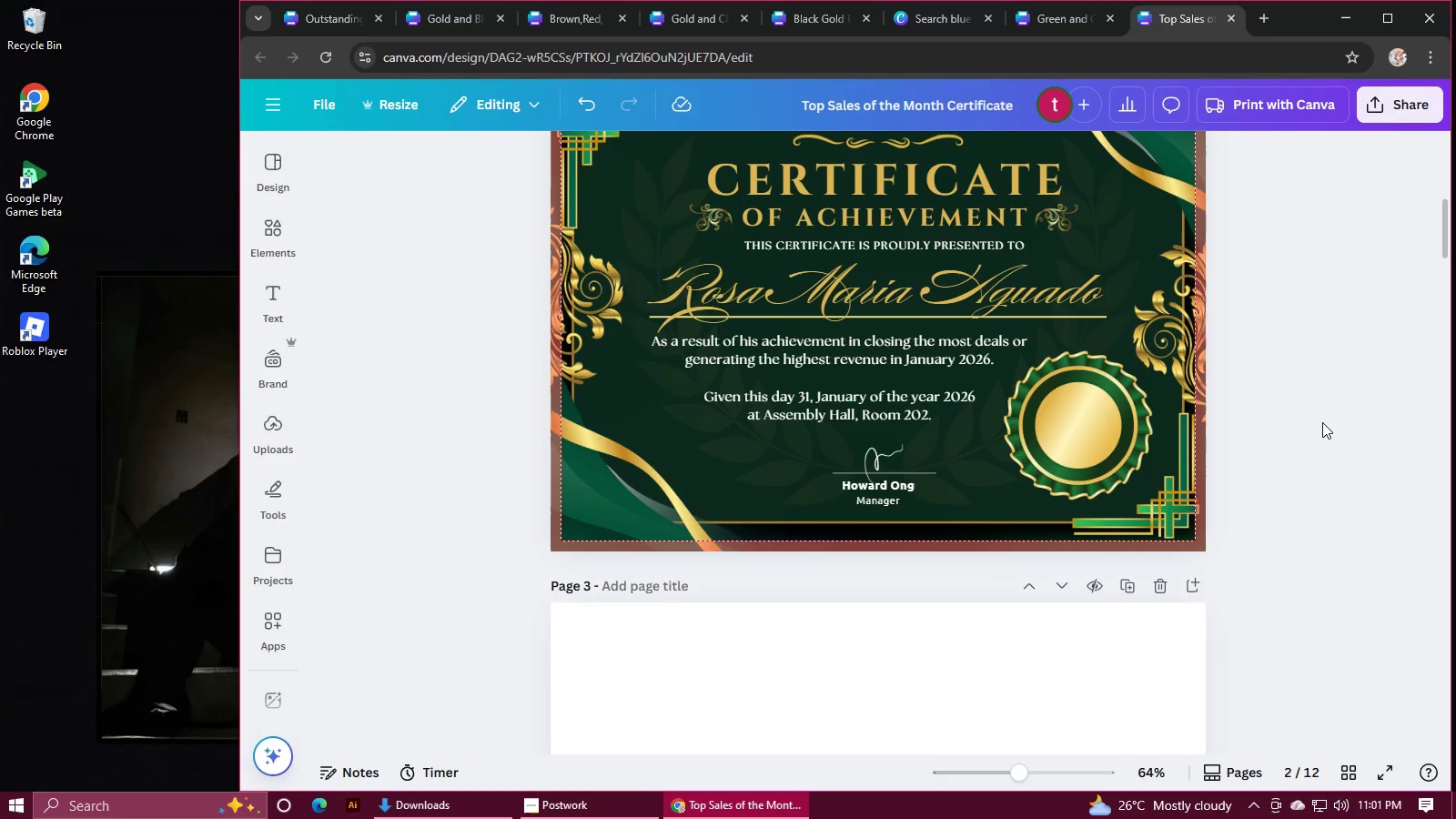 
scroll: coordinate [1321, 423], scroll_direction: up, amount: 1.0
 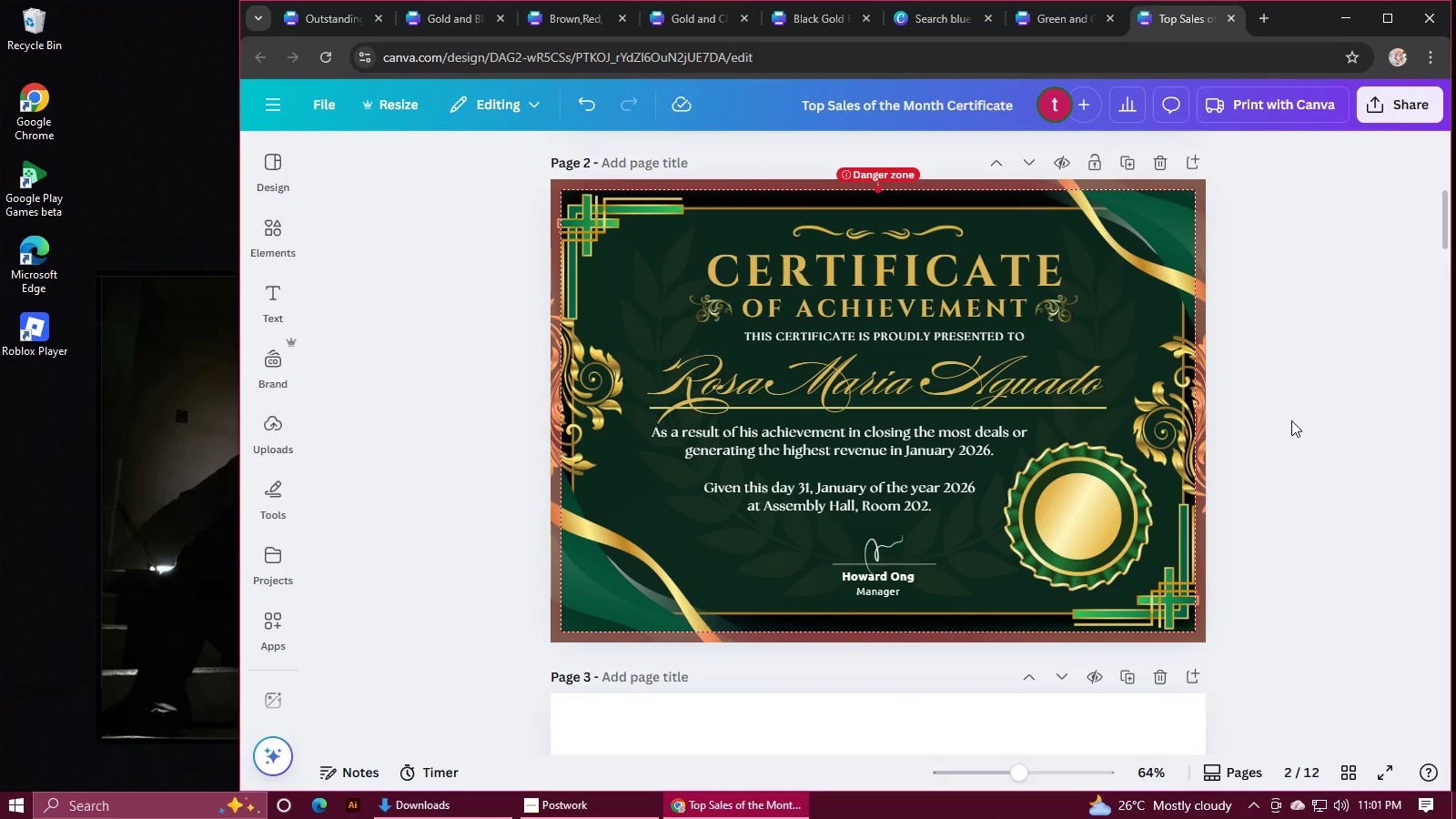 
mouse_move([930, 557])
 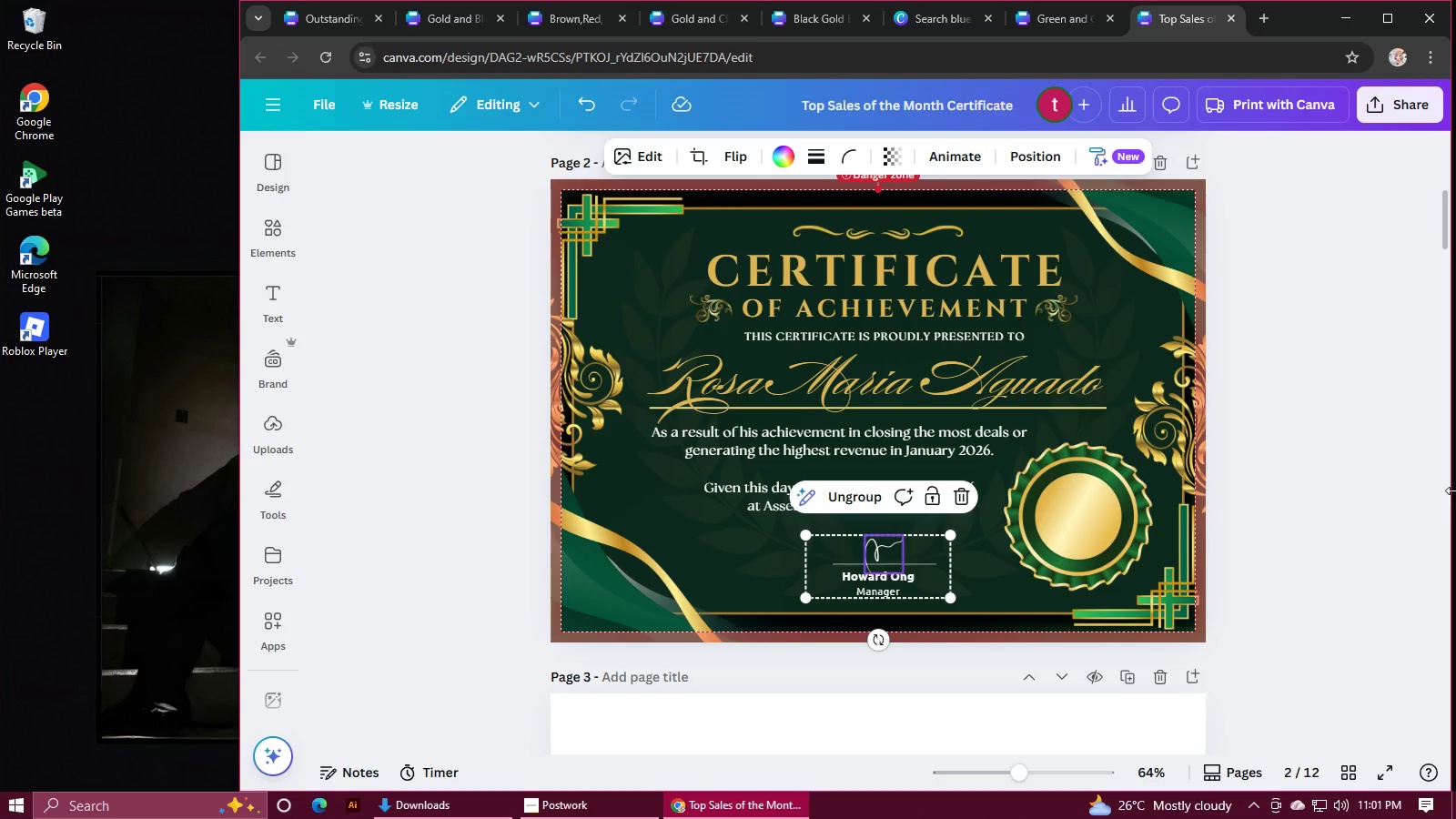 
left_click([1413, 500])
 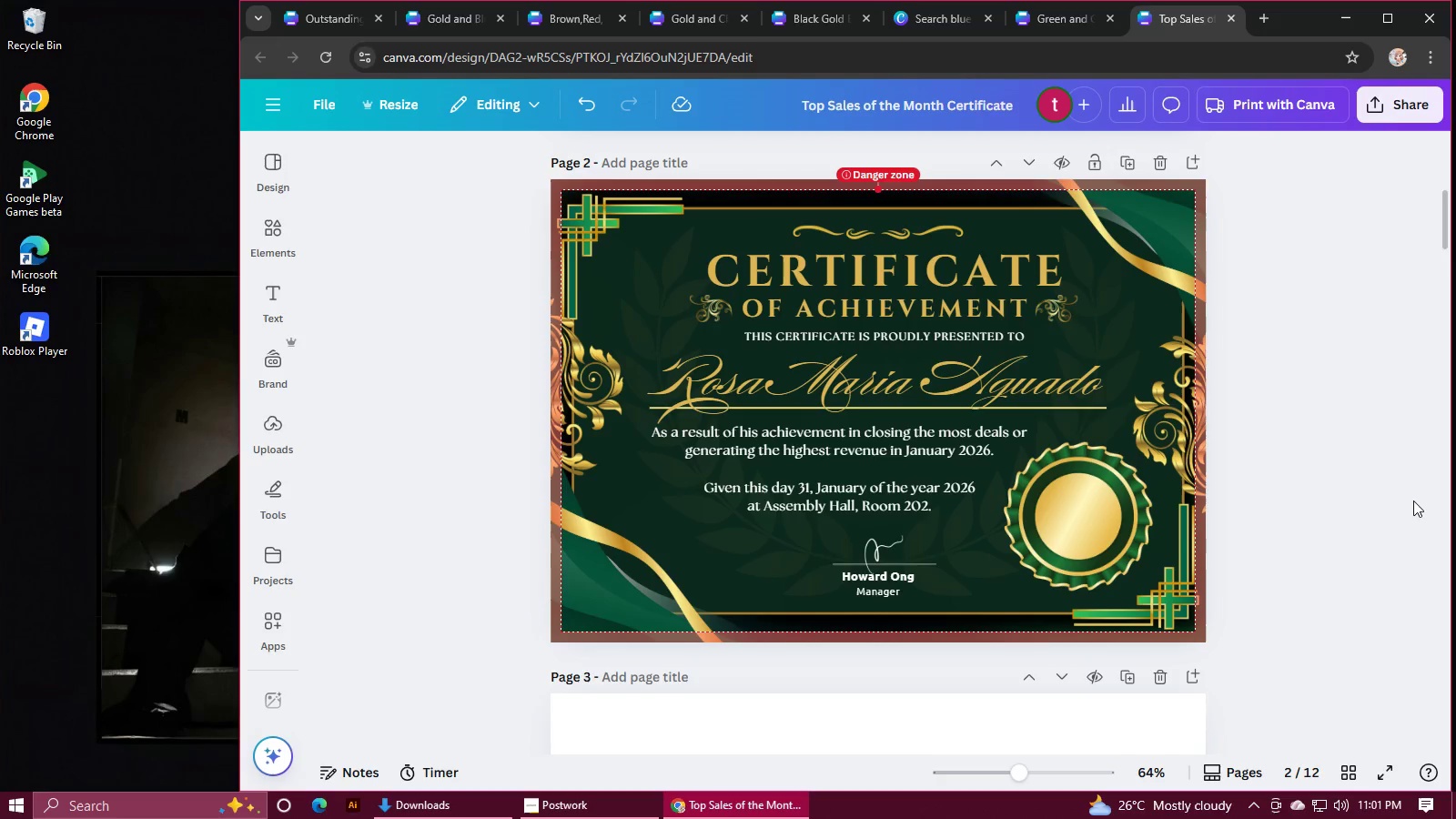 
scroll: coordinate [1072, 466], scroll_direction: up, amount: 4.0
 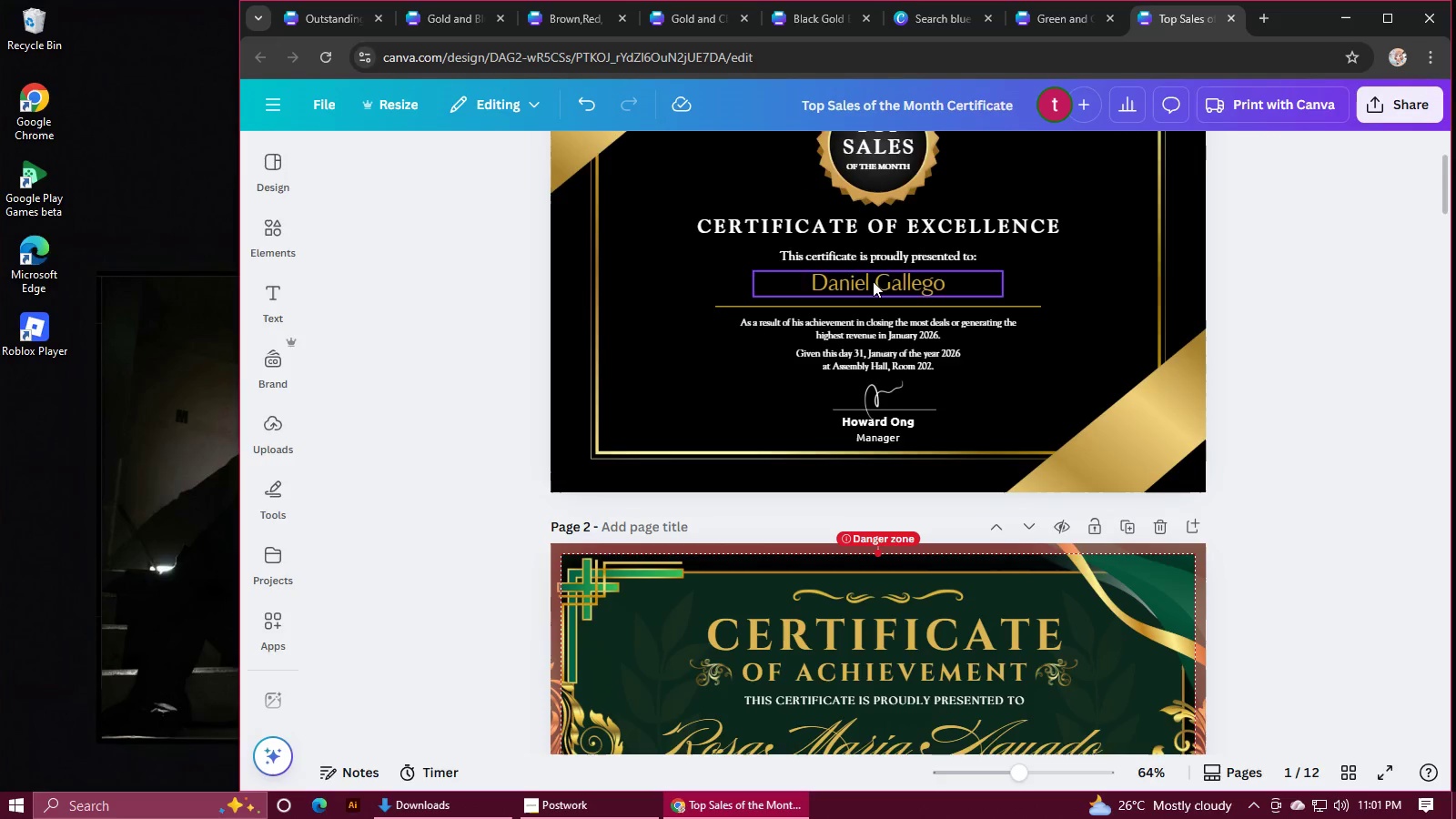 
double_click([873, 282])
 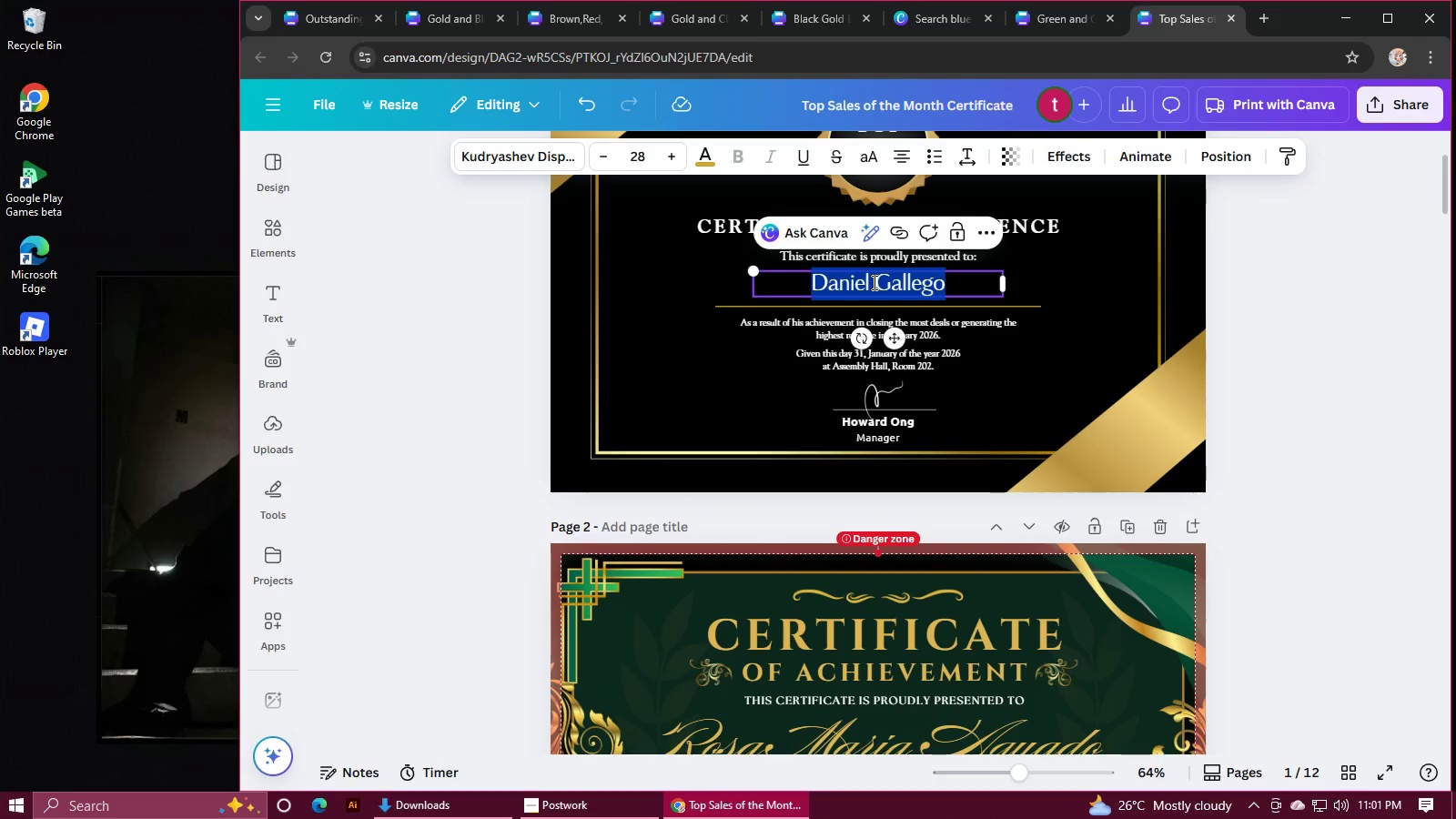 
key(Control+C)
 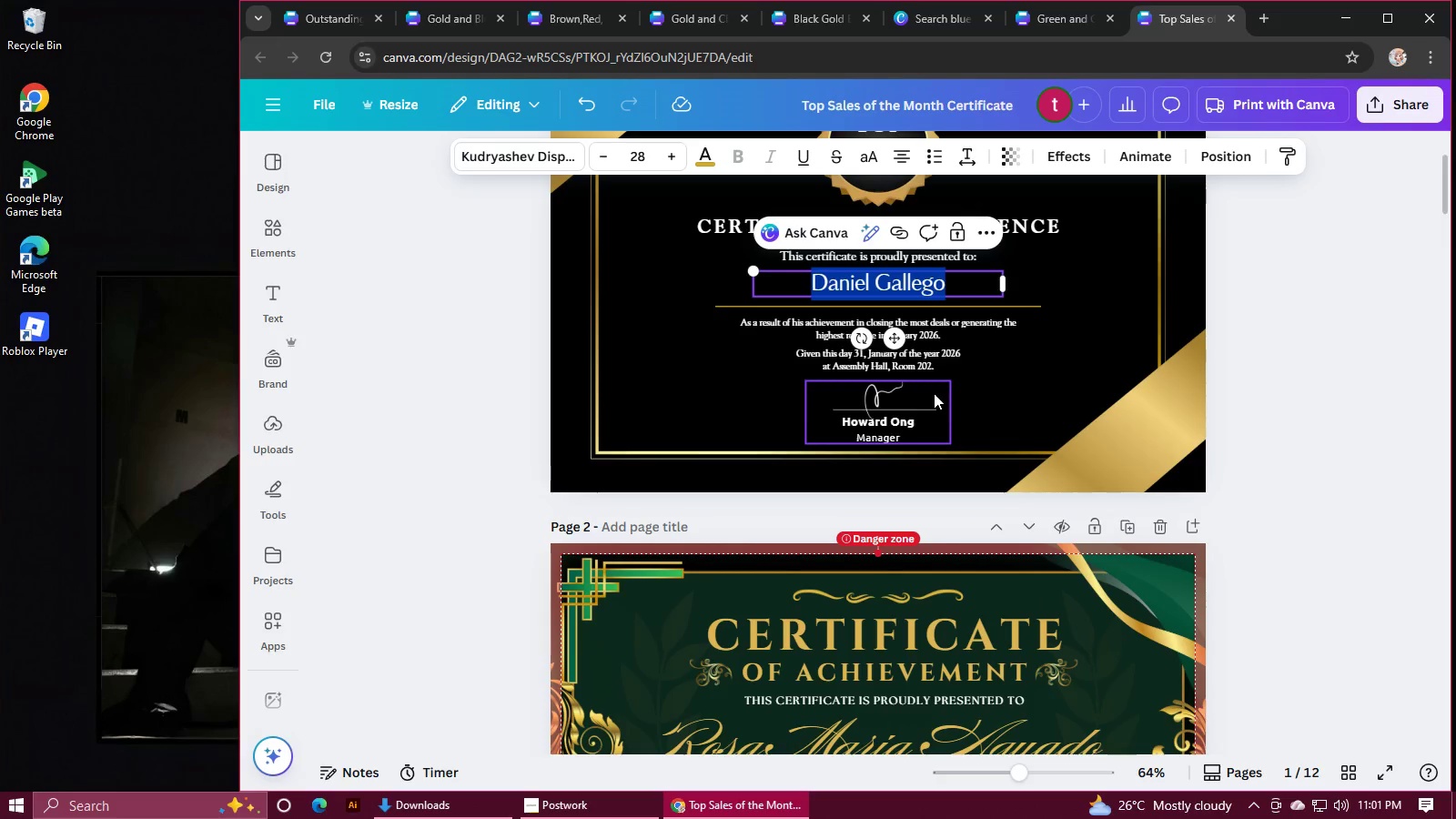 
scroll: coordinate [934, 393], scroll_direction: down, amount: 3.0
 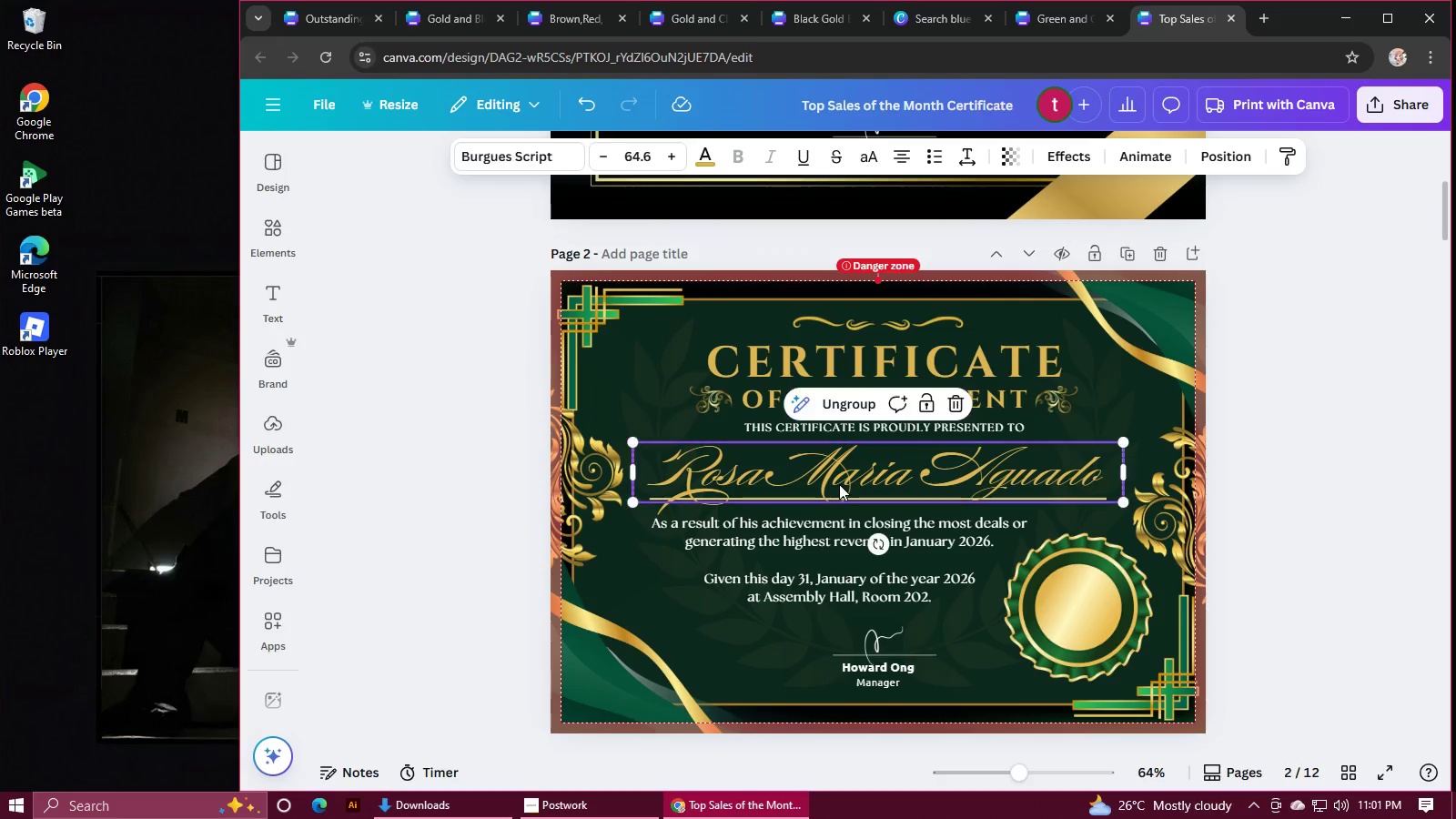 
double_click([839, 484])
 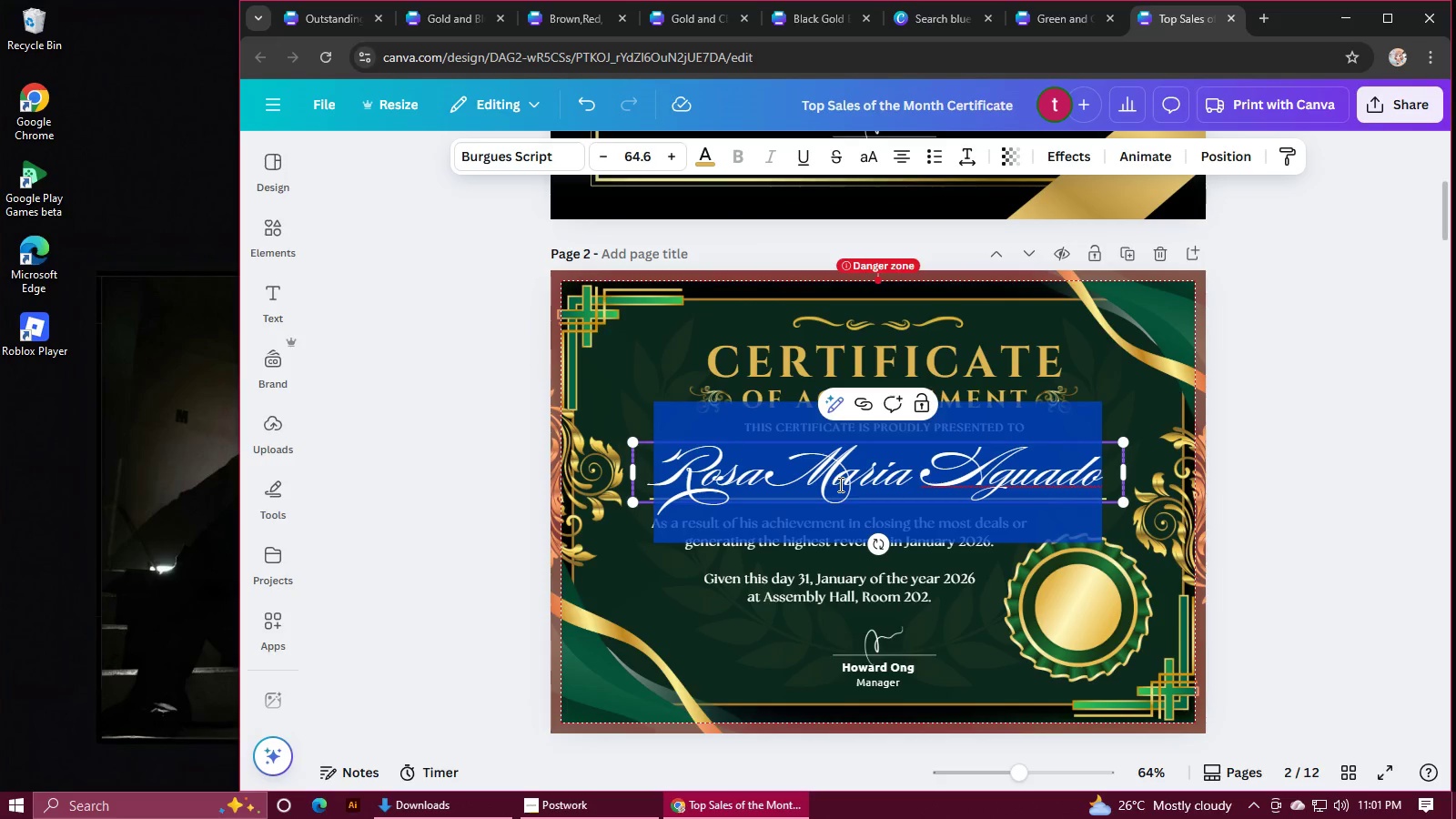 
key(Control+C)
 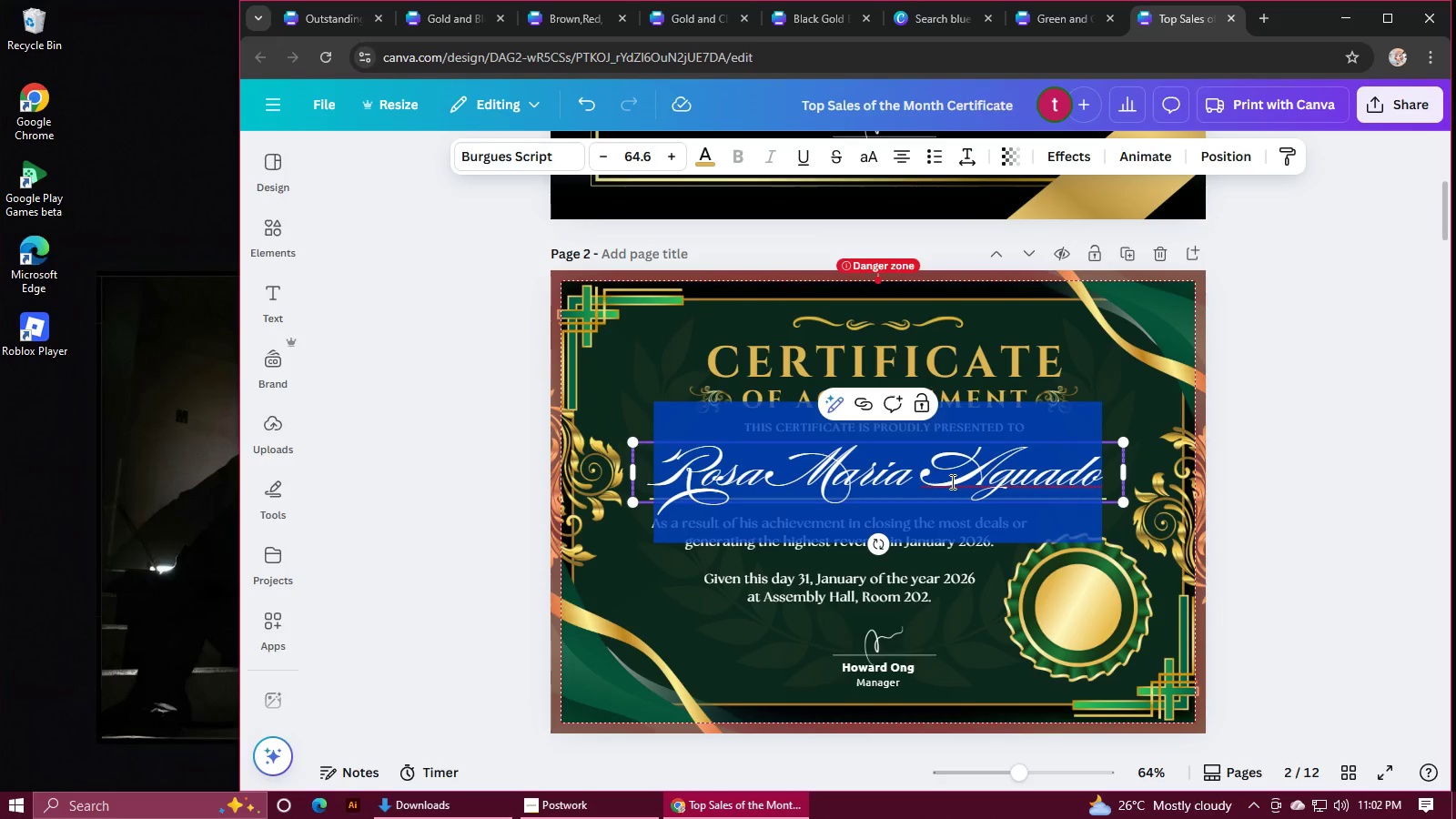 
key(Control+V)
 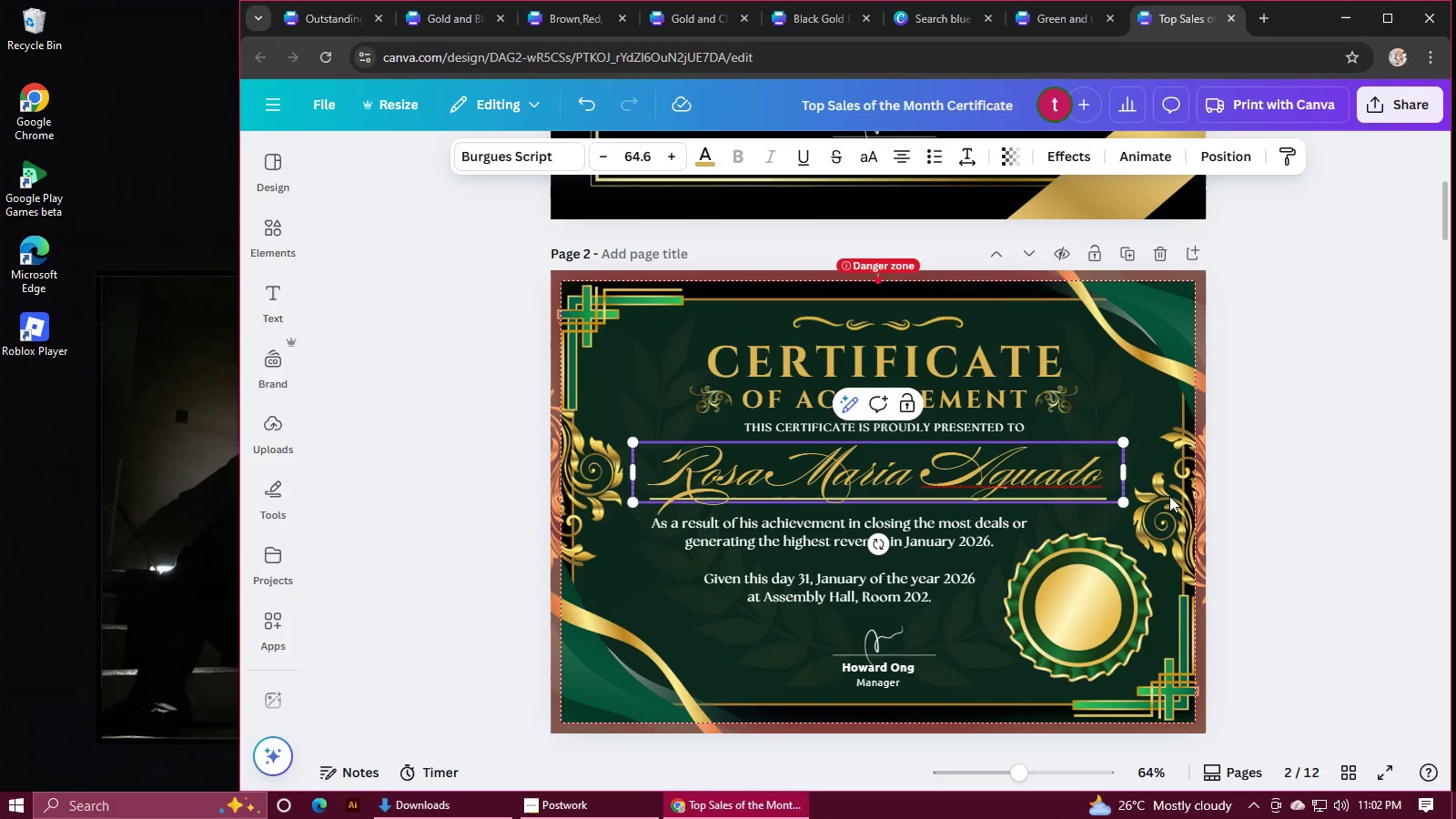 
double_click([812, 480])
 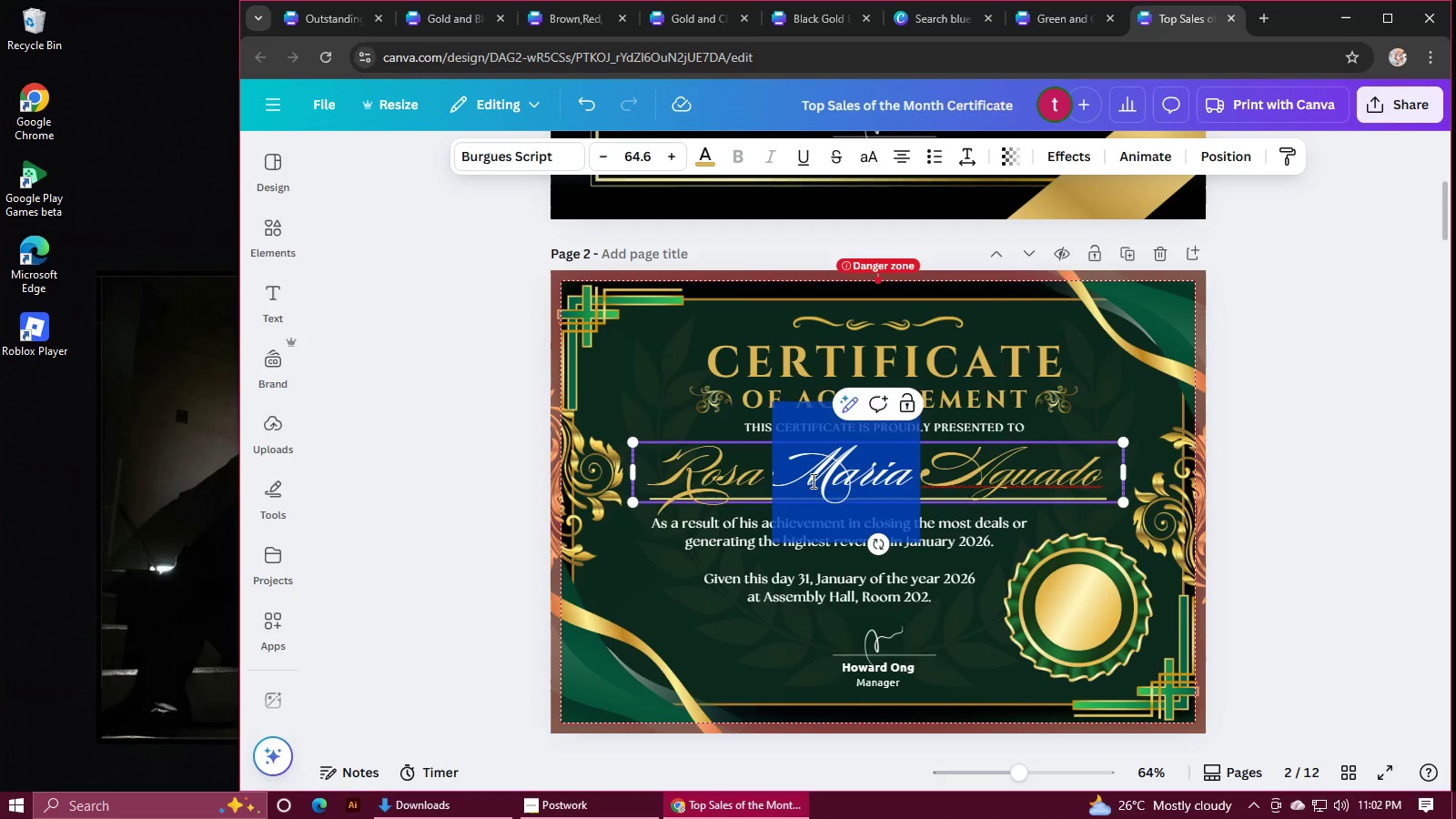 
triple_click([812, 480])
 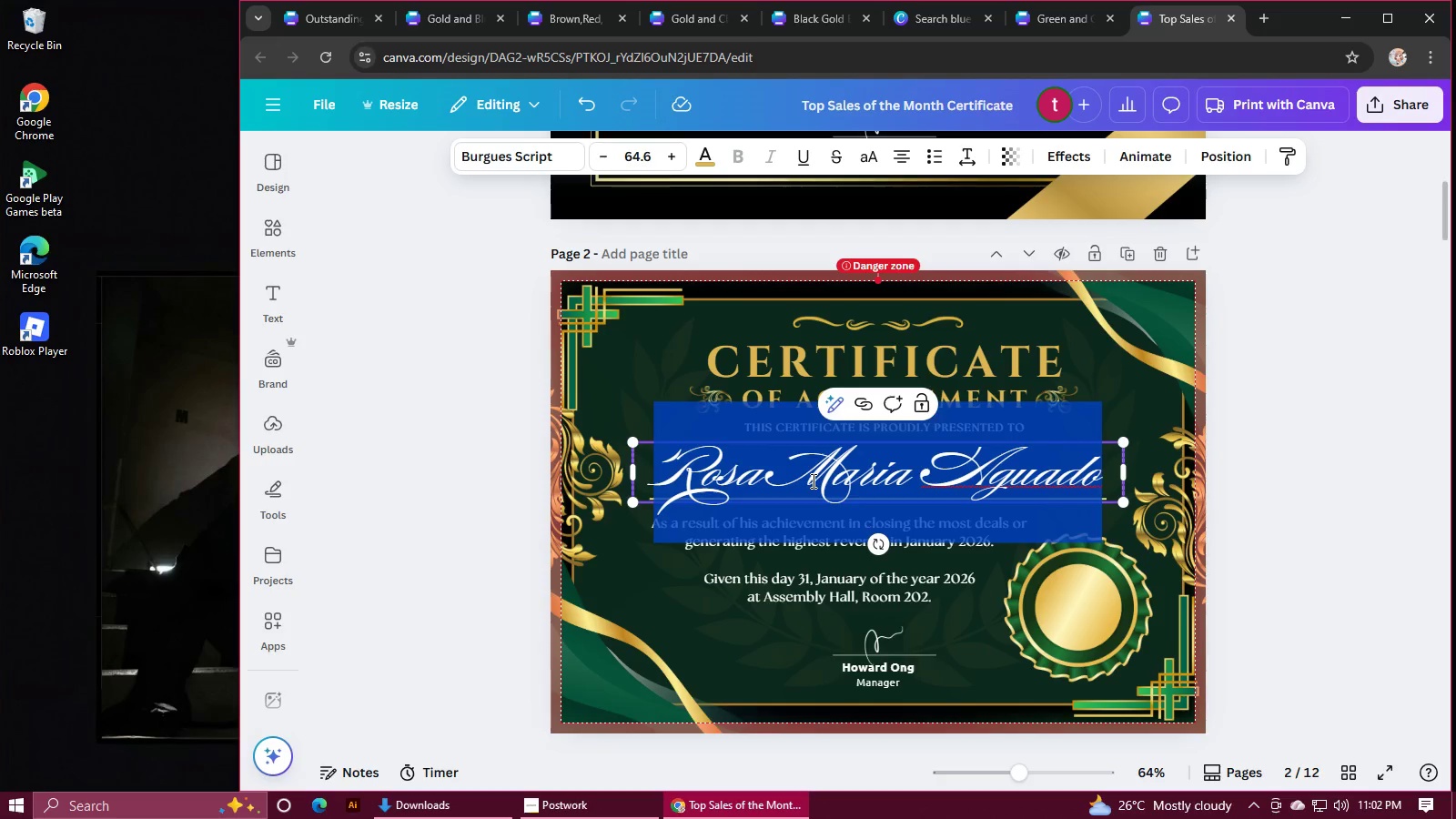 
key(Control+C)
 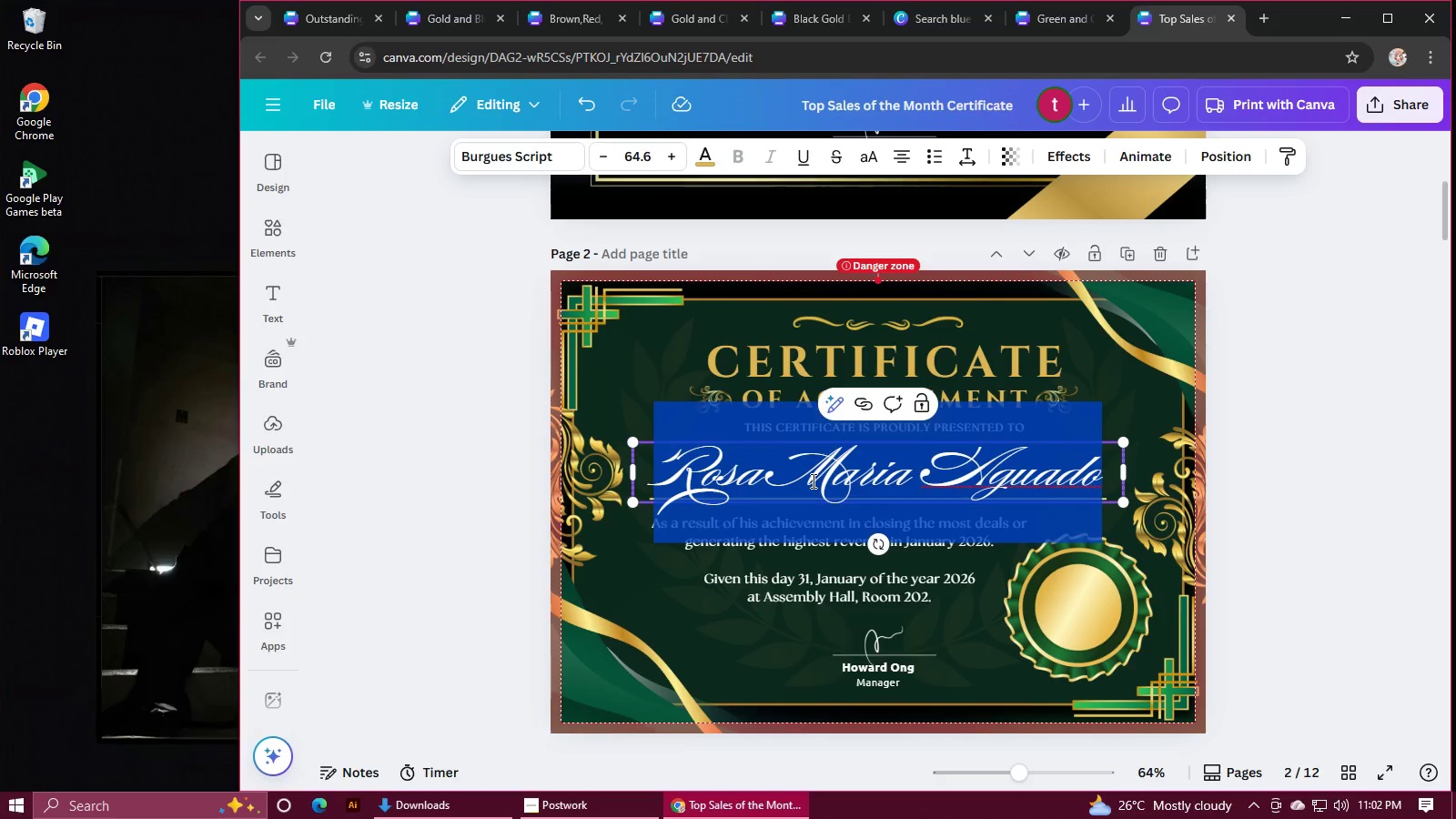 
scroll: coordinate [872, 358], scroll_direction: up, amount: 5.0
 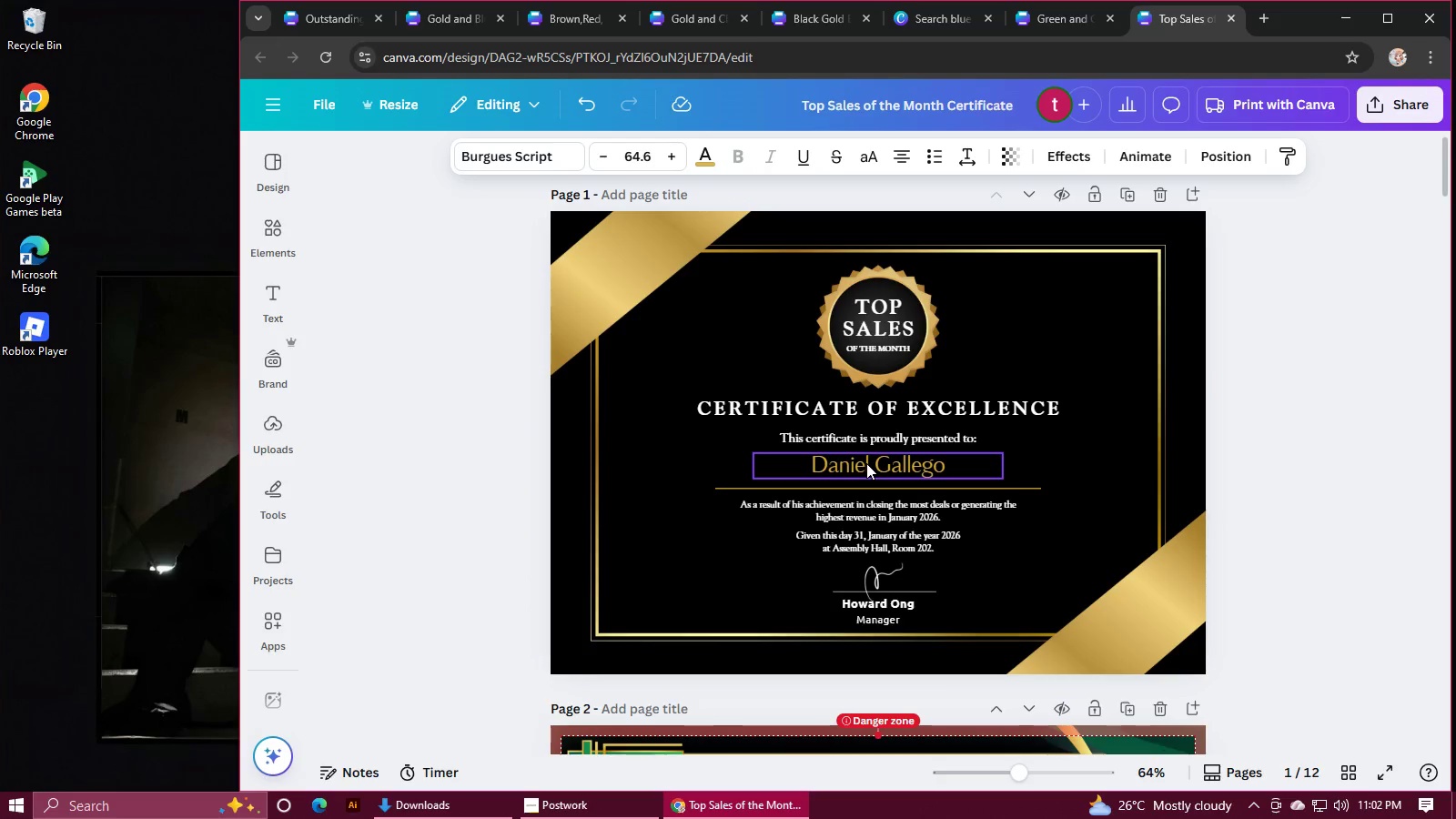 
double_click([866, 463])
 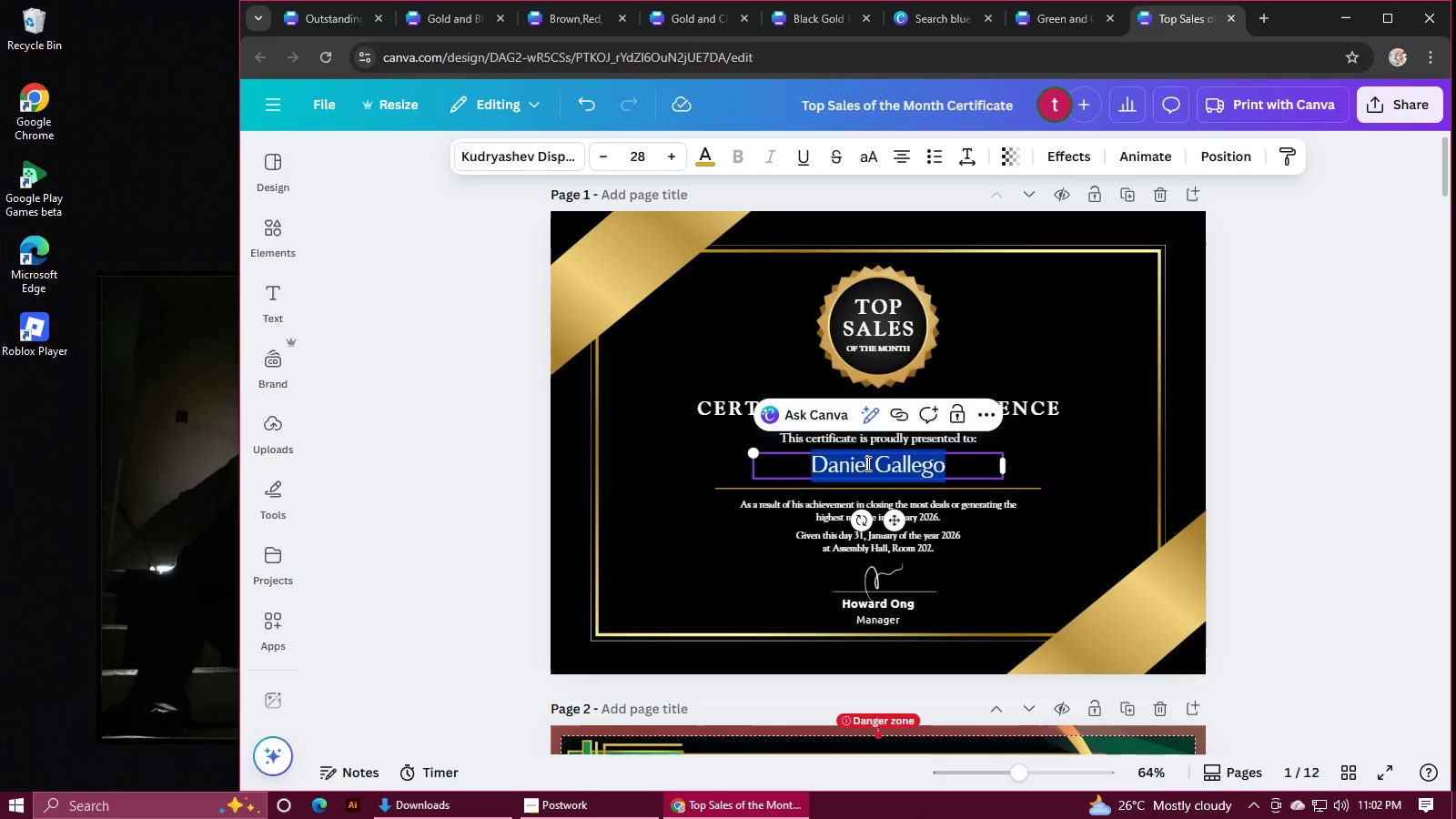 
key(Control+V)
 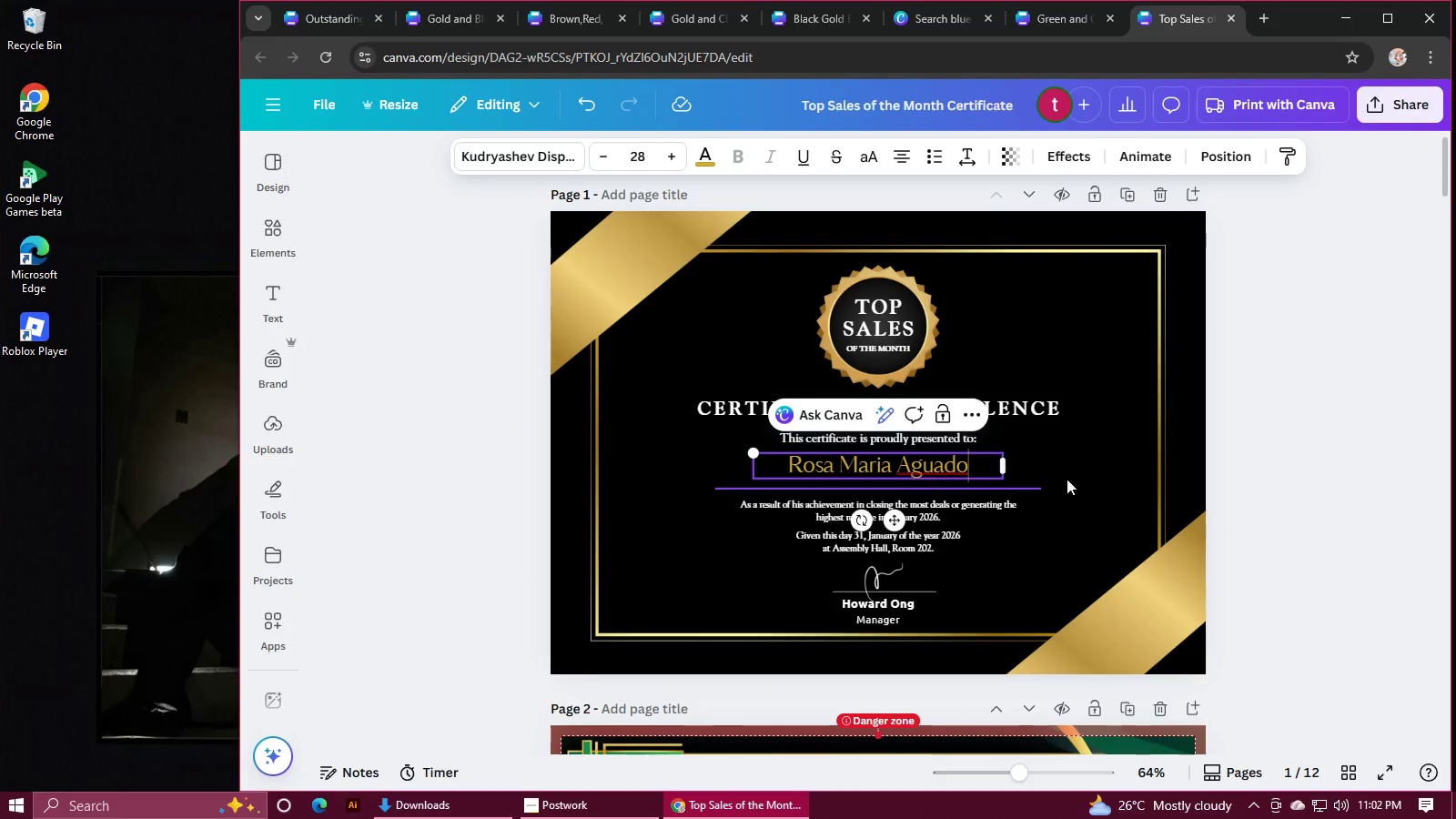 
left_click([1217, 492])
 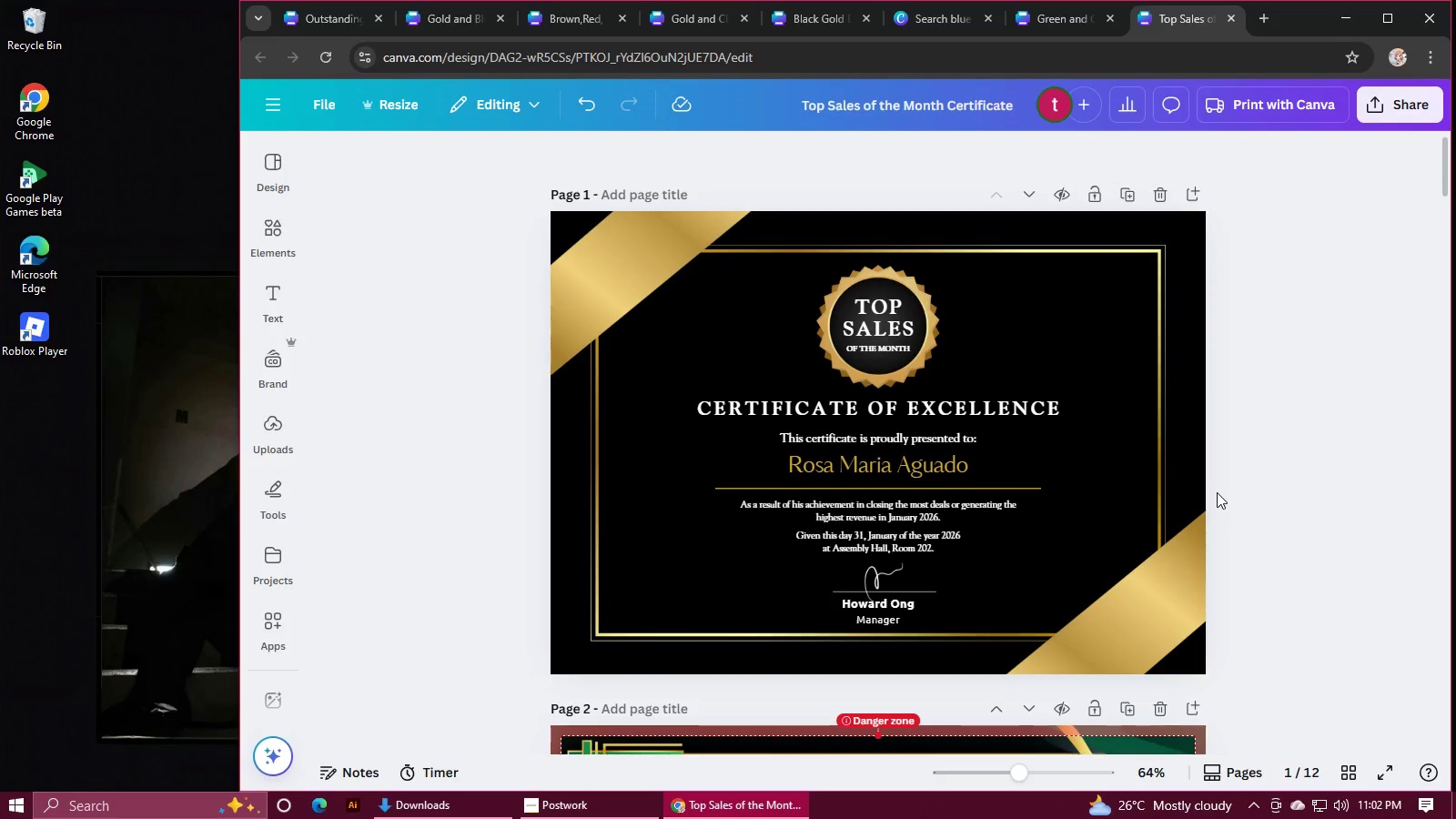 
left_click([1026, 26])
 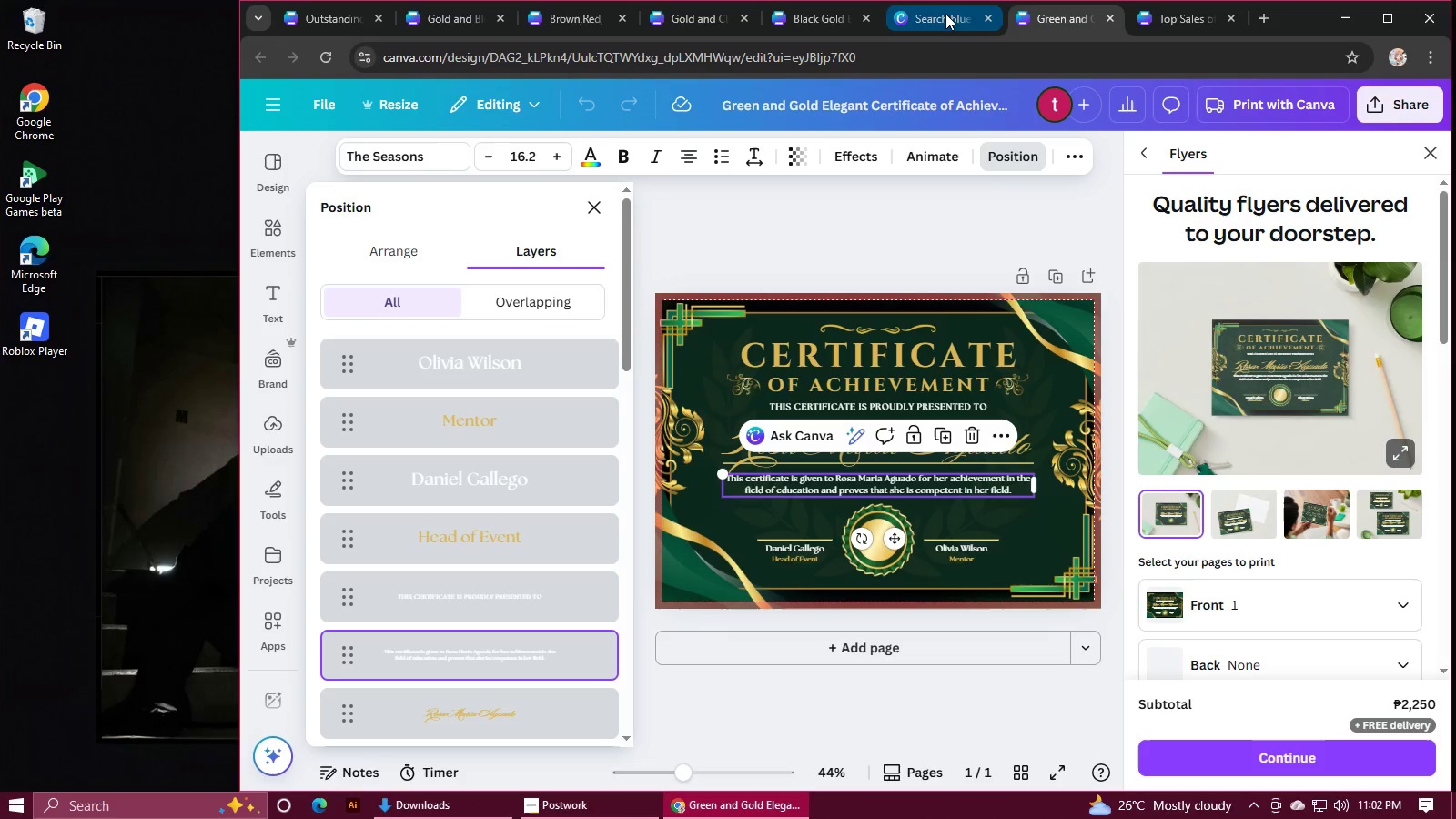 
left_click([945, 12])
 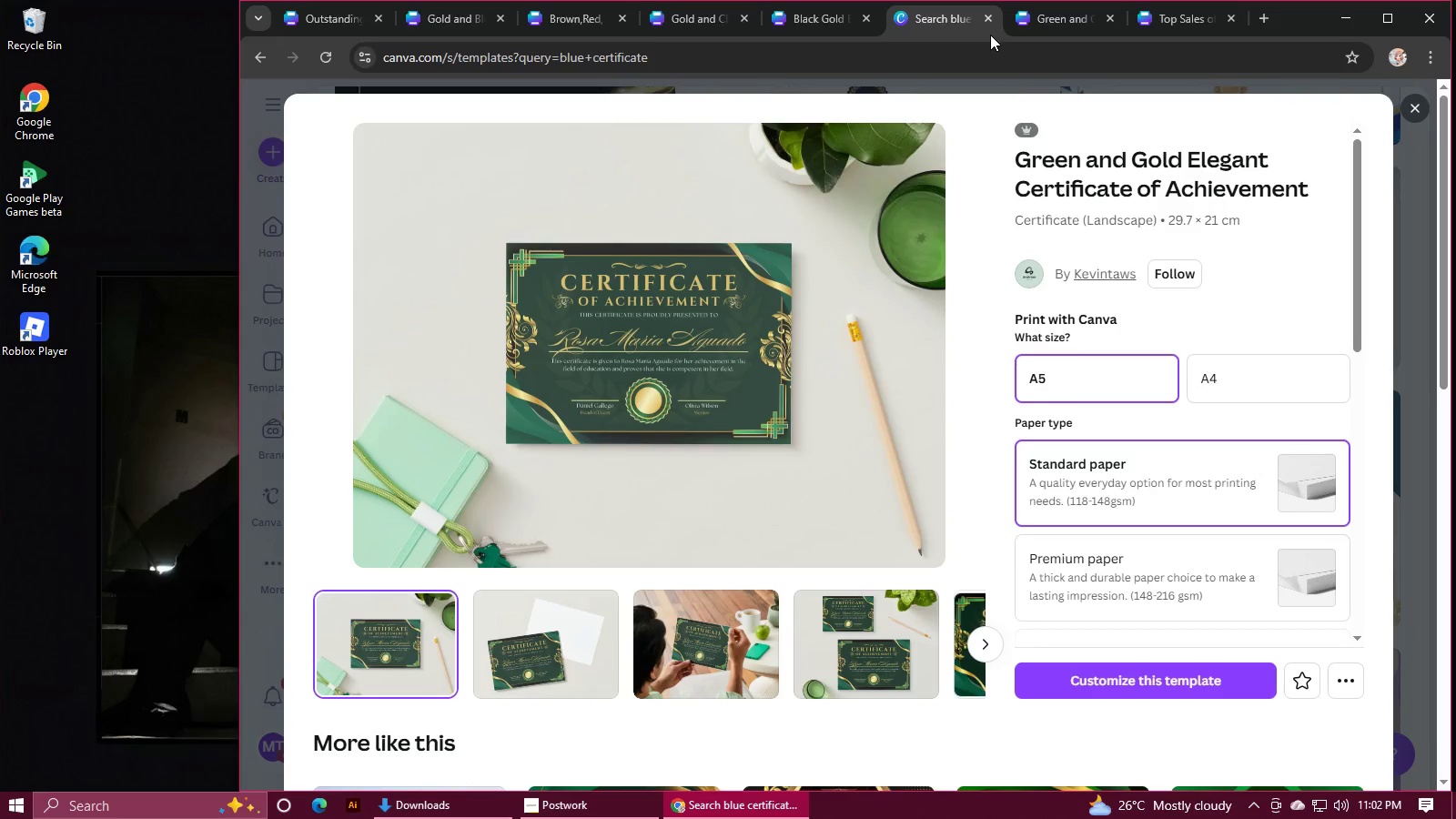 
left_click([830, 14])
 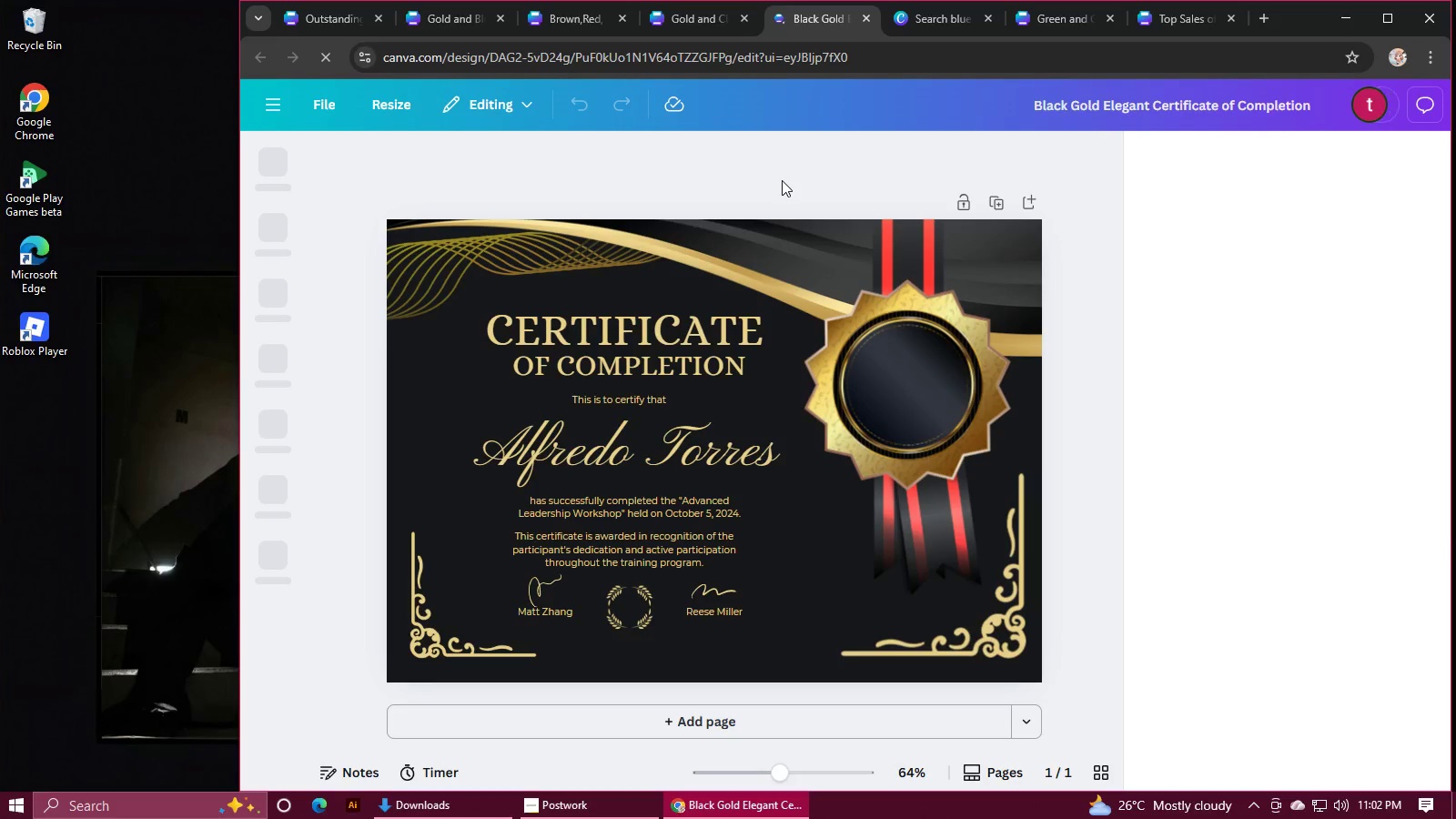 
wait(7.3)
 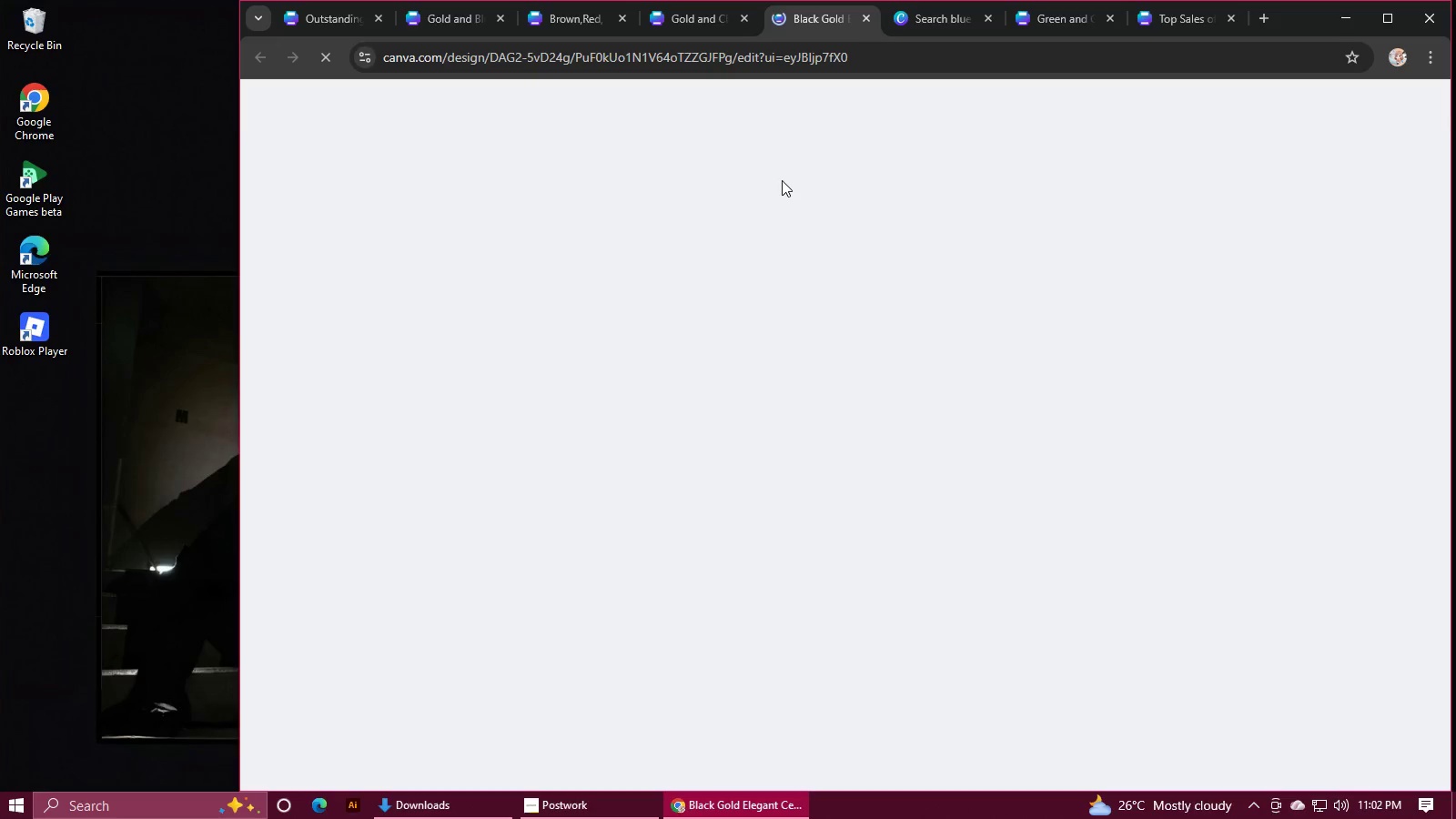 
left_click([664, 14])
 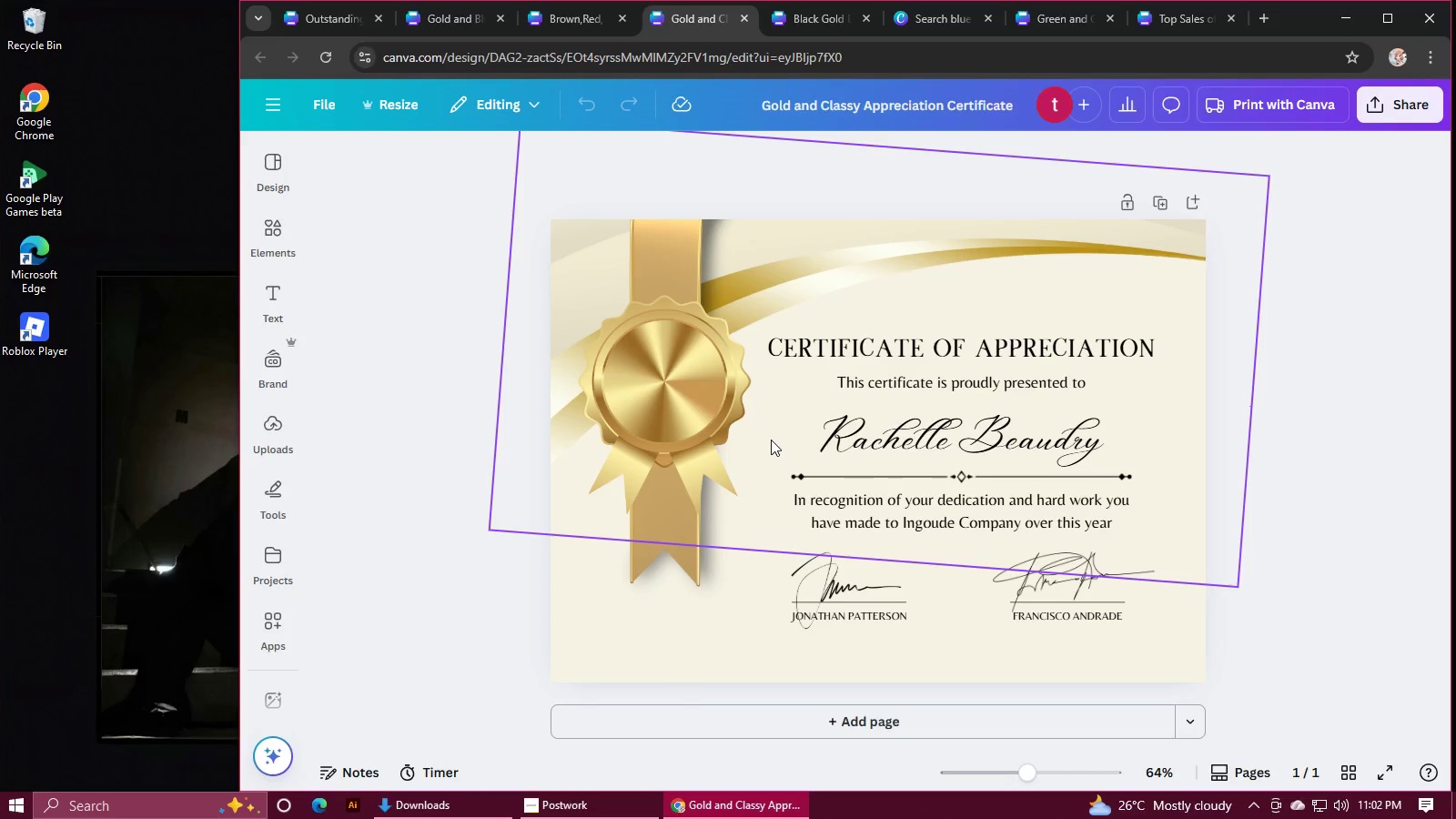 
double_click([892, 434])
 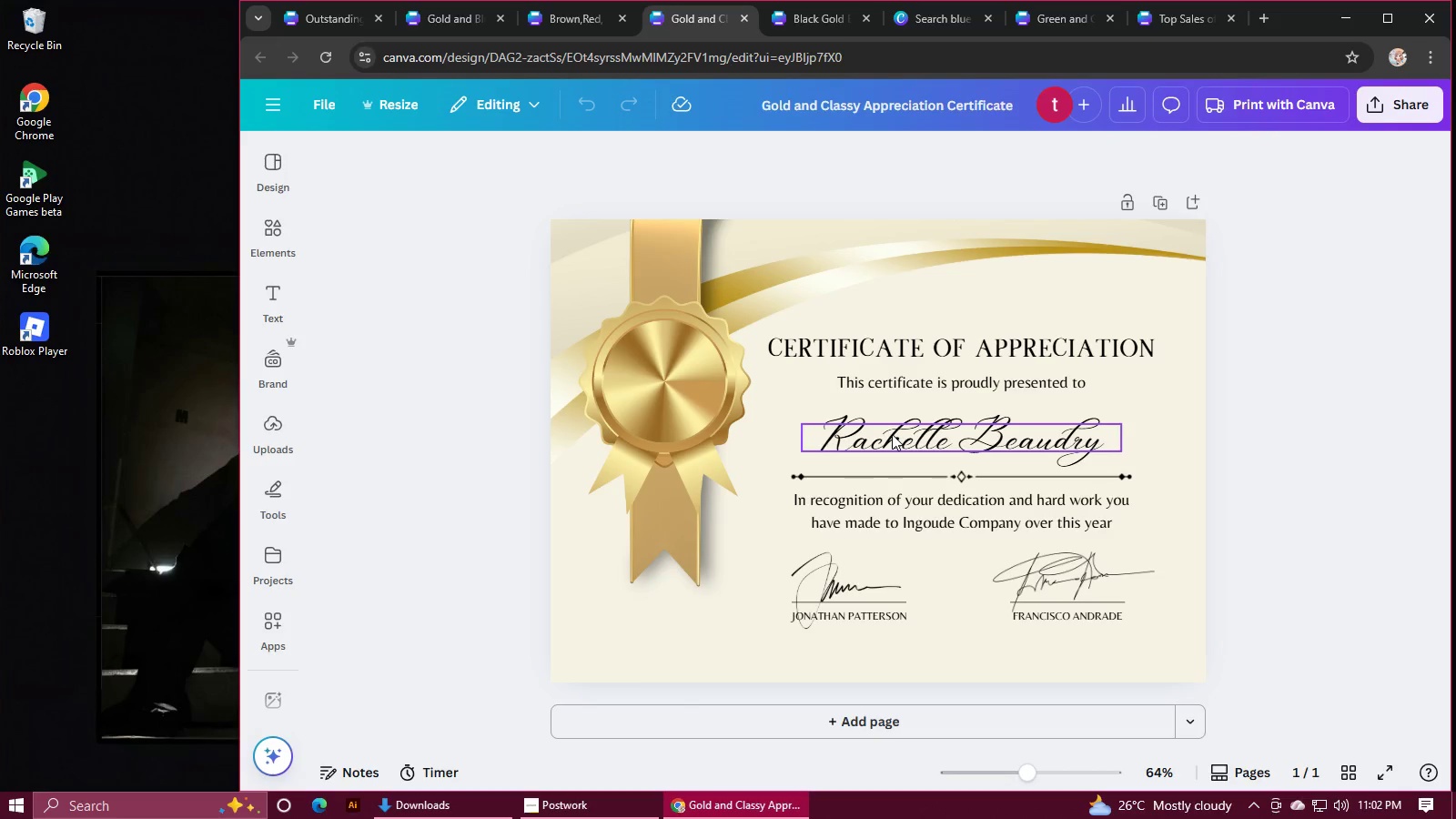 
double_click([892, 434])
 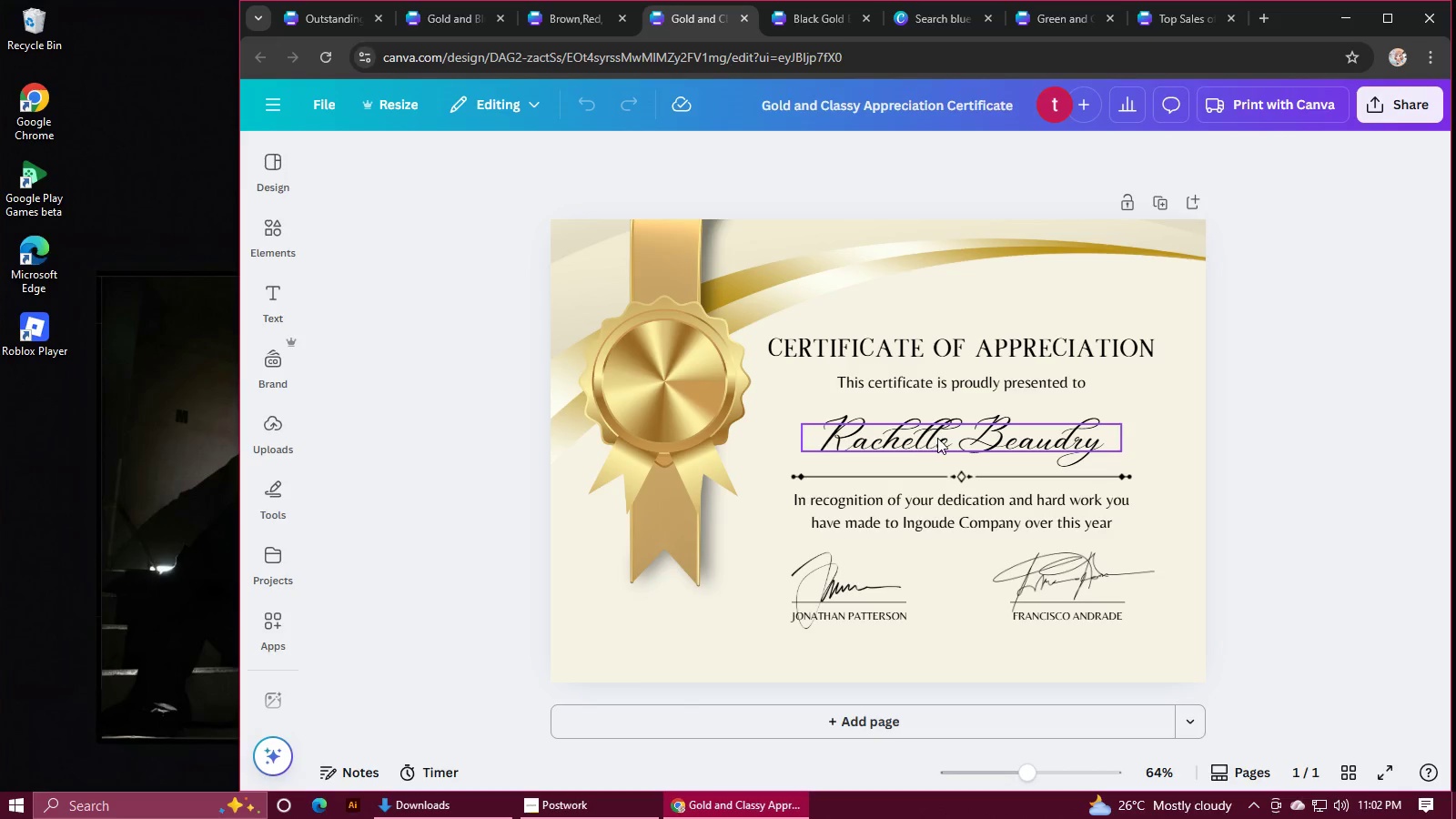 
double_click([937, 438])
 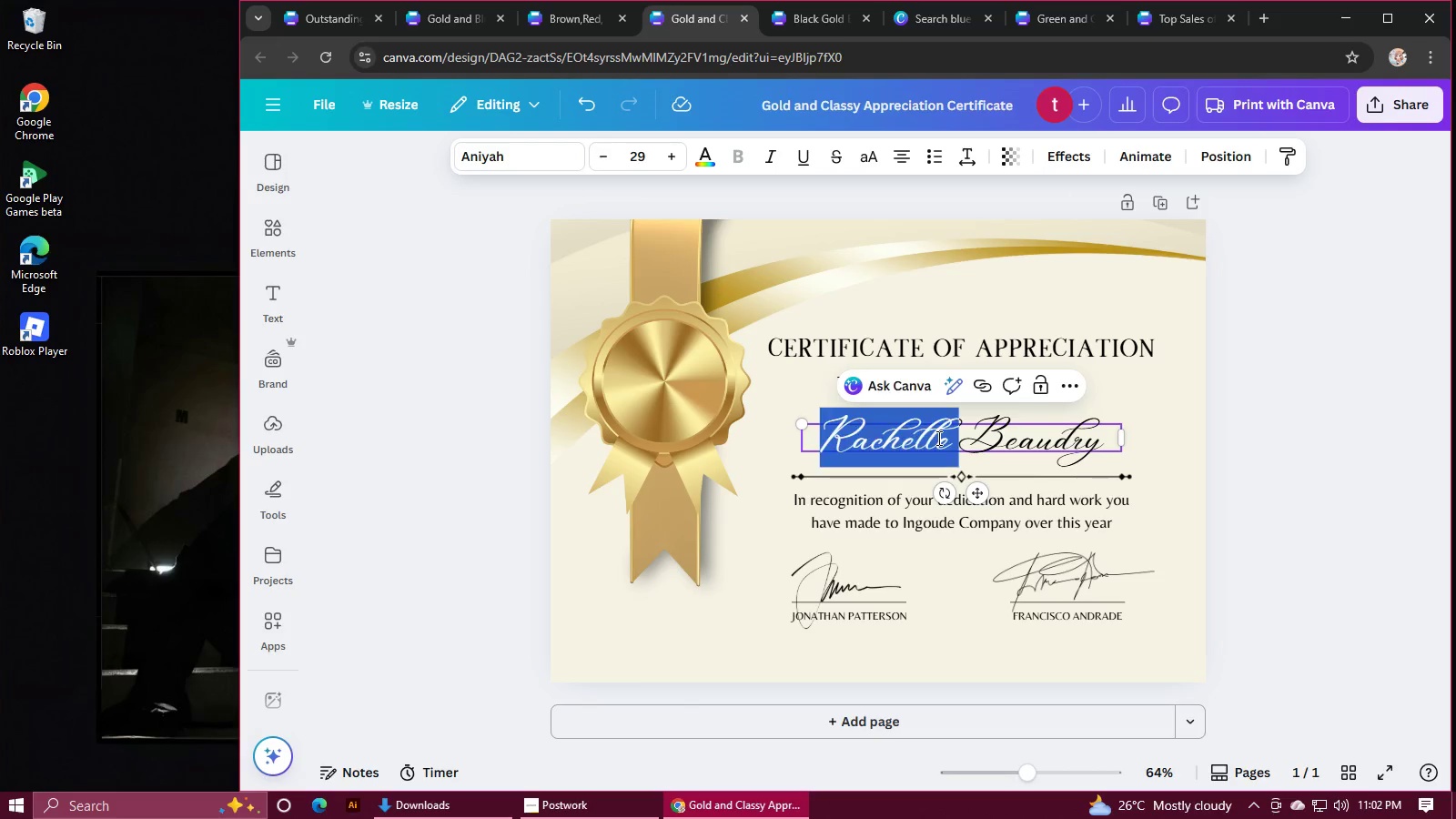 
triple_click([937, 438])
 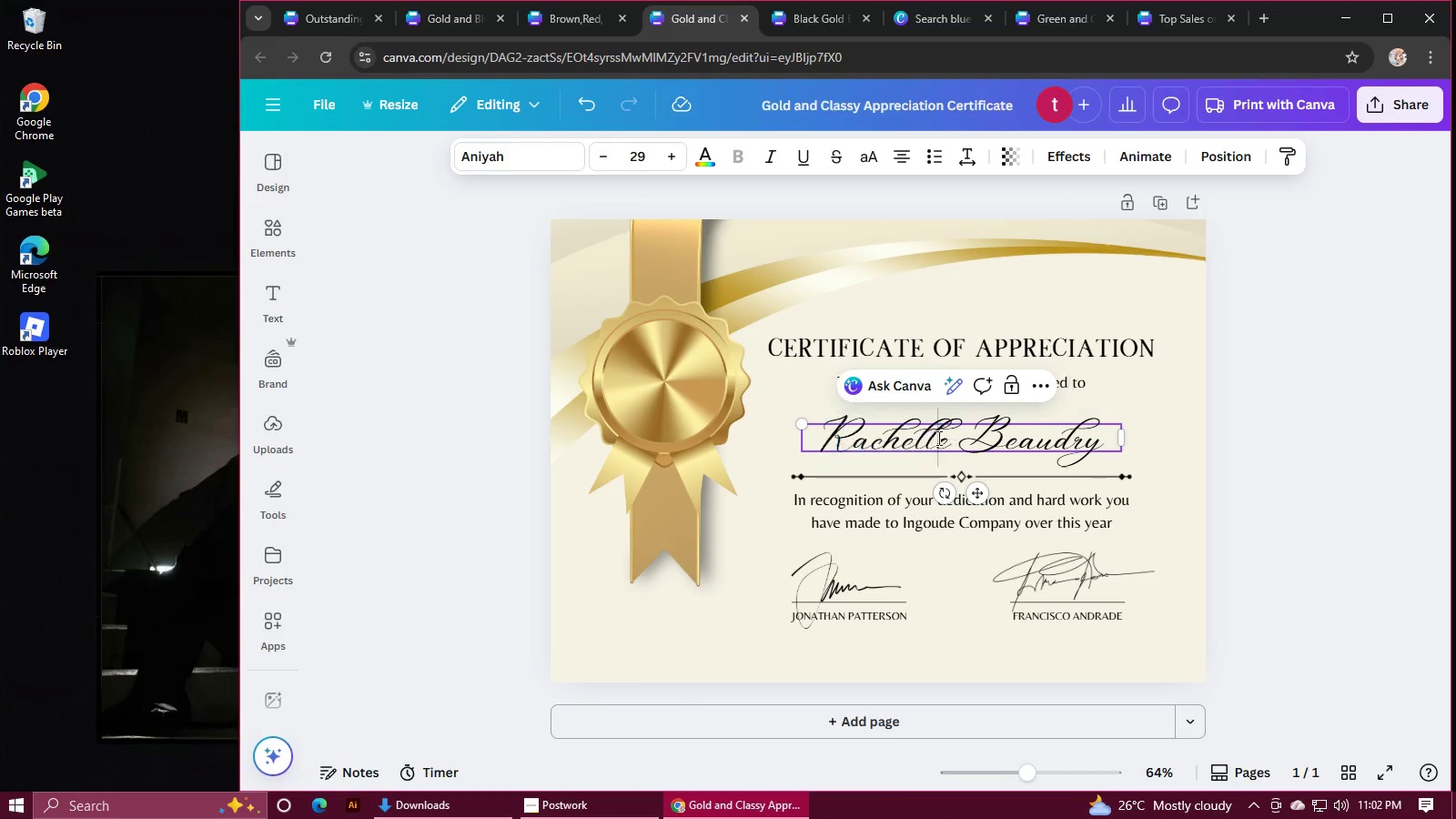 
triple_click([937, 438])
 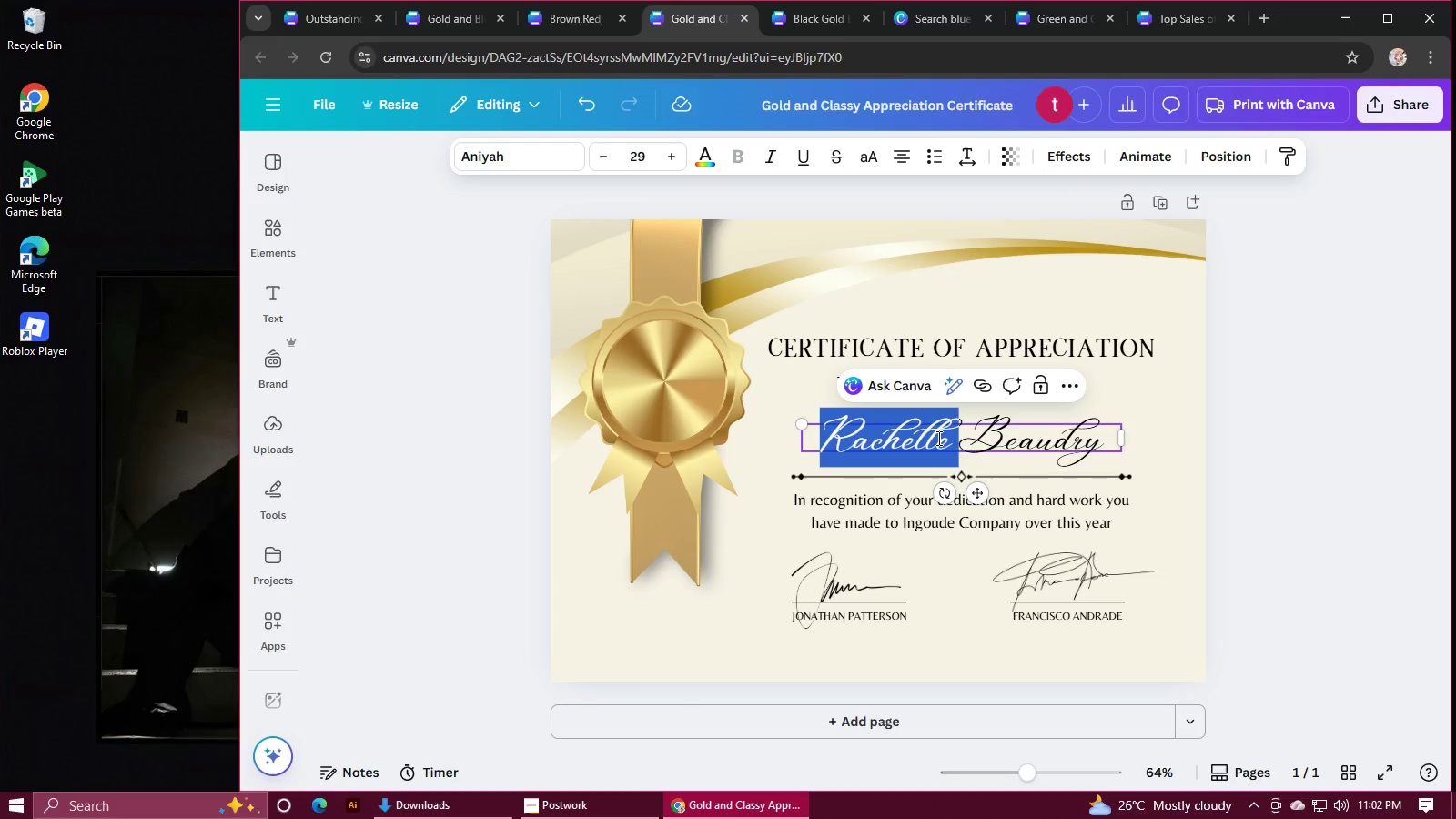 
triple_click([937, 438])
 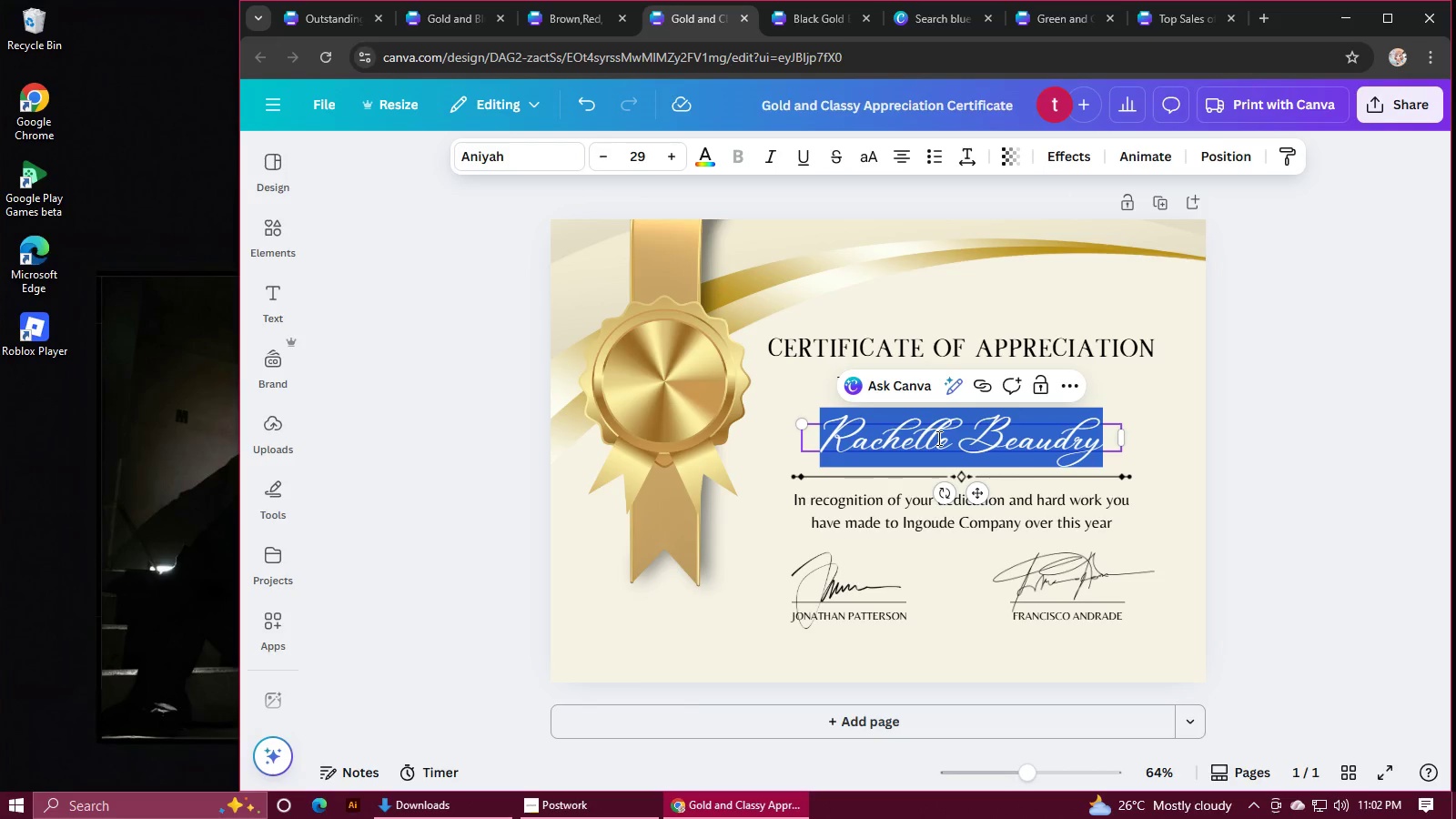 
key(Control+C)
 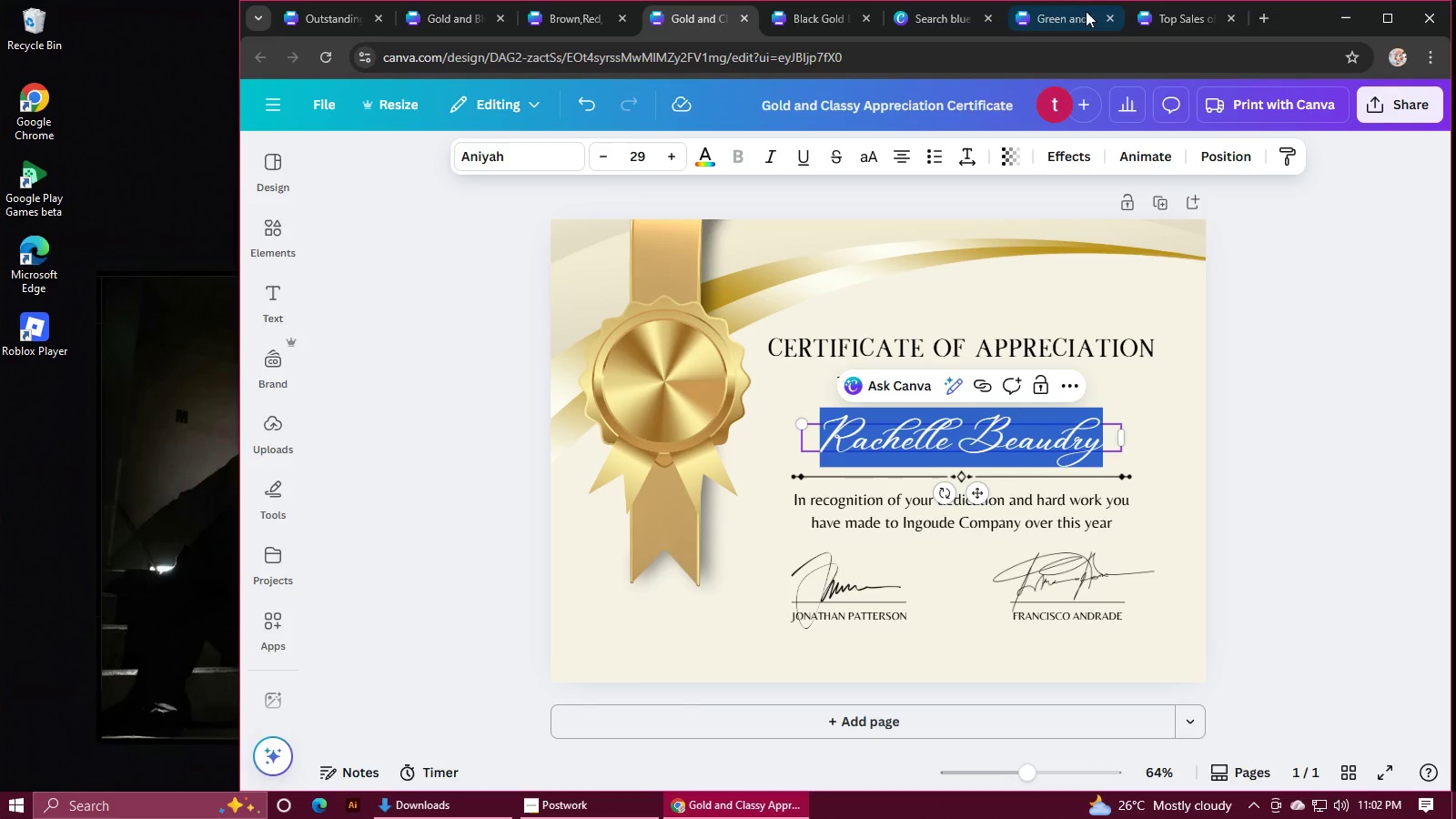 
left_click([1163, 18])
 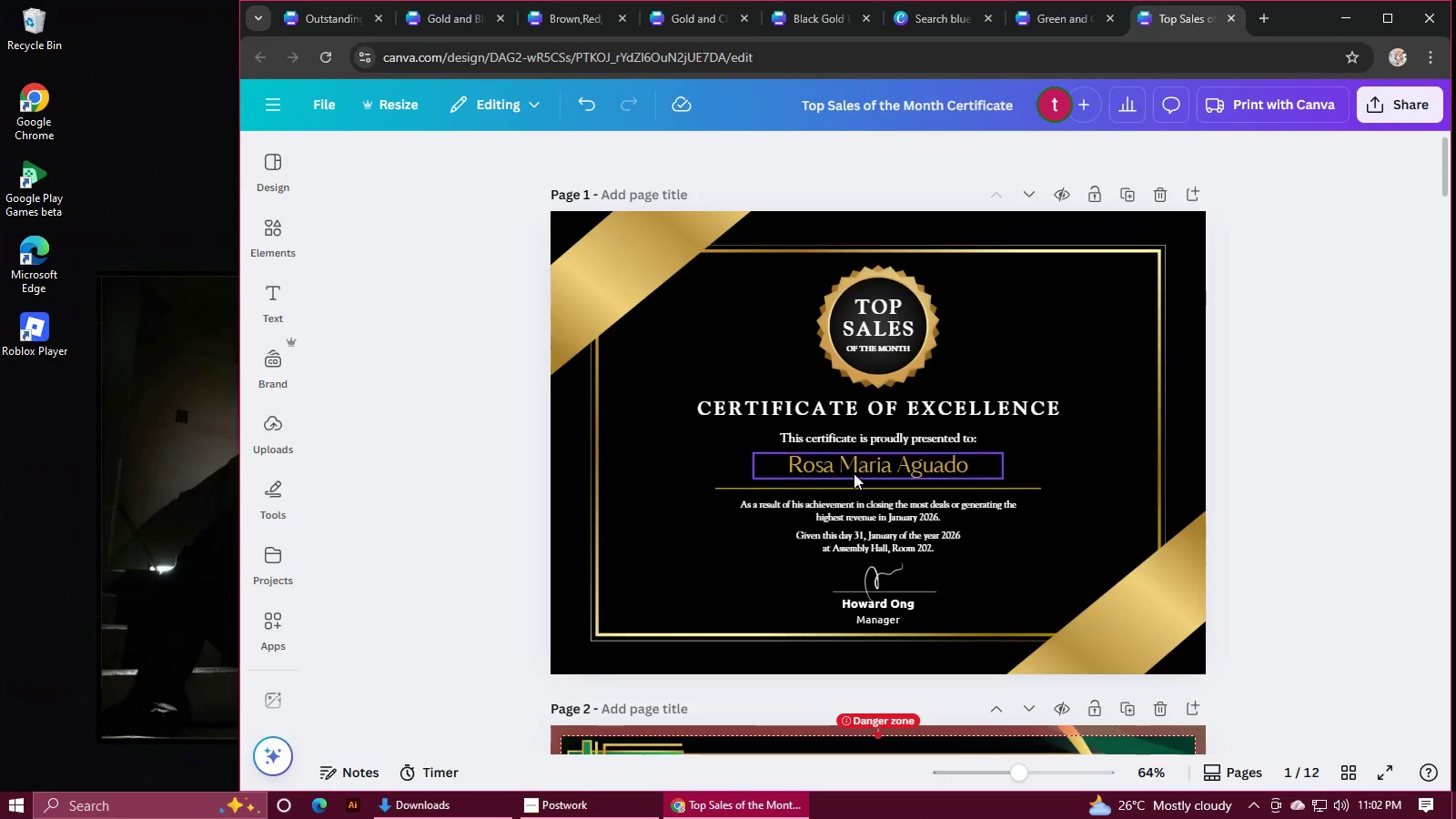 
double_click([854, 467])
 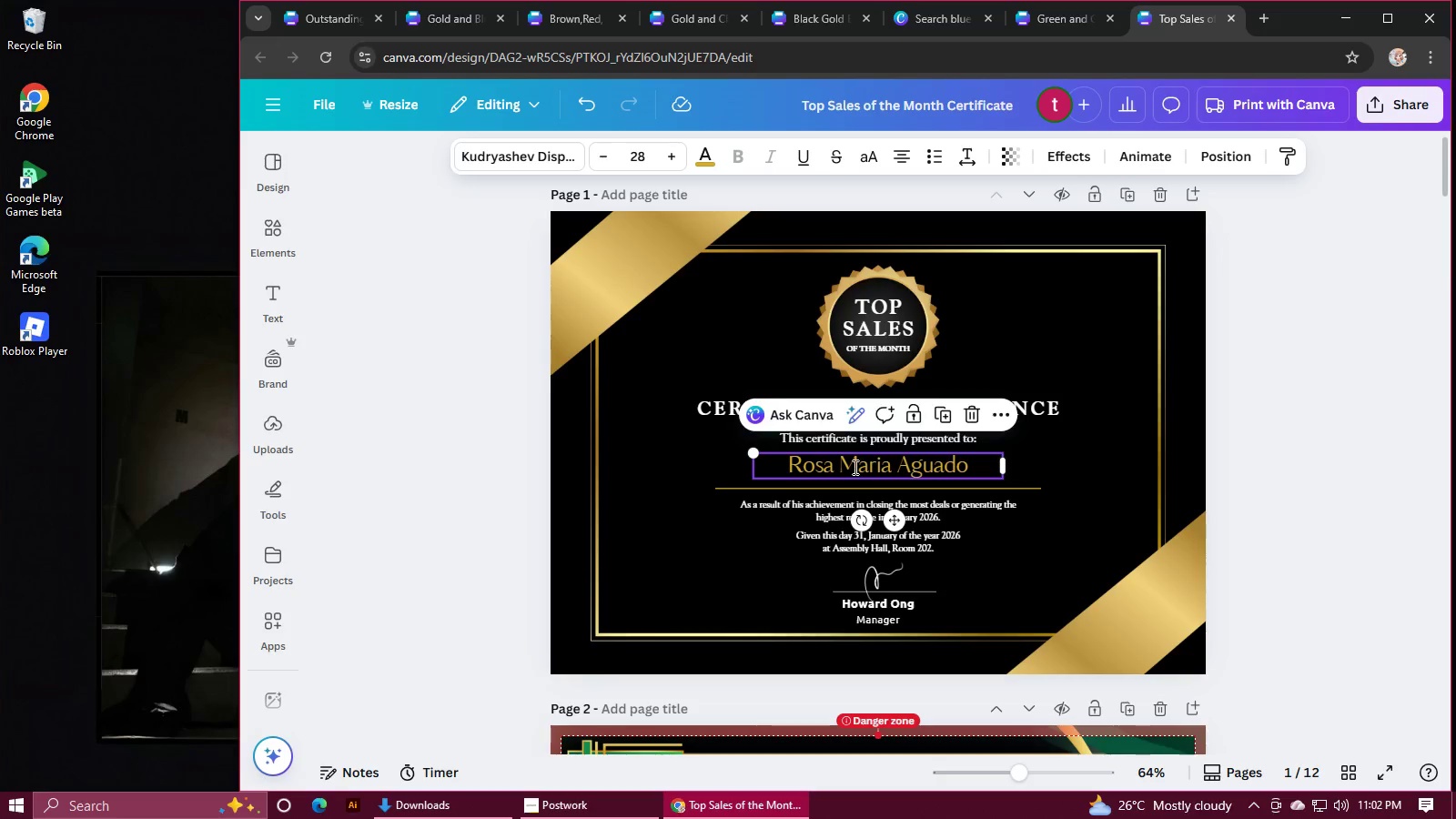 
triple_click([854, 467])
 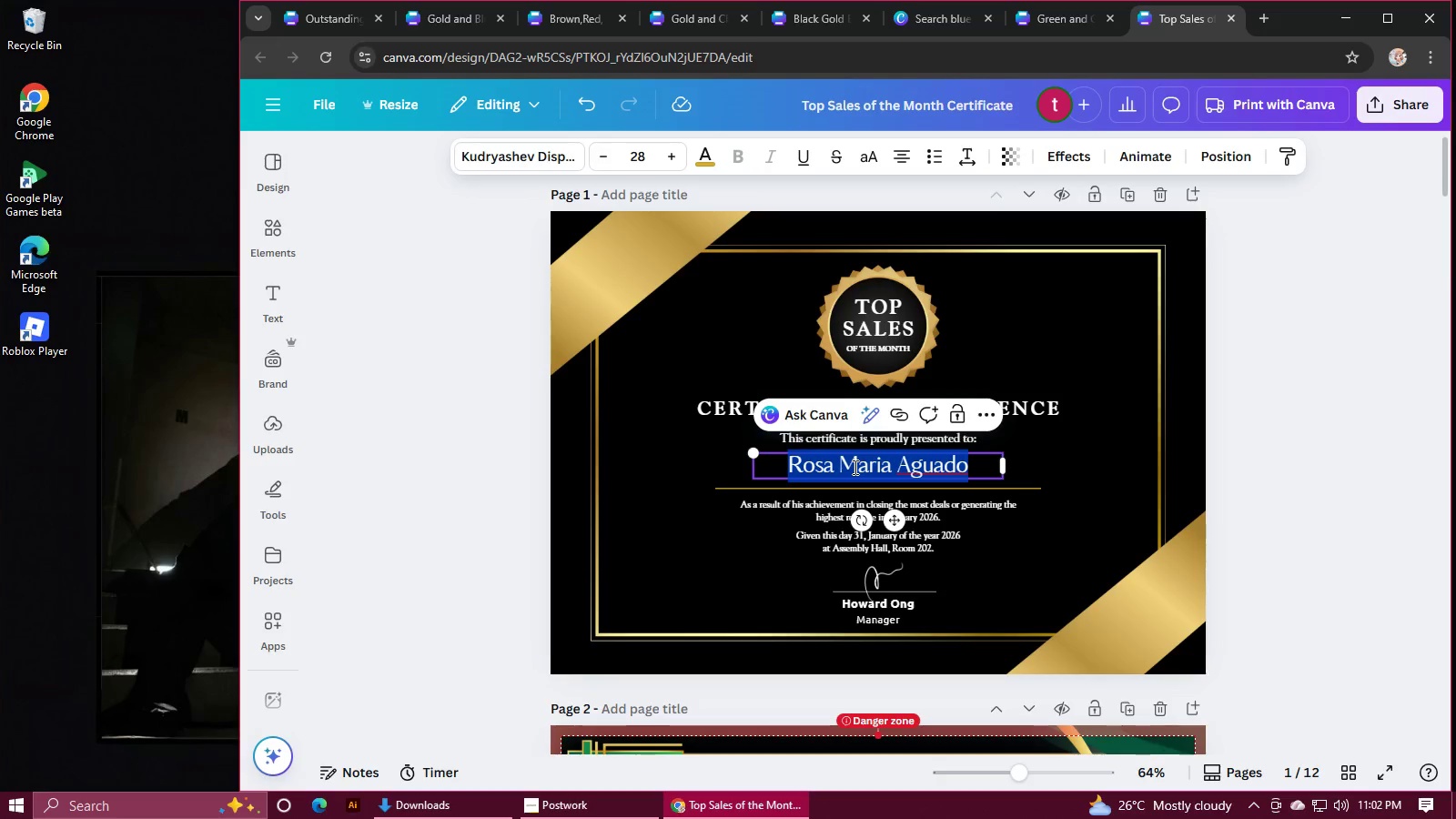 
key(Control+V)
 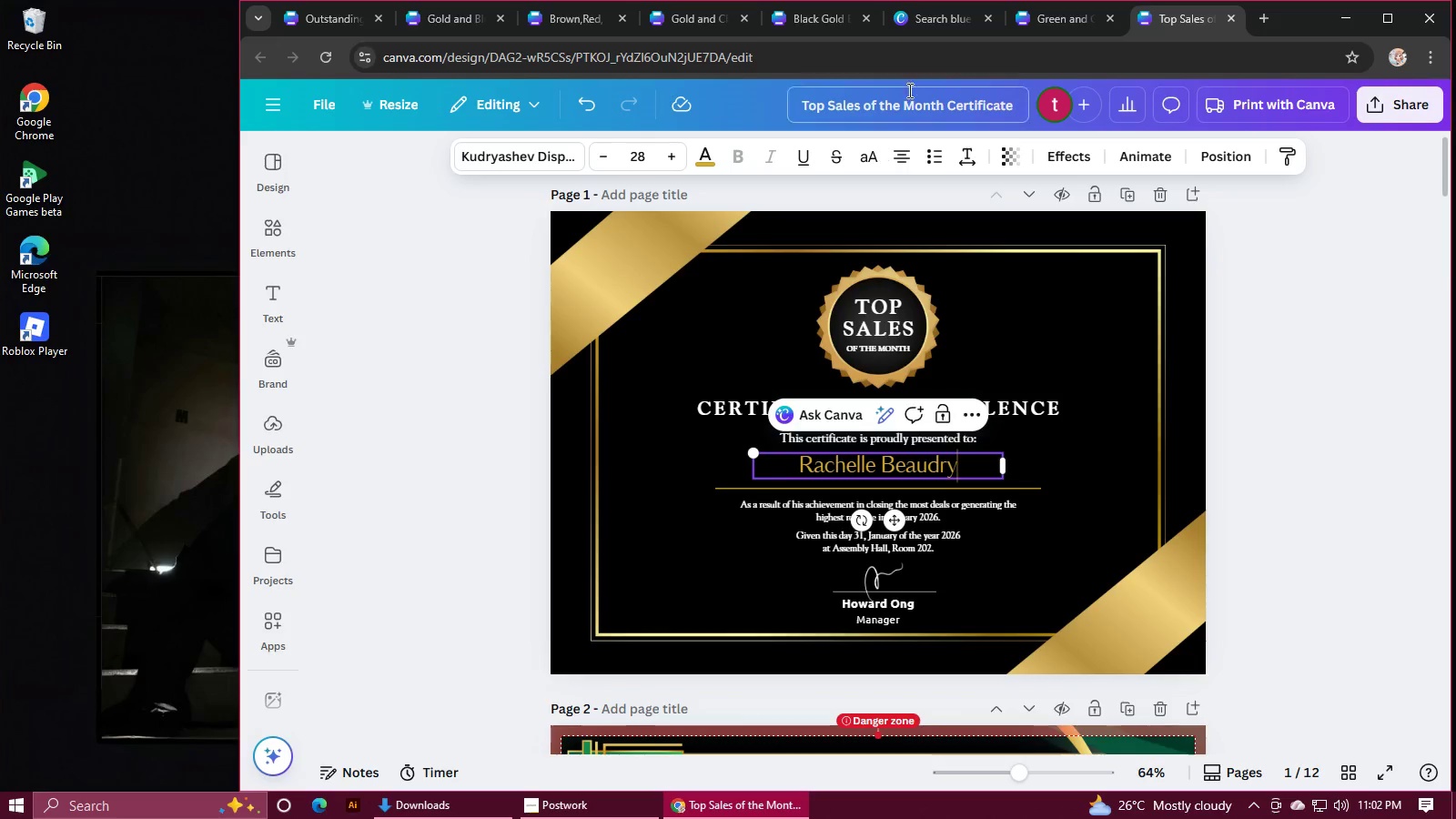 
left_click([803, 13])
 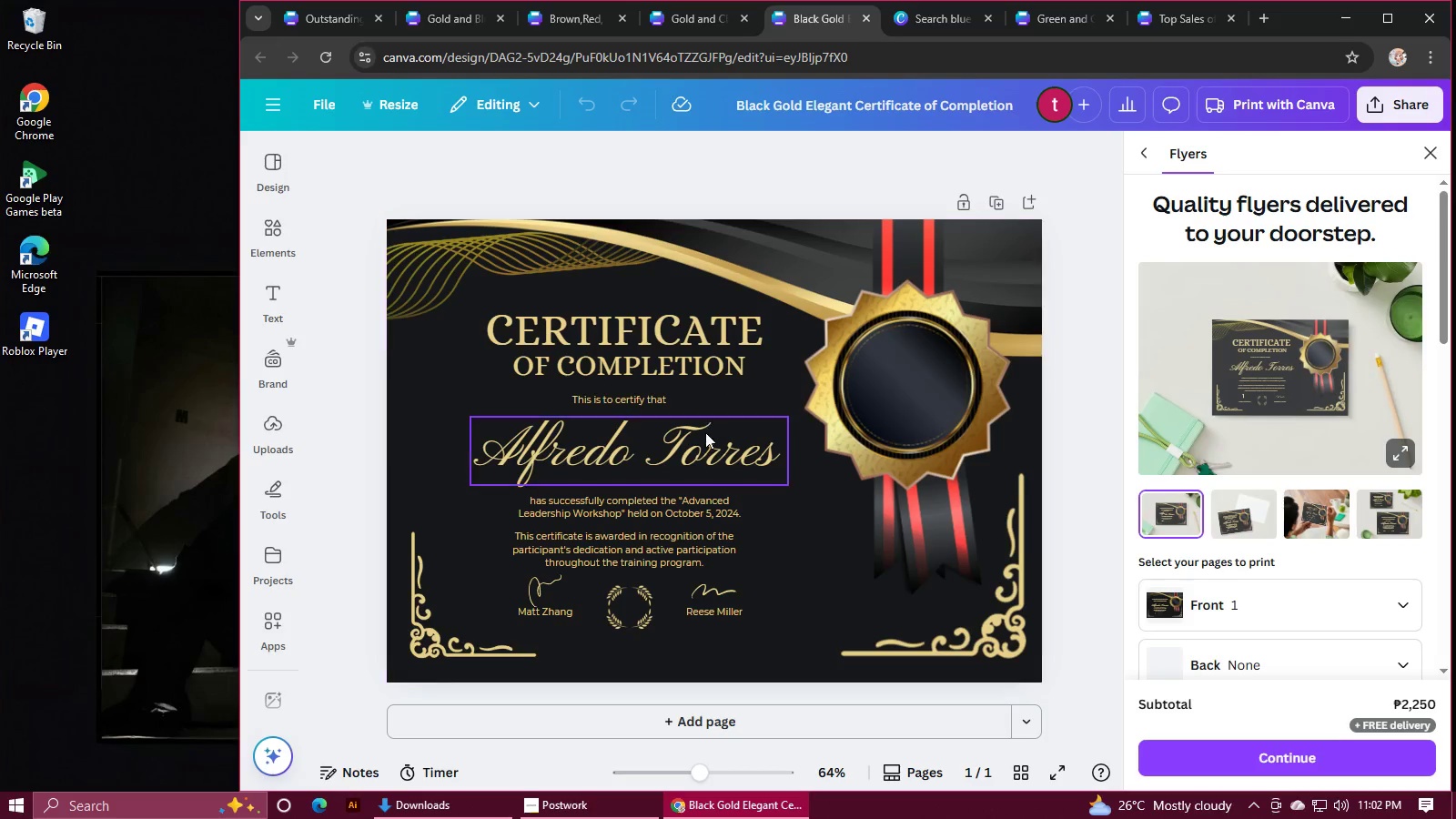 
double_click([704, 434])
 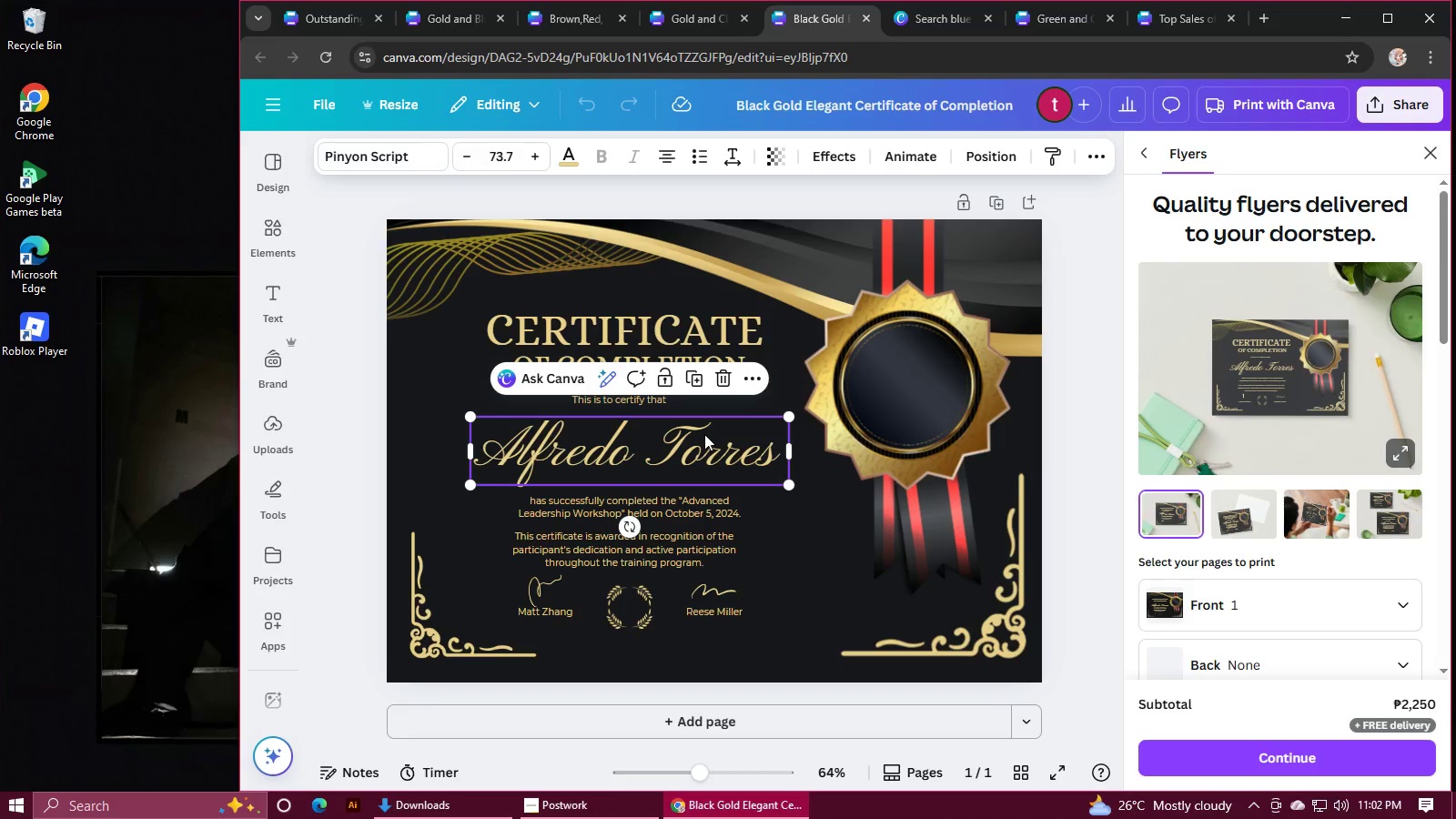 
triple_click([704, 434])
 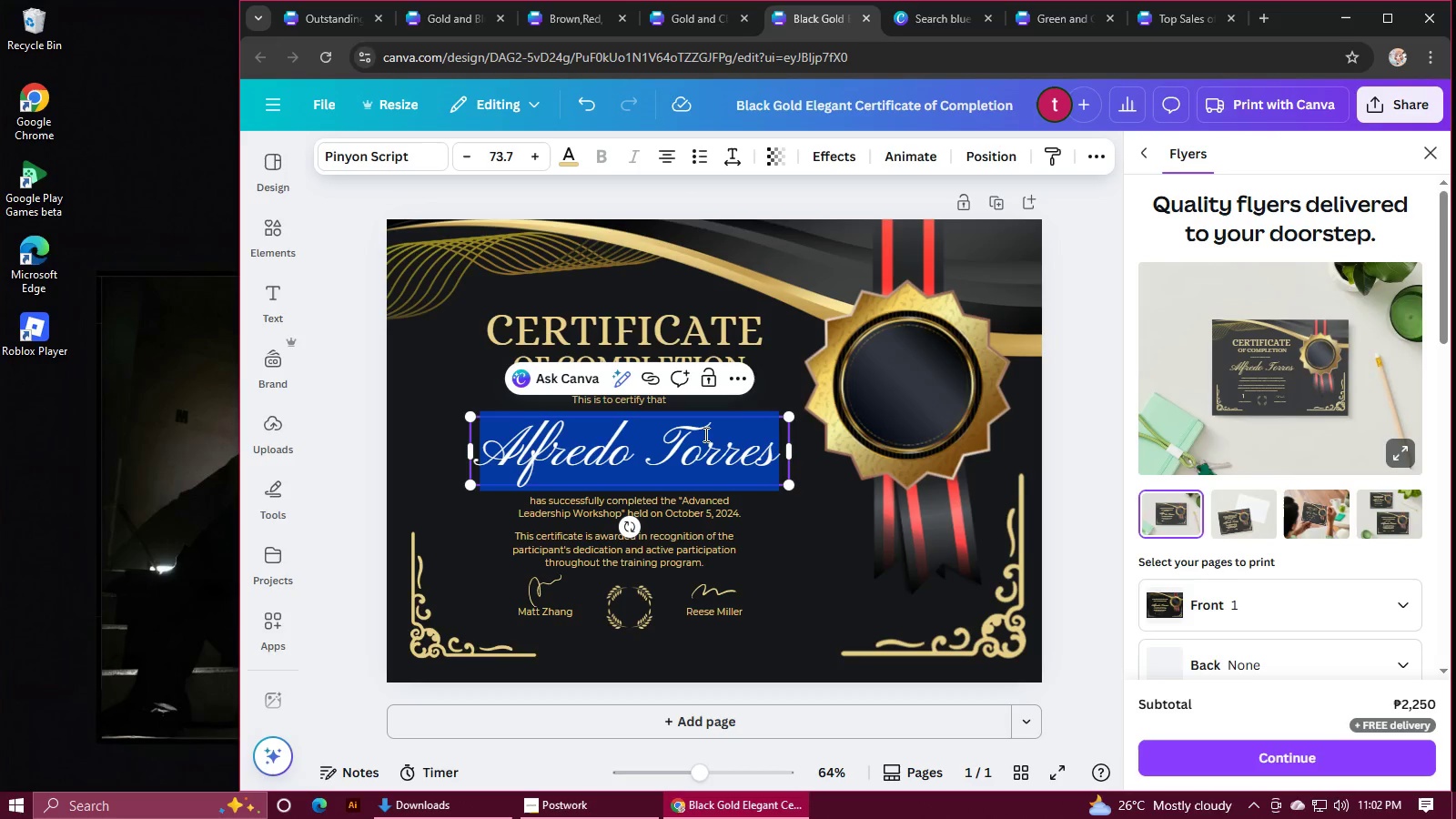 
key(Control+C)
 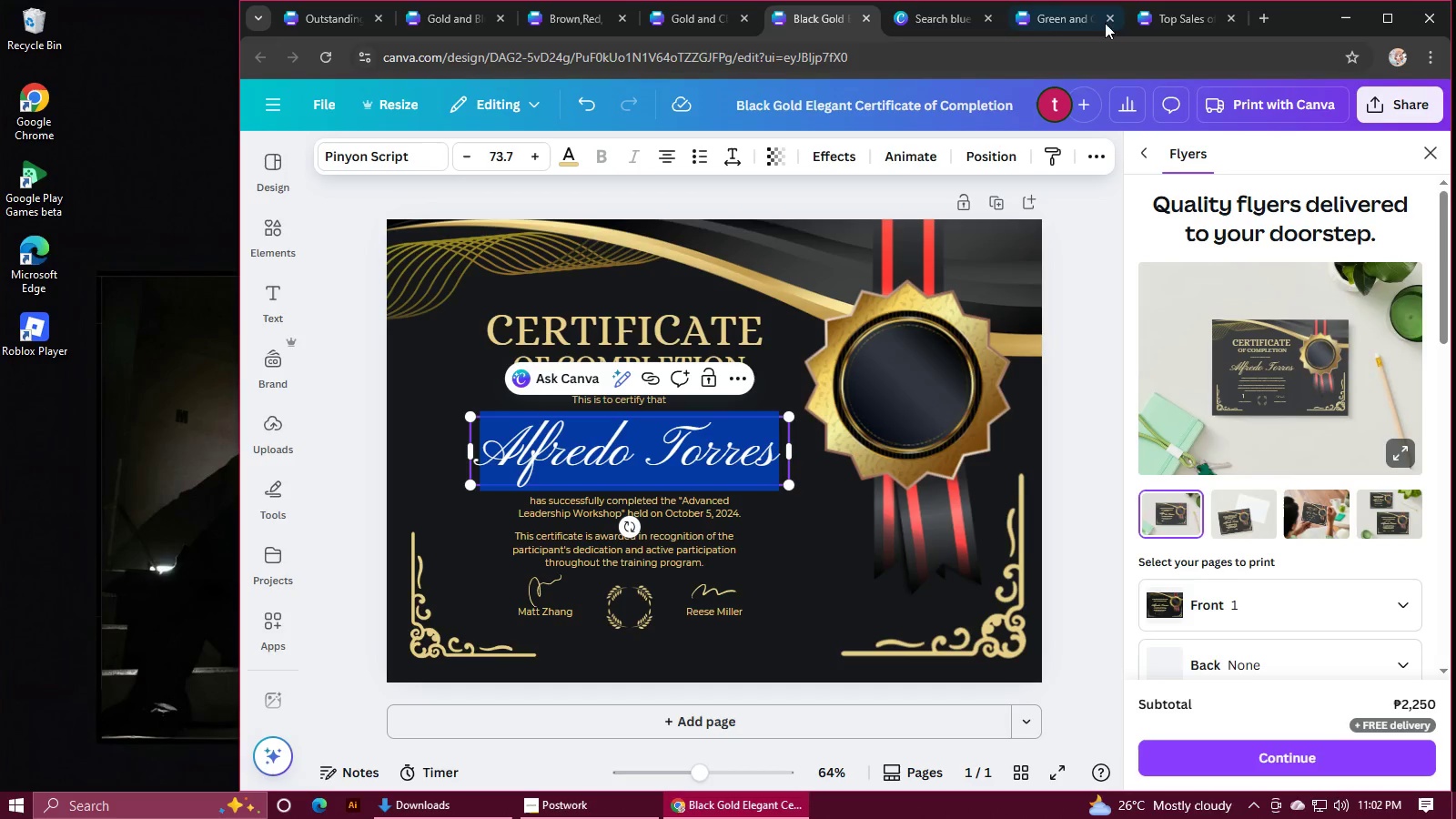 
left_click([1157, 19])
 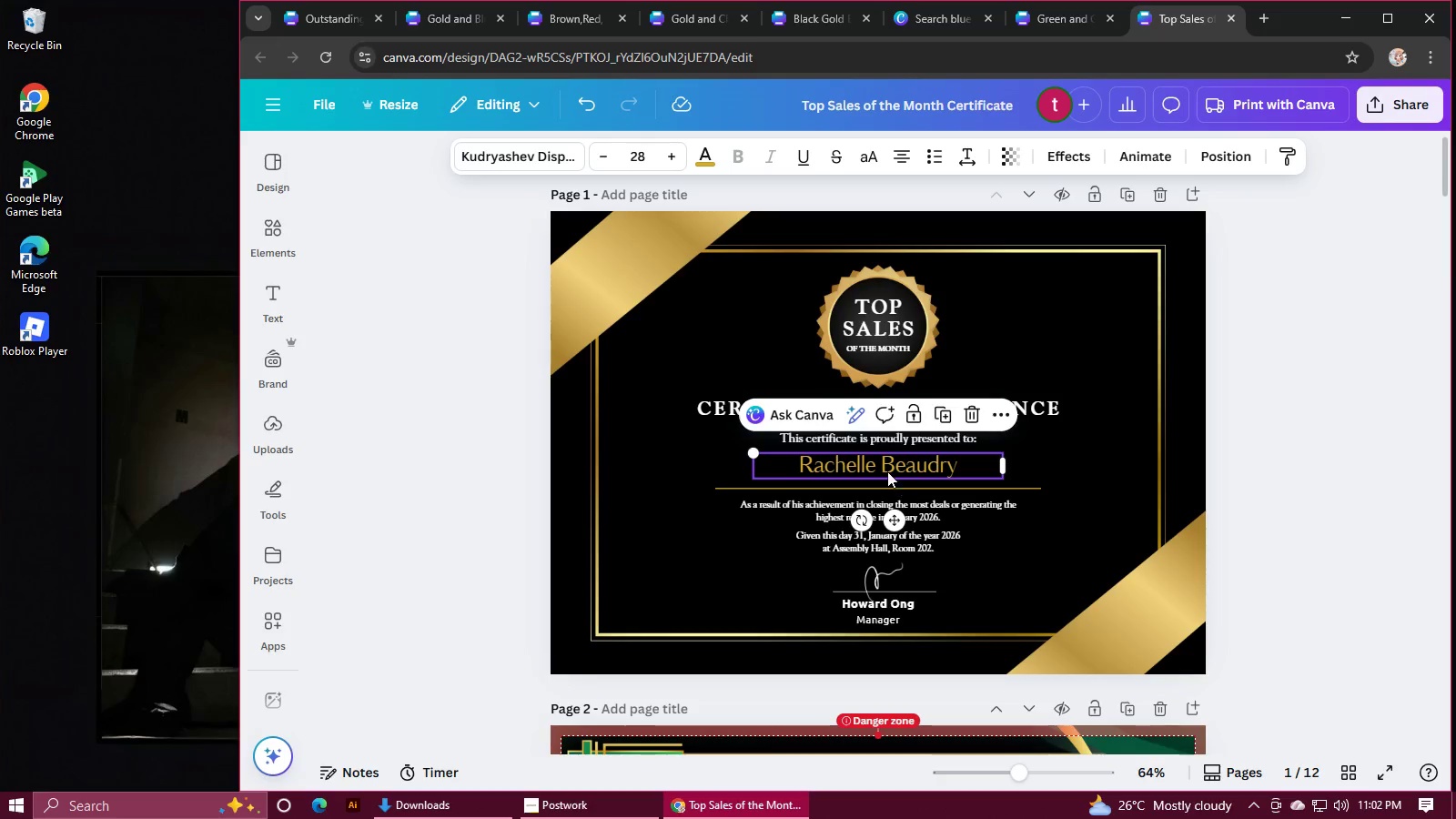 
double_click([884, 465])
 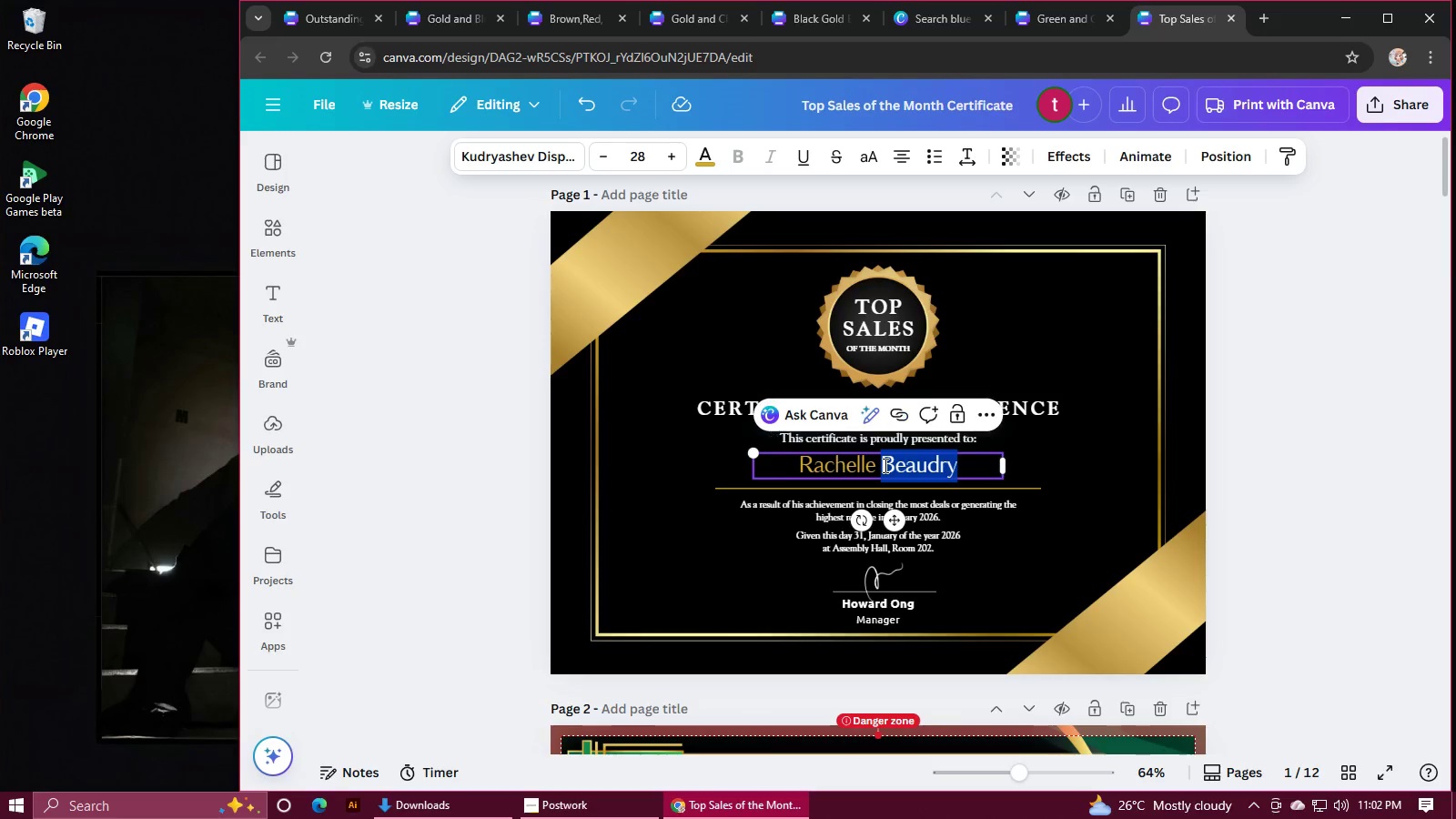 
triple_click([884, 465])
 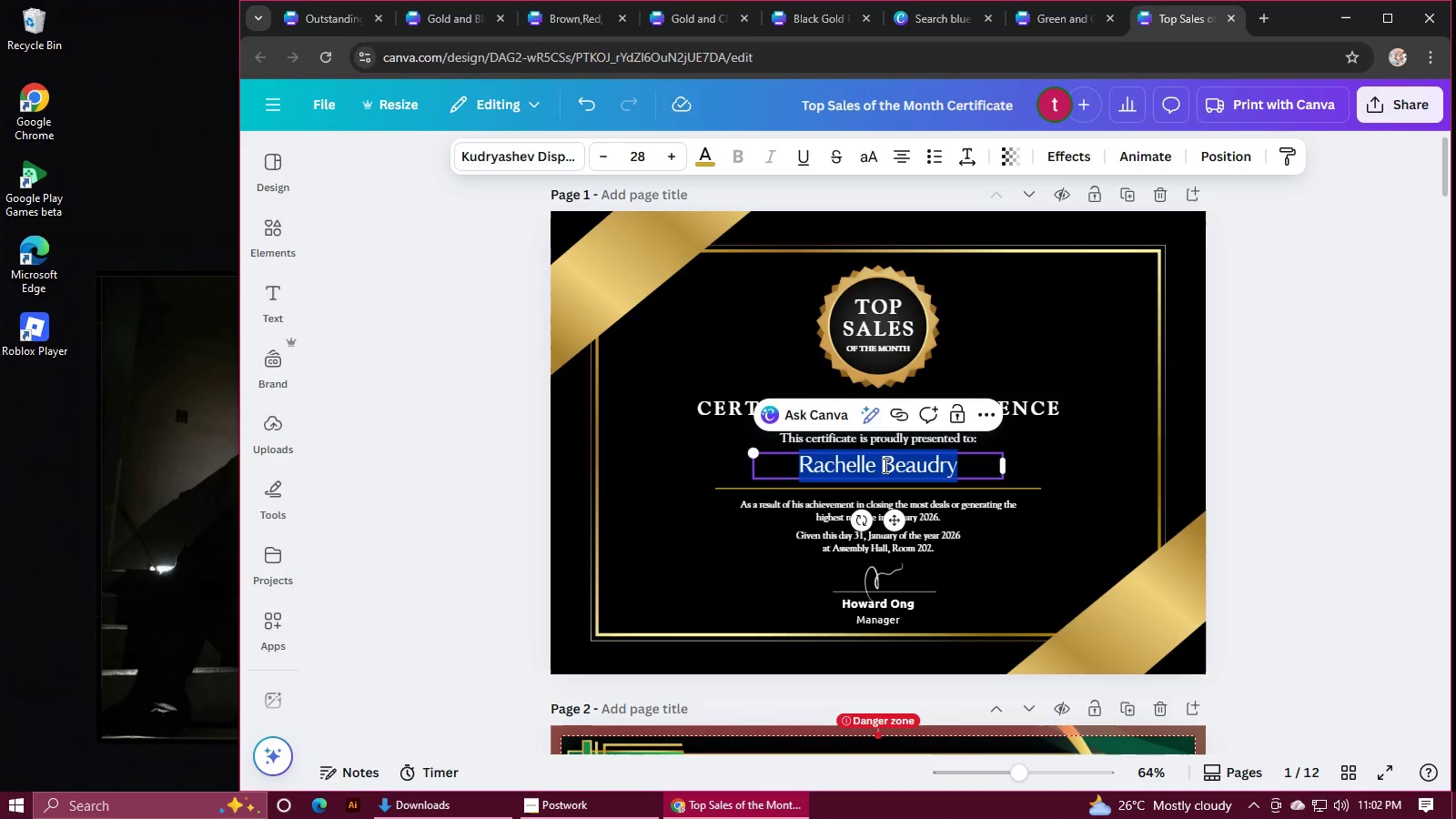 
key(Control+V)
 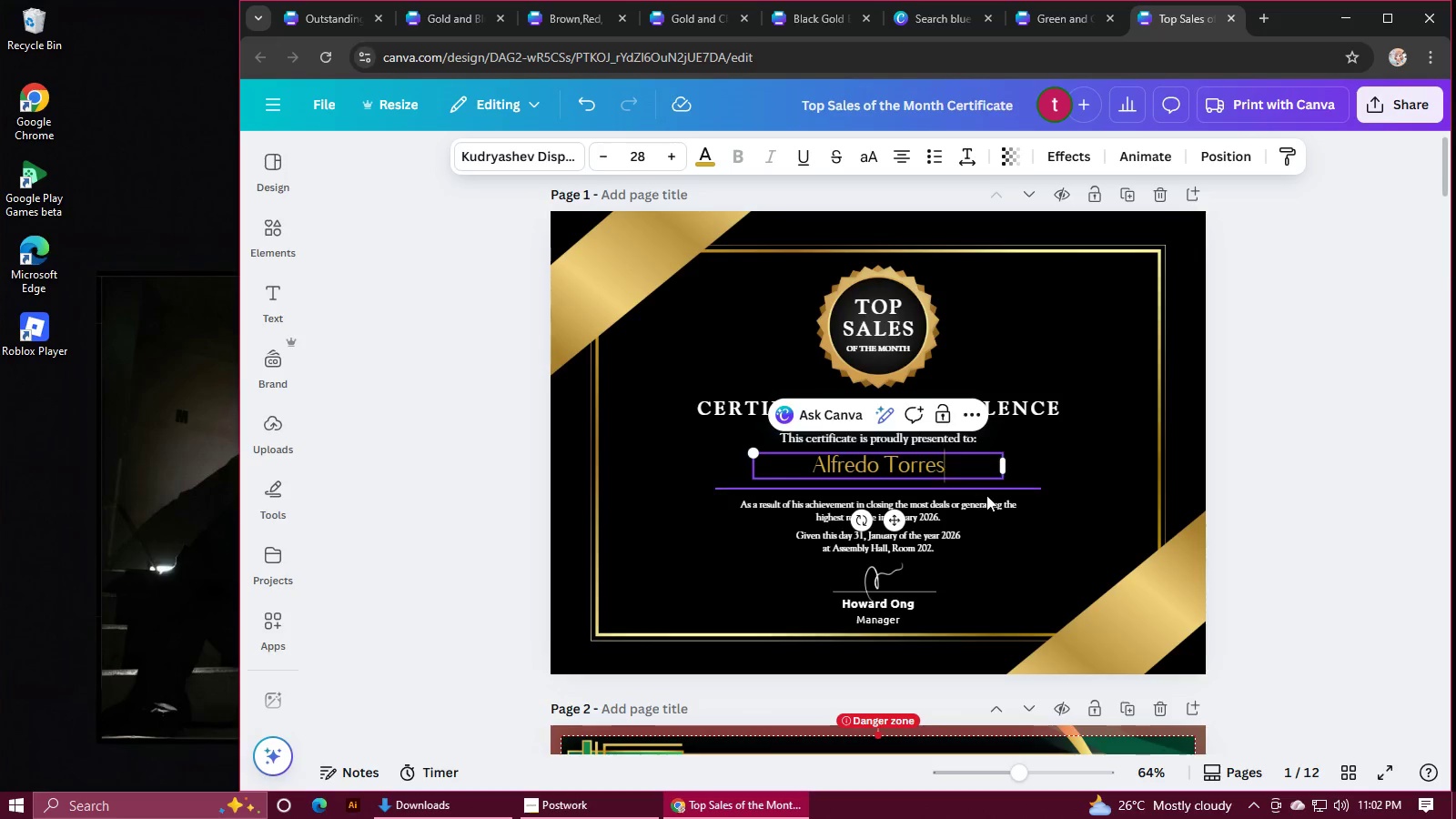 
scroll: coordinate [989, 494], scroll_direction: down, amount: 4.0
 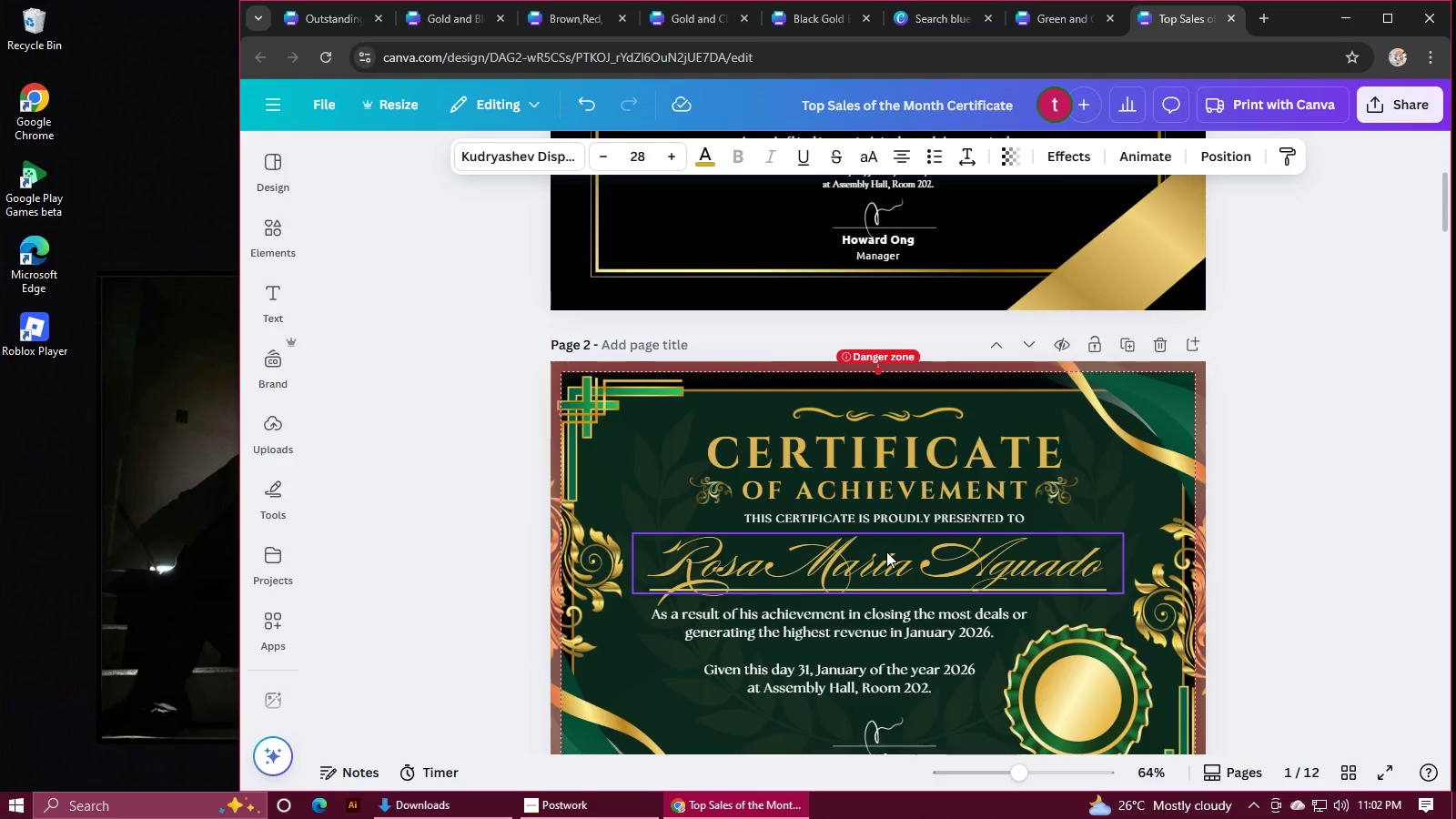 
double_click([886, 551])
 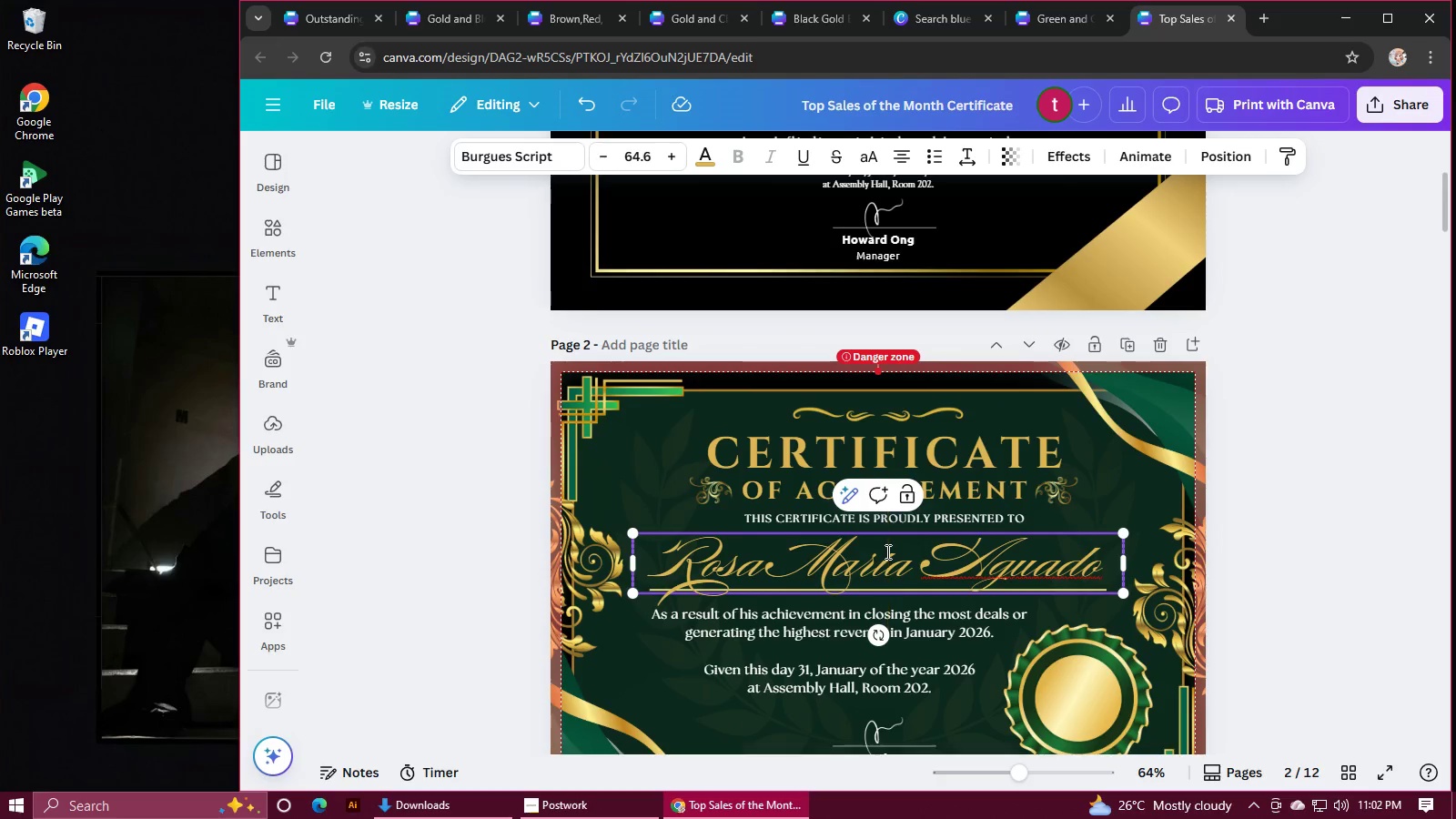 
double_click([886, 551])
 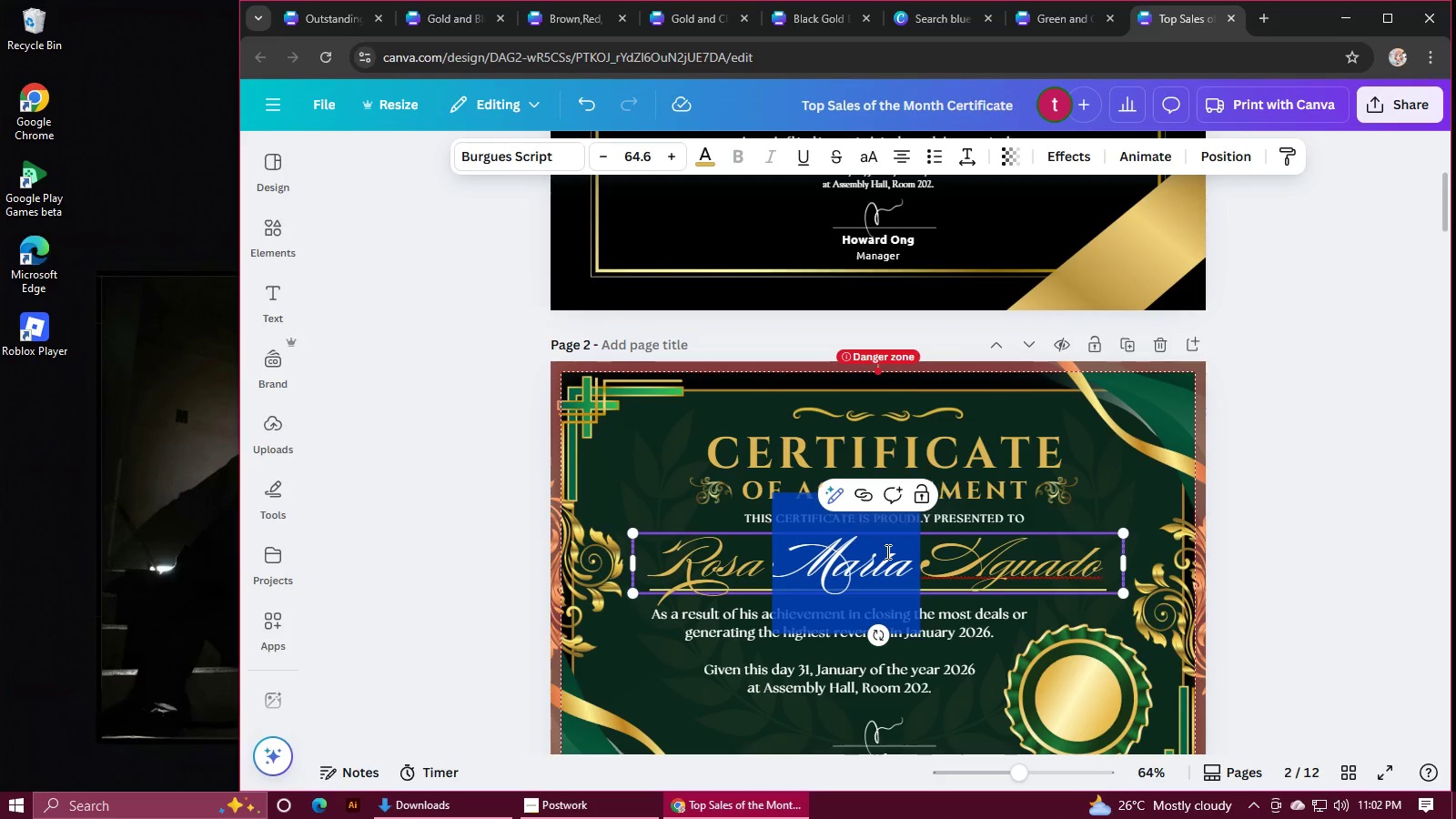 
triple_click([886, 551])
 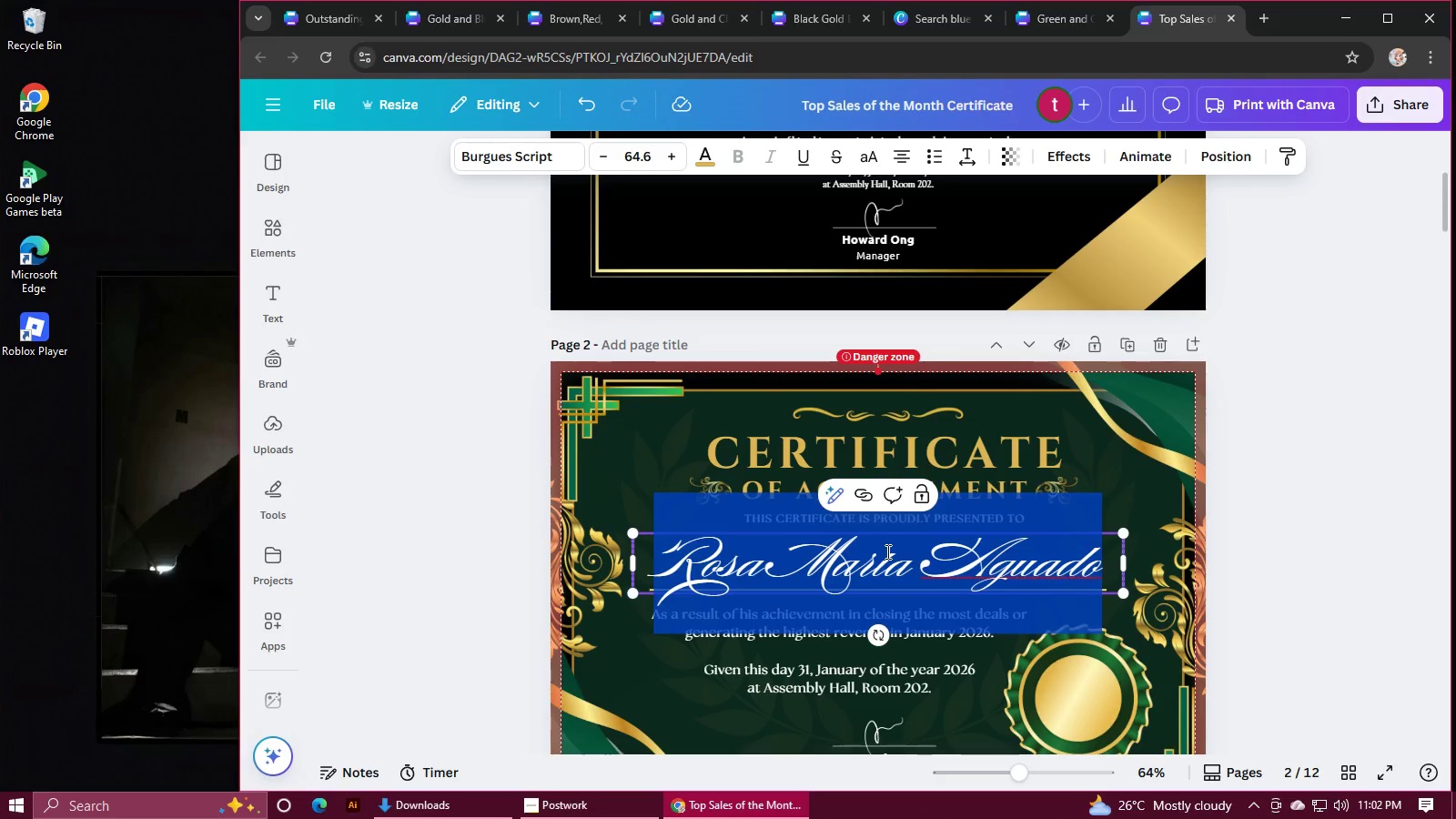 
key(Control+V)
 